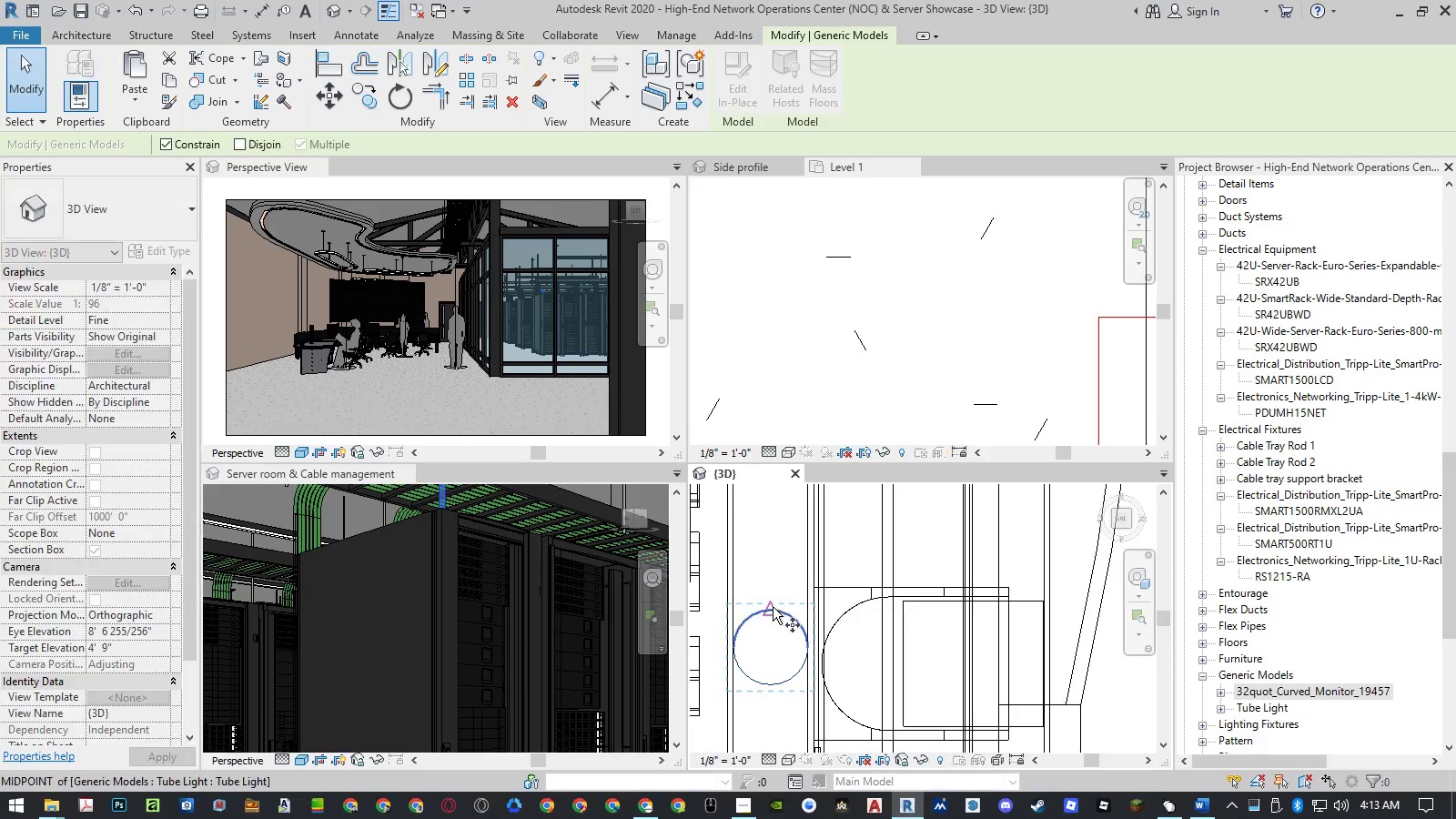 
left_click([773, 607])
 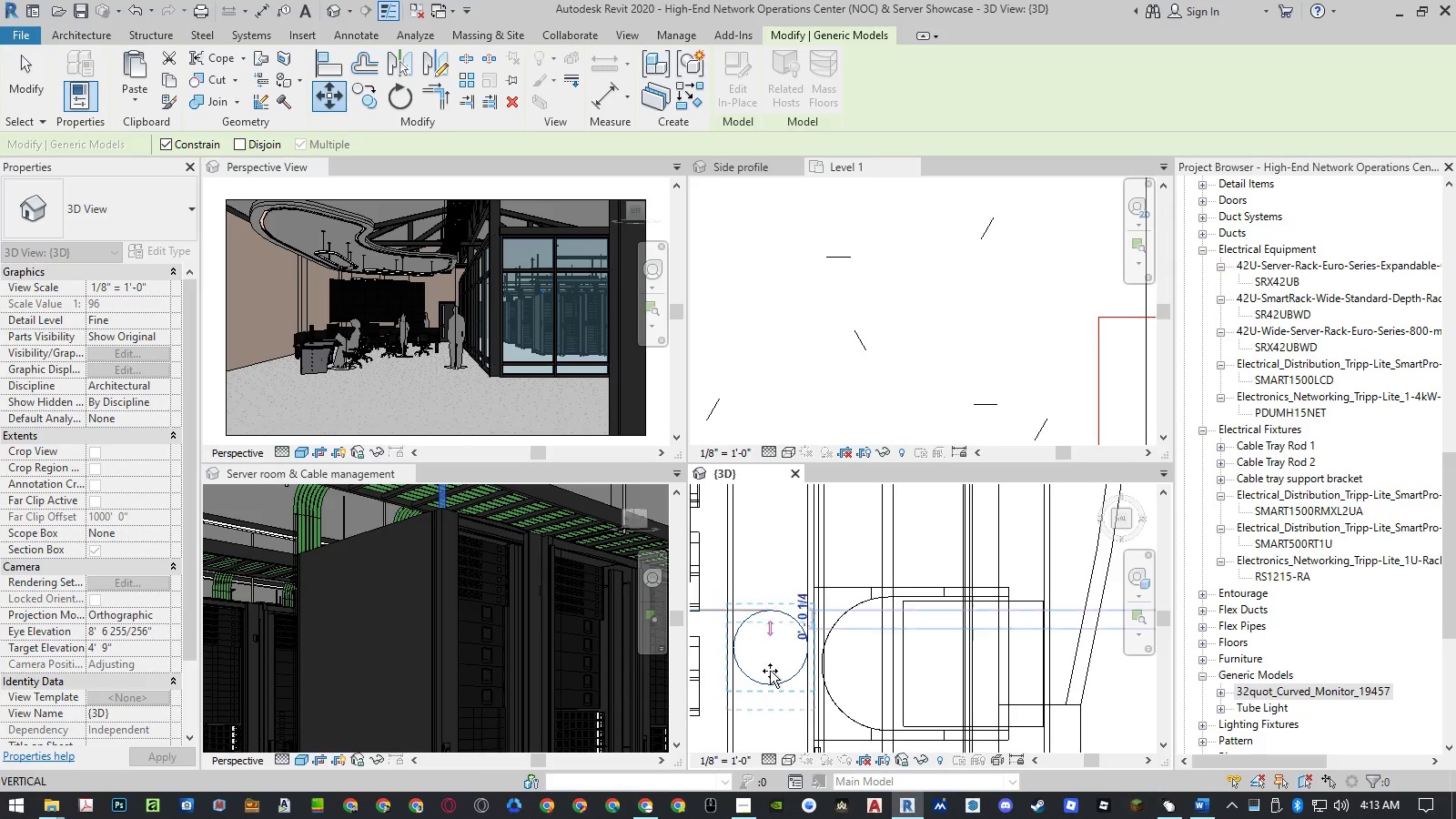 
scroll: coordinate [773, 679], scroll_direction: down, amount: 15.0
 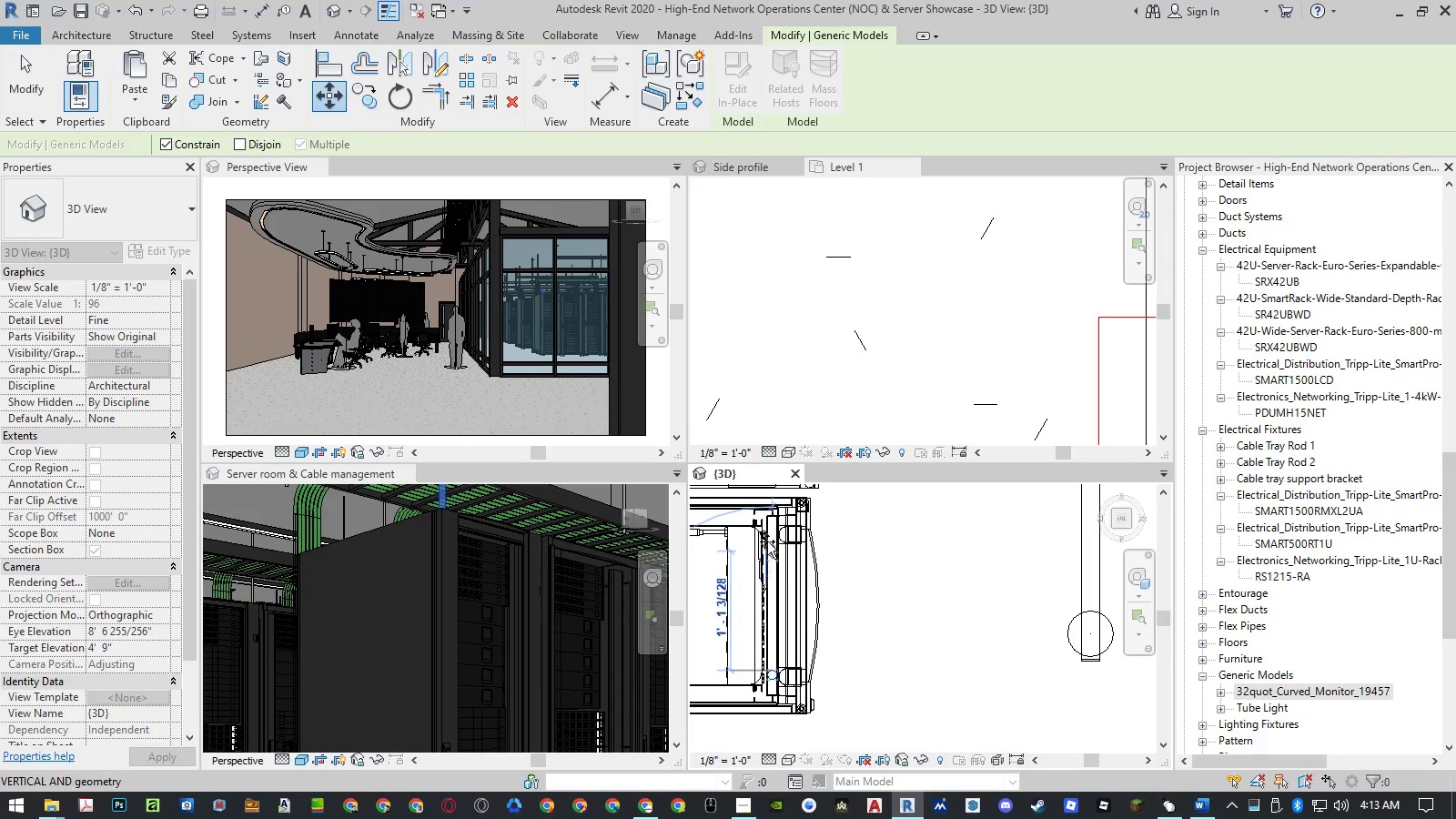 
scroll: coordinate [774, 521], scroll_direction: up, amount: 15.0
 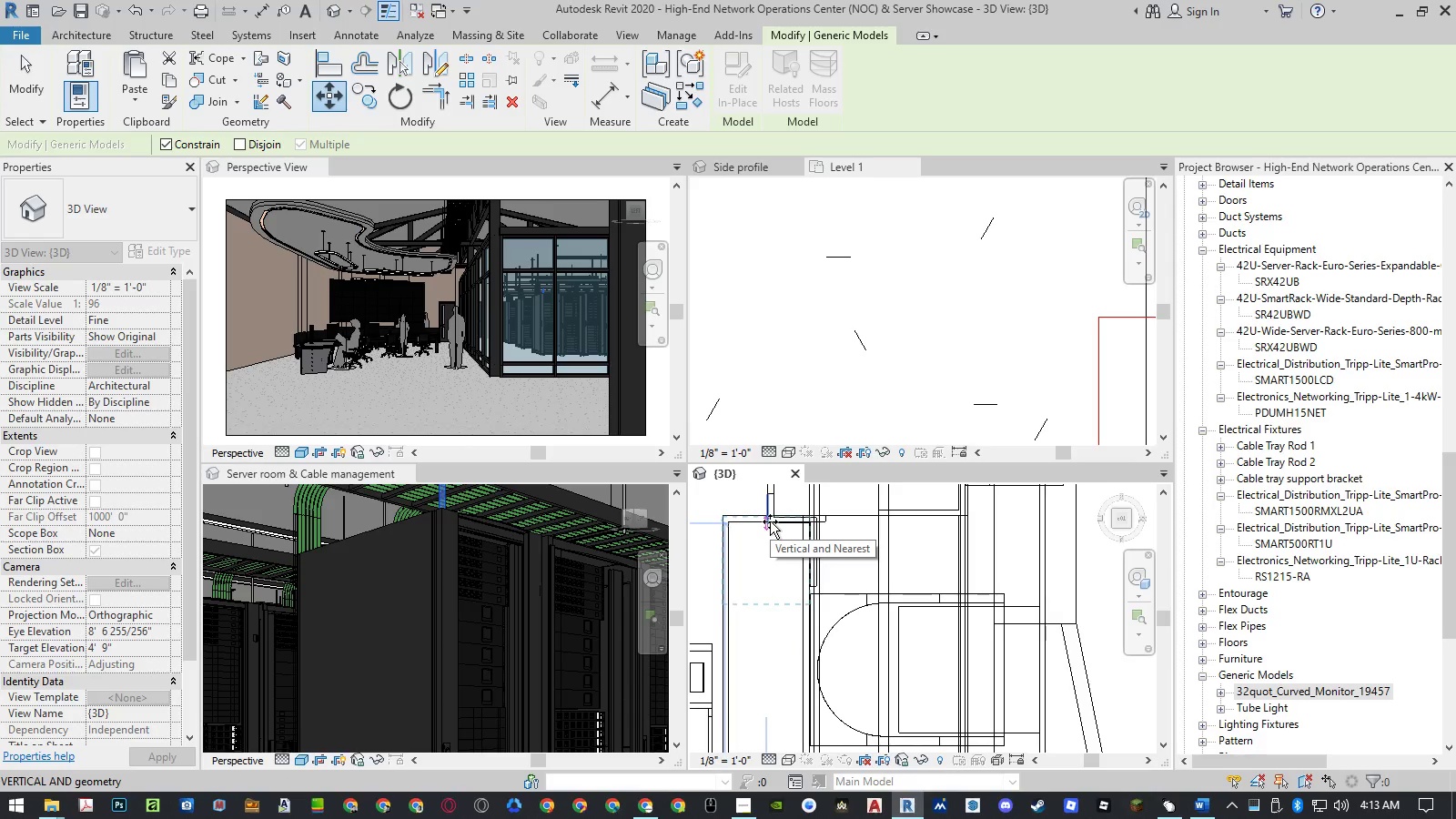 
left_click([770, 521])
 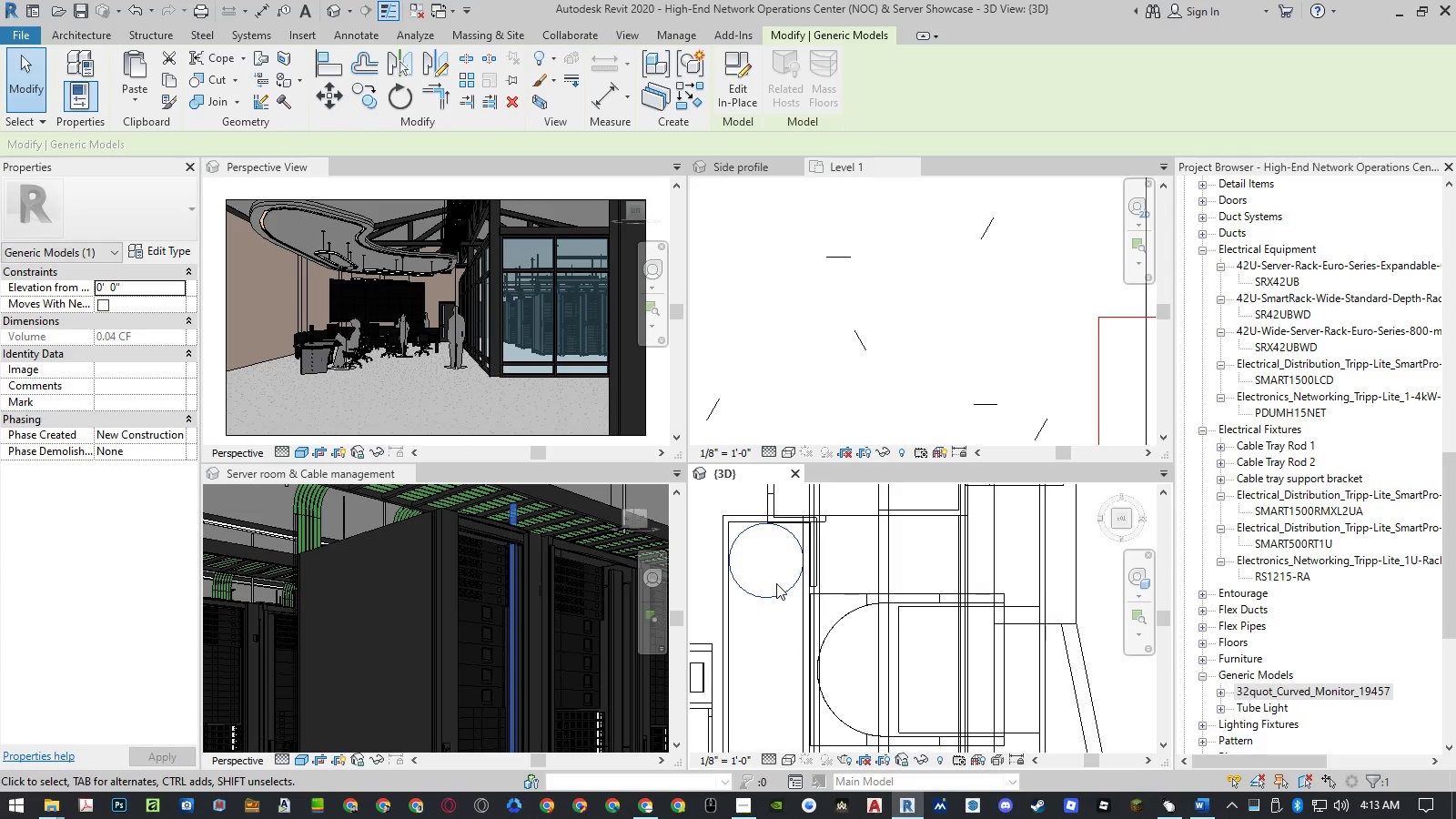 
key(Escape)
 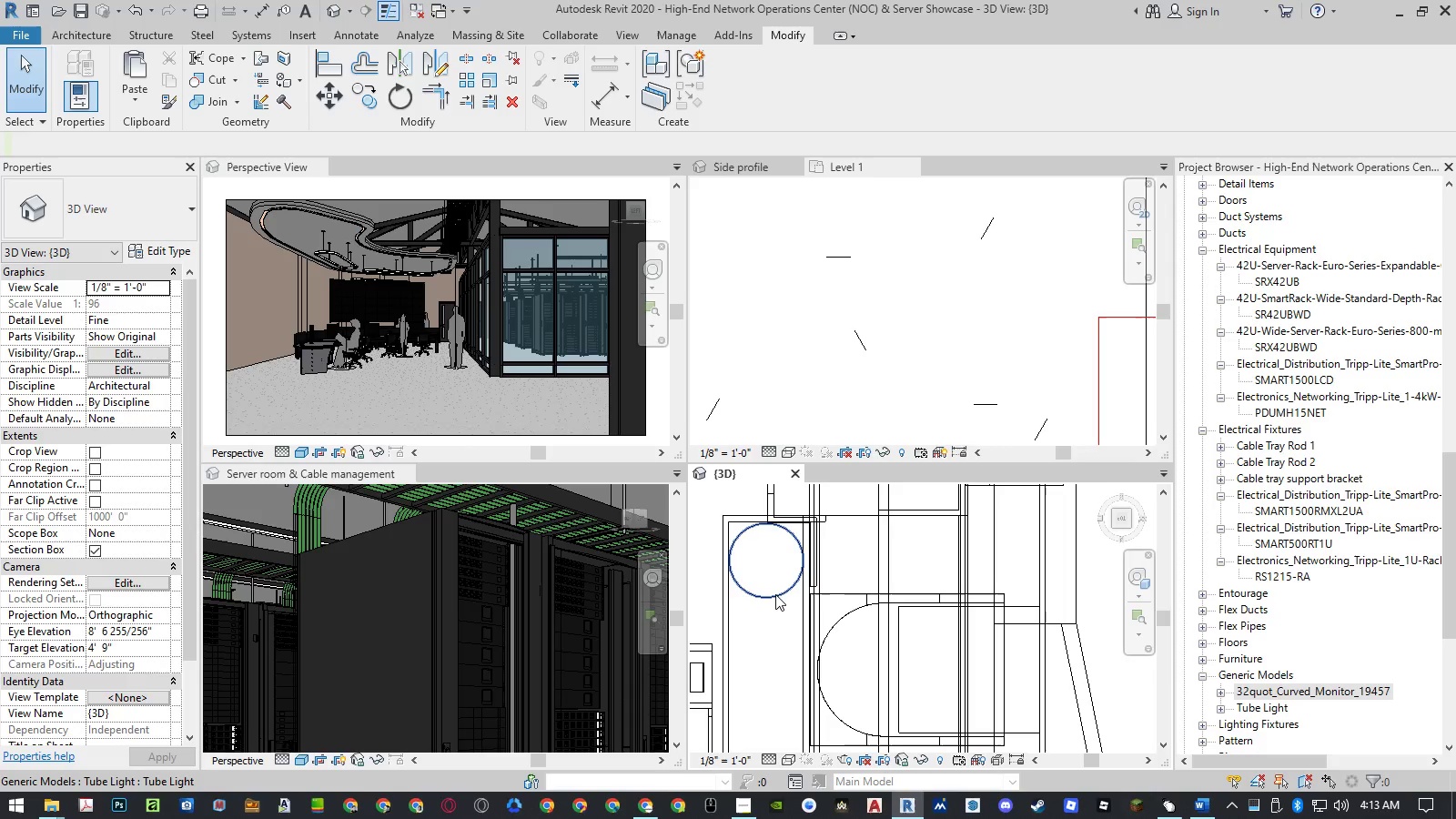 
left_click([775, 594])
 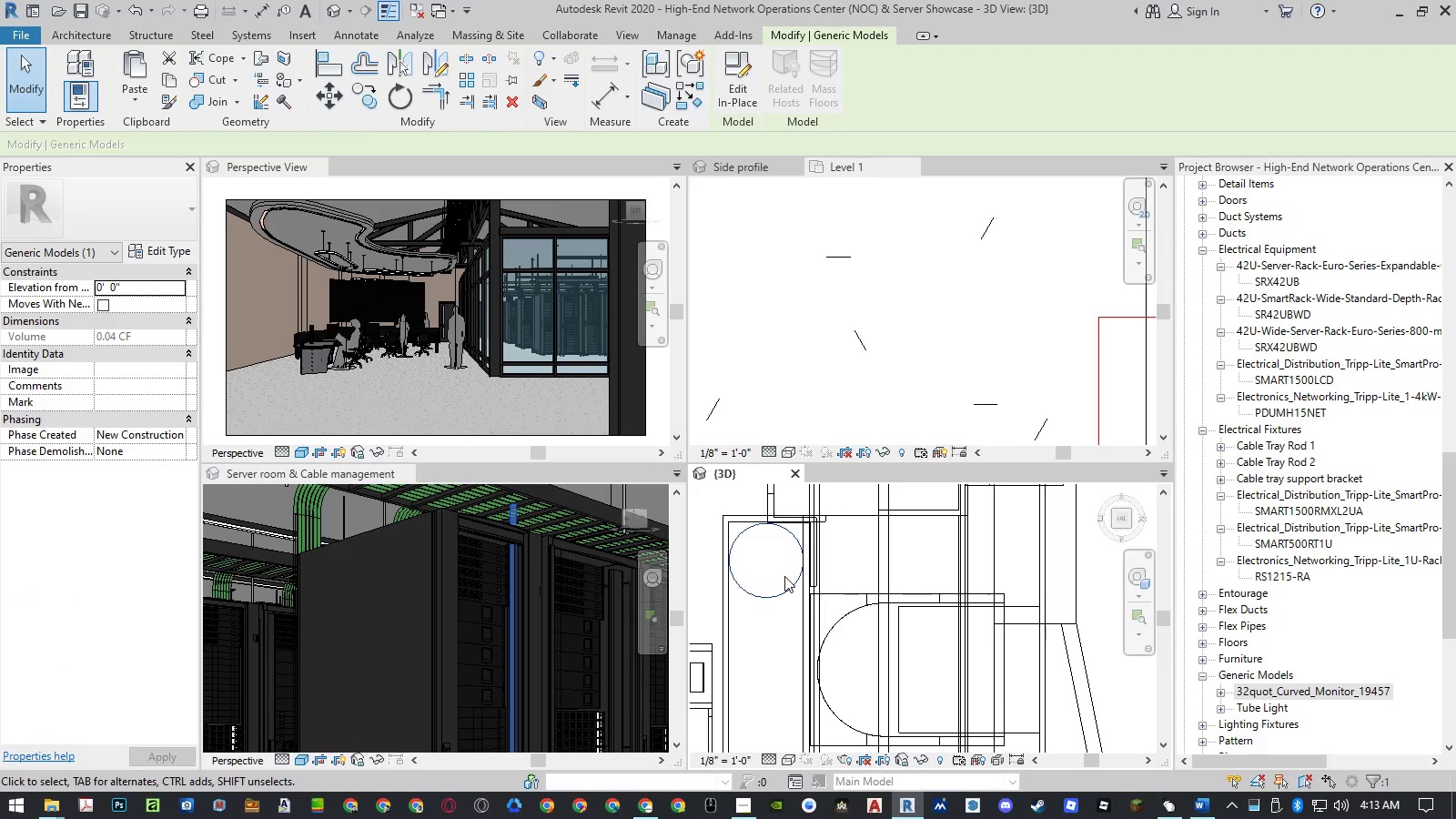 
double_click([785, 589])
 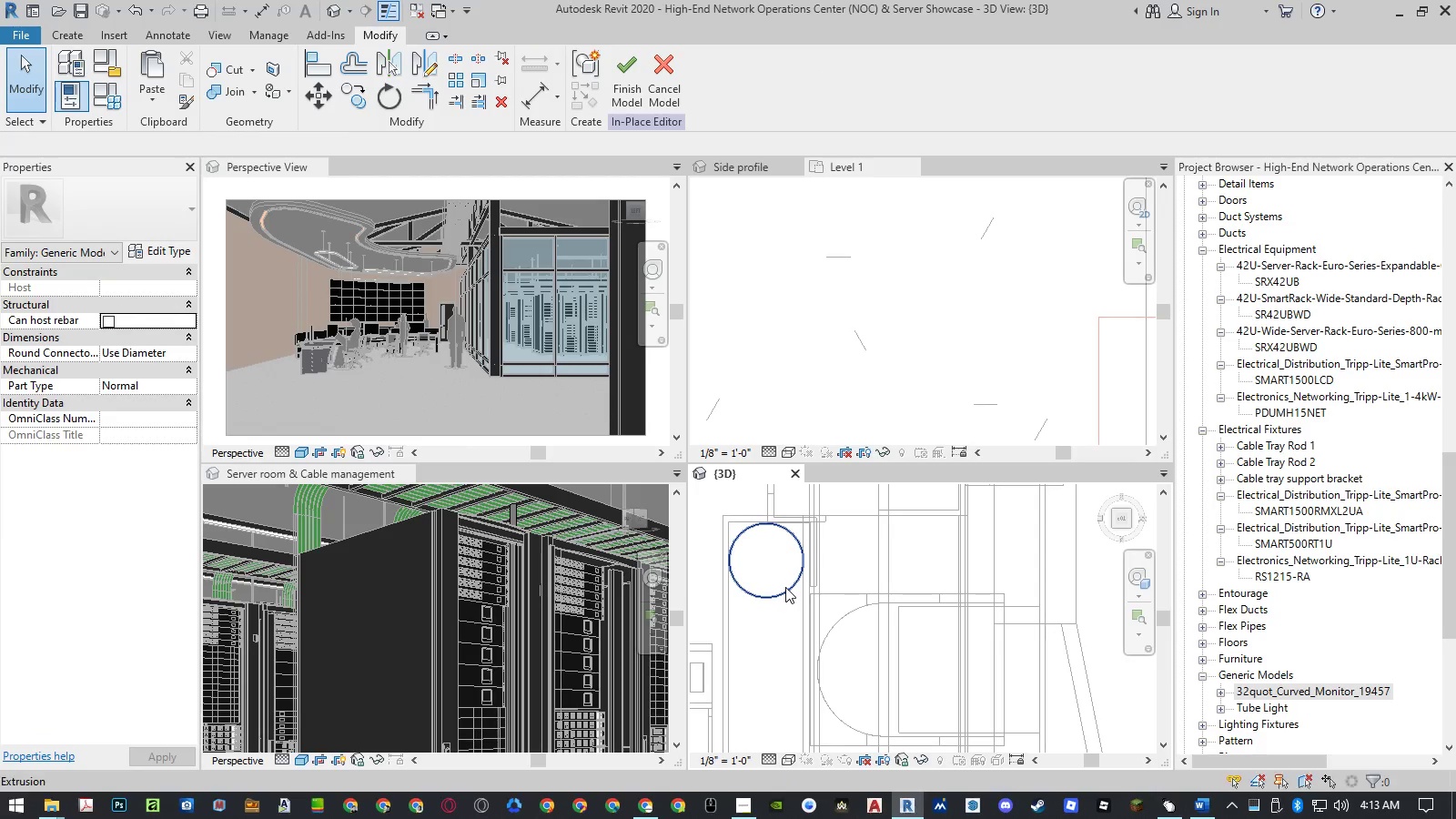 
left_click([785, 587])
 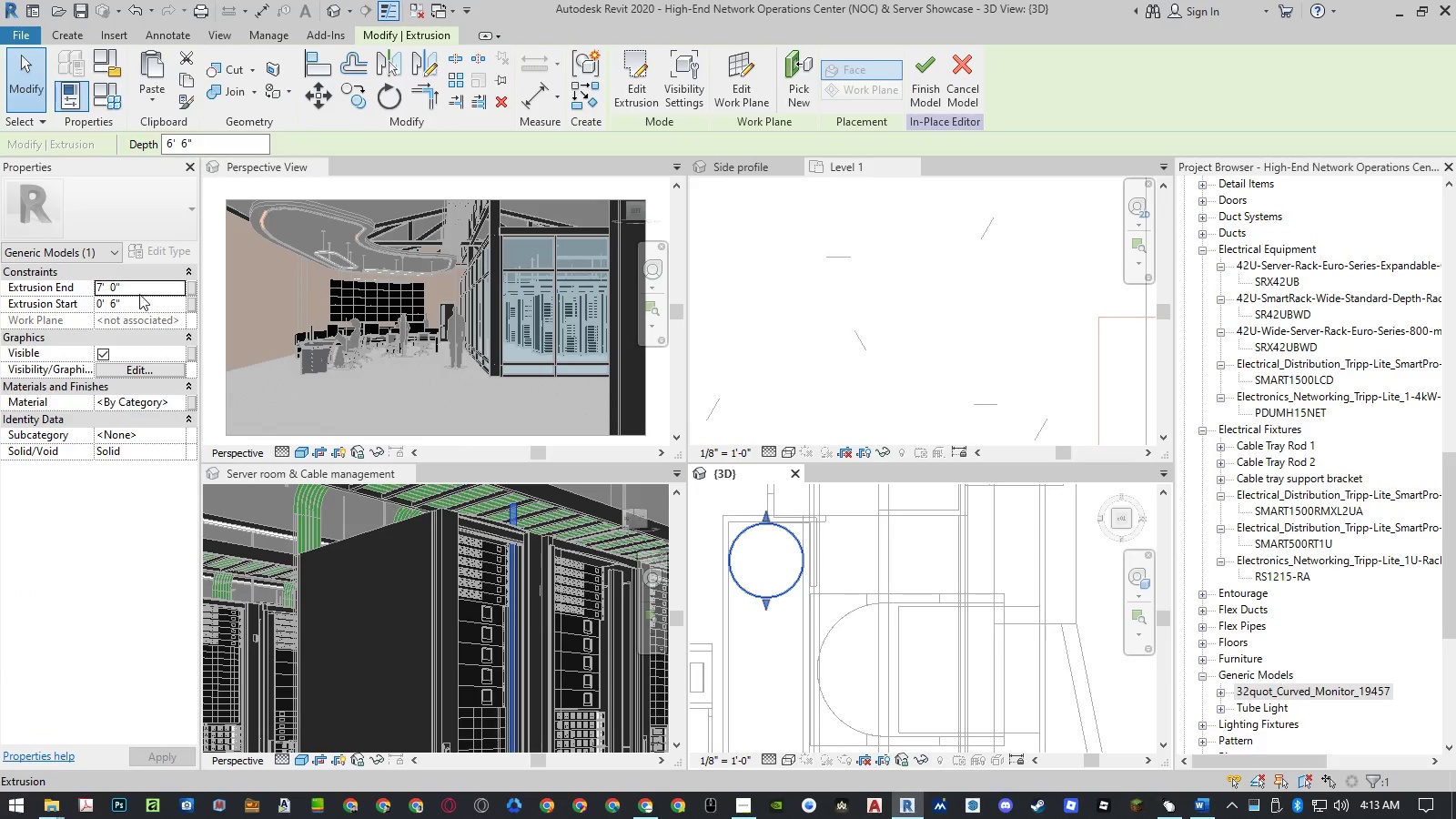 
left_click([134, 289])
 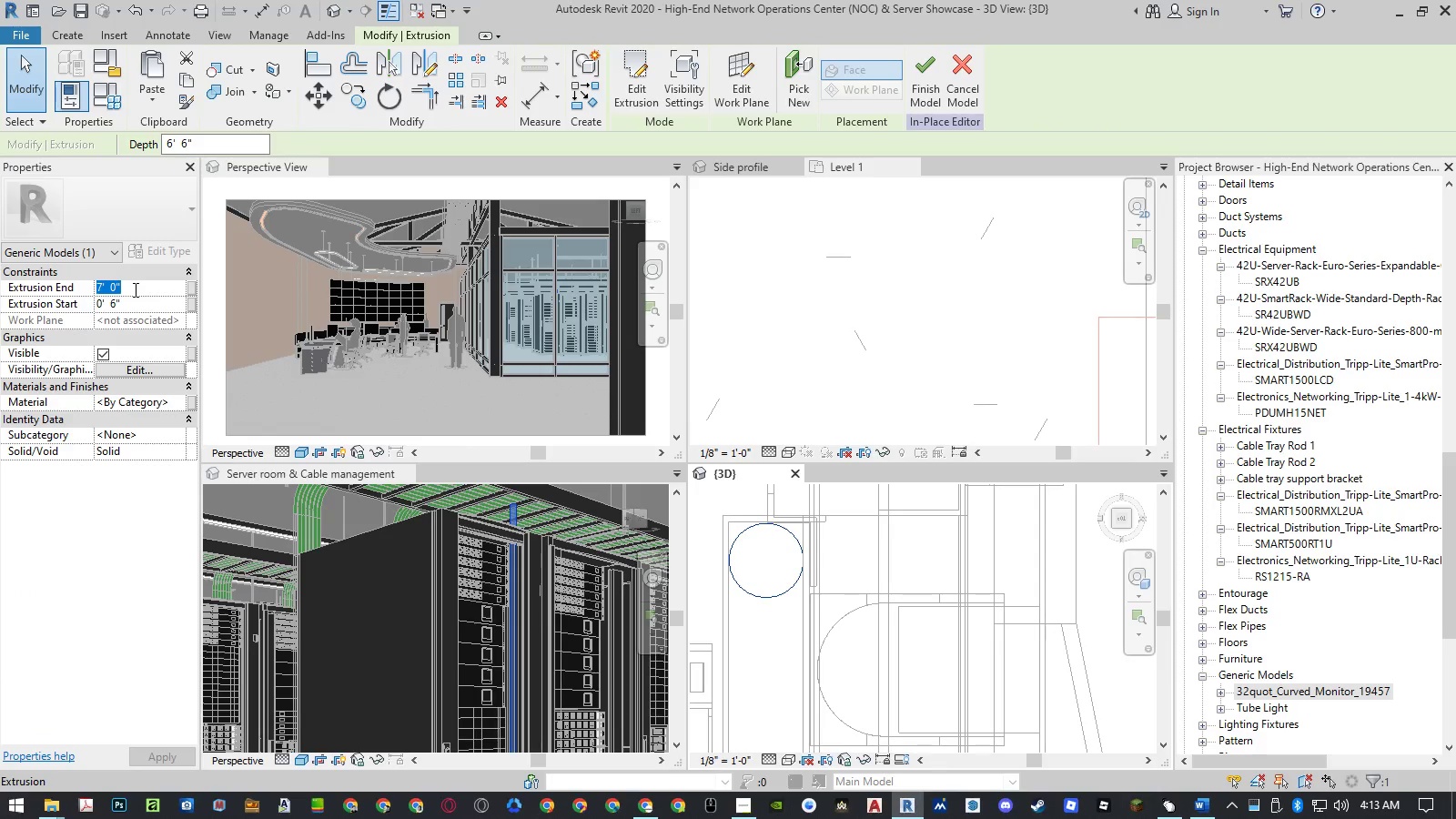 
key(Numpad6)
 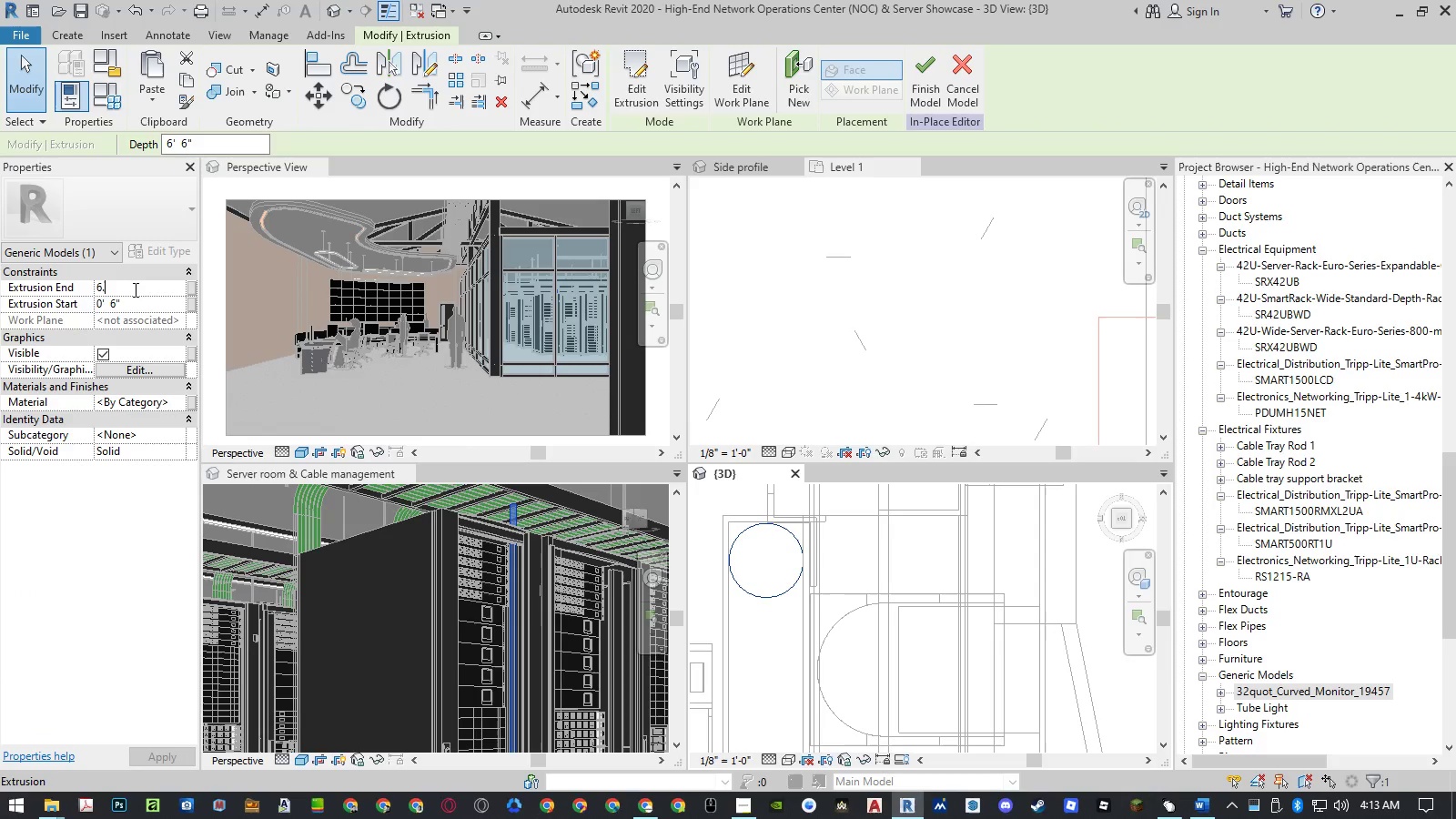 
key(NumpadDecimal)
 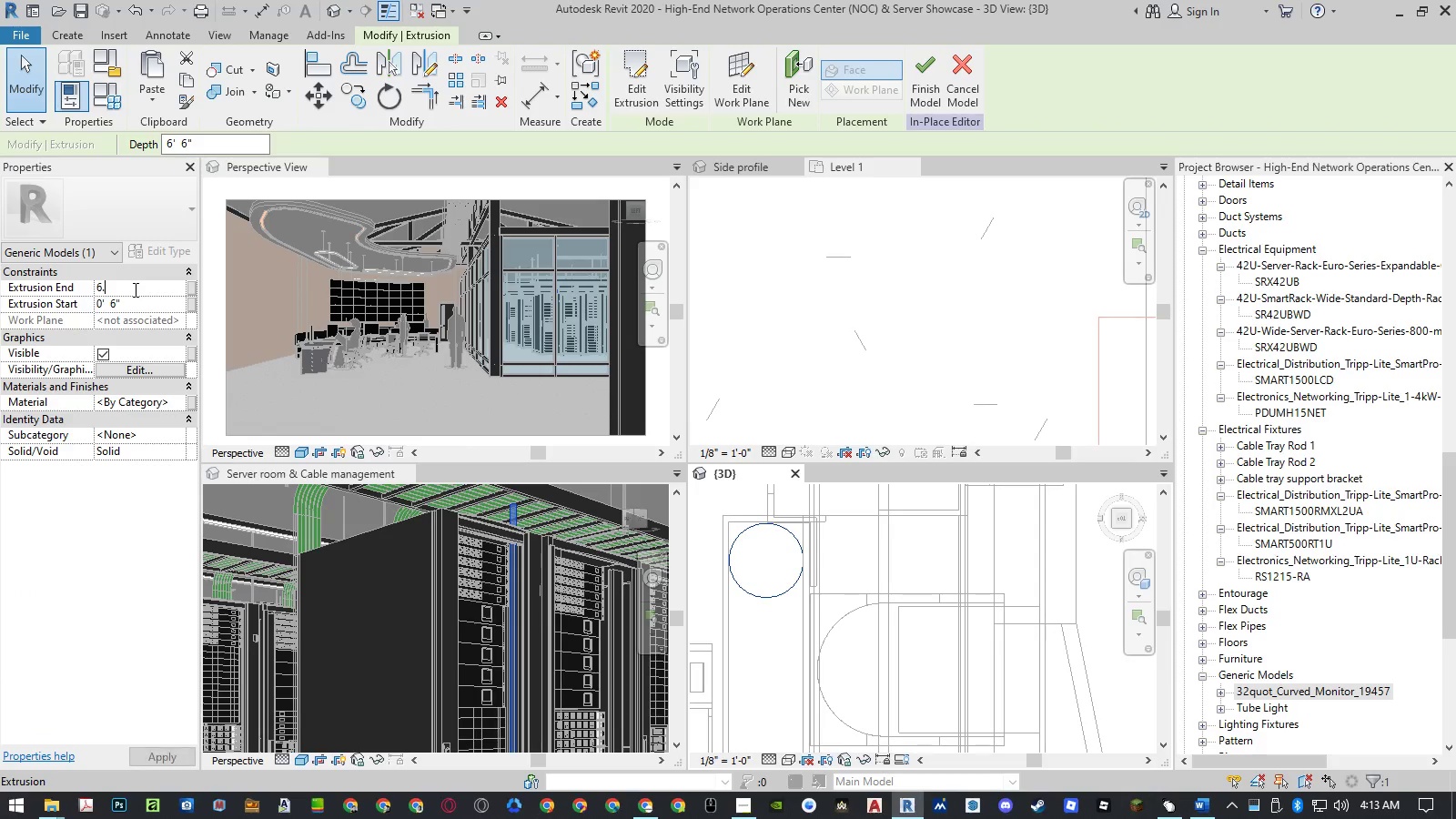 
key(Numpad5)
 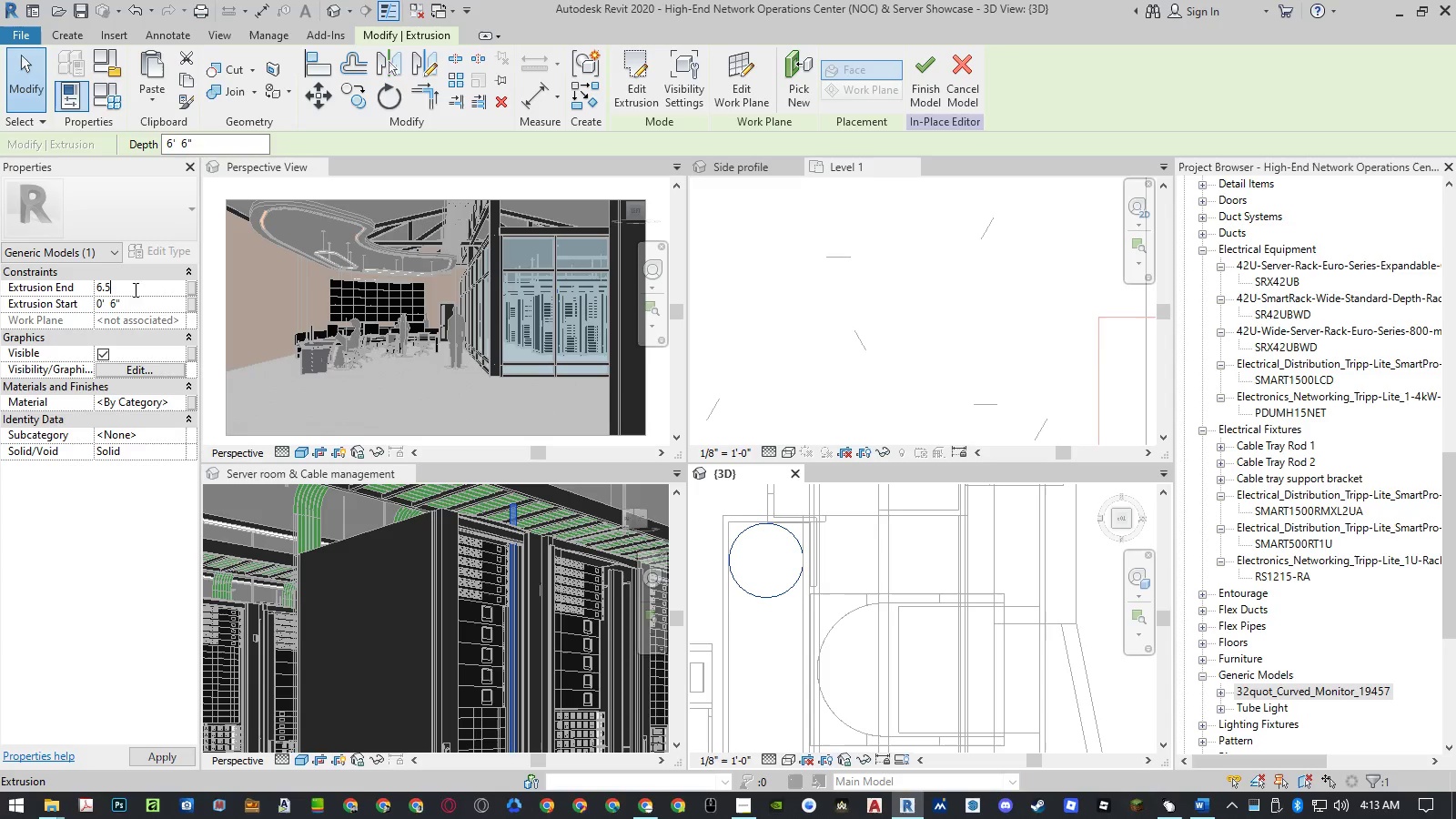 
key(NumpadEnter)
 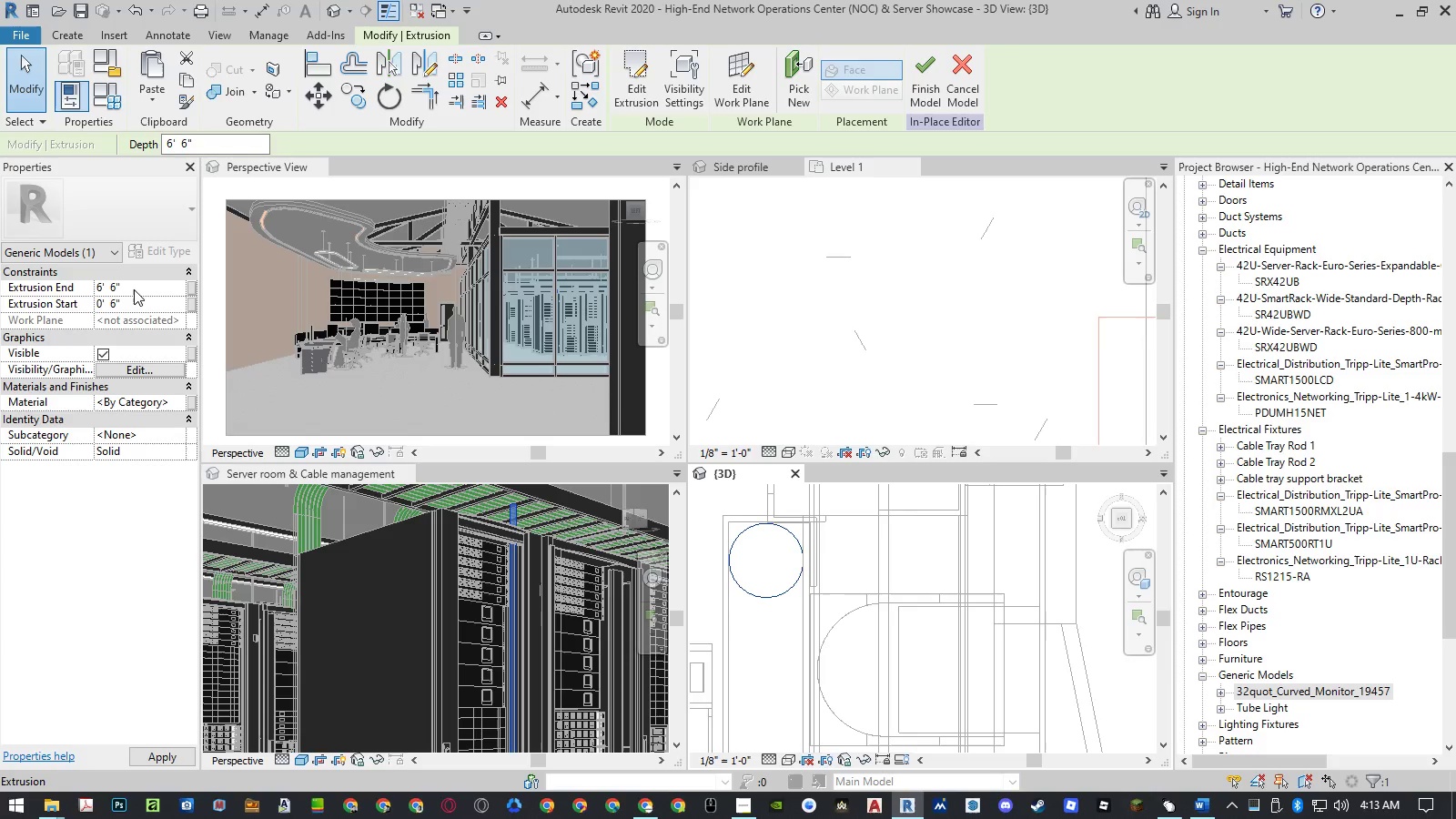 
key(NumpadEnter)
 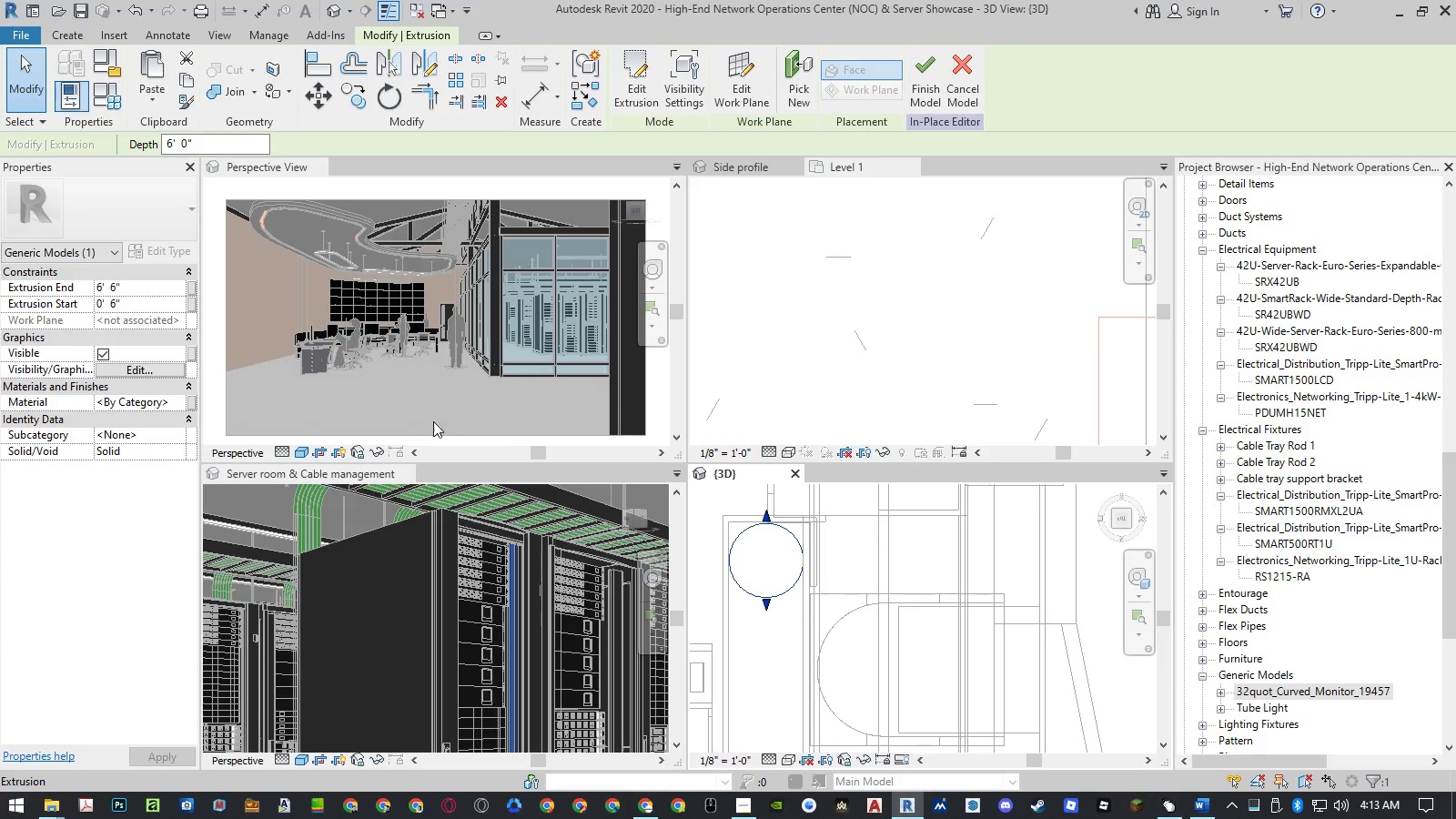 
left_click([935, 100])
 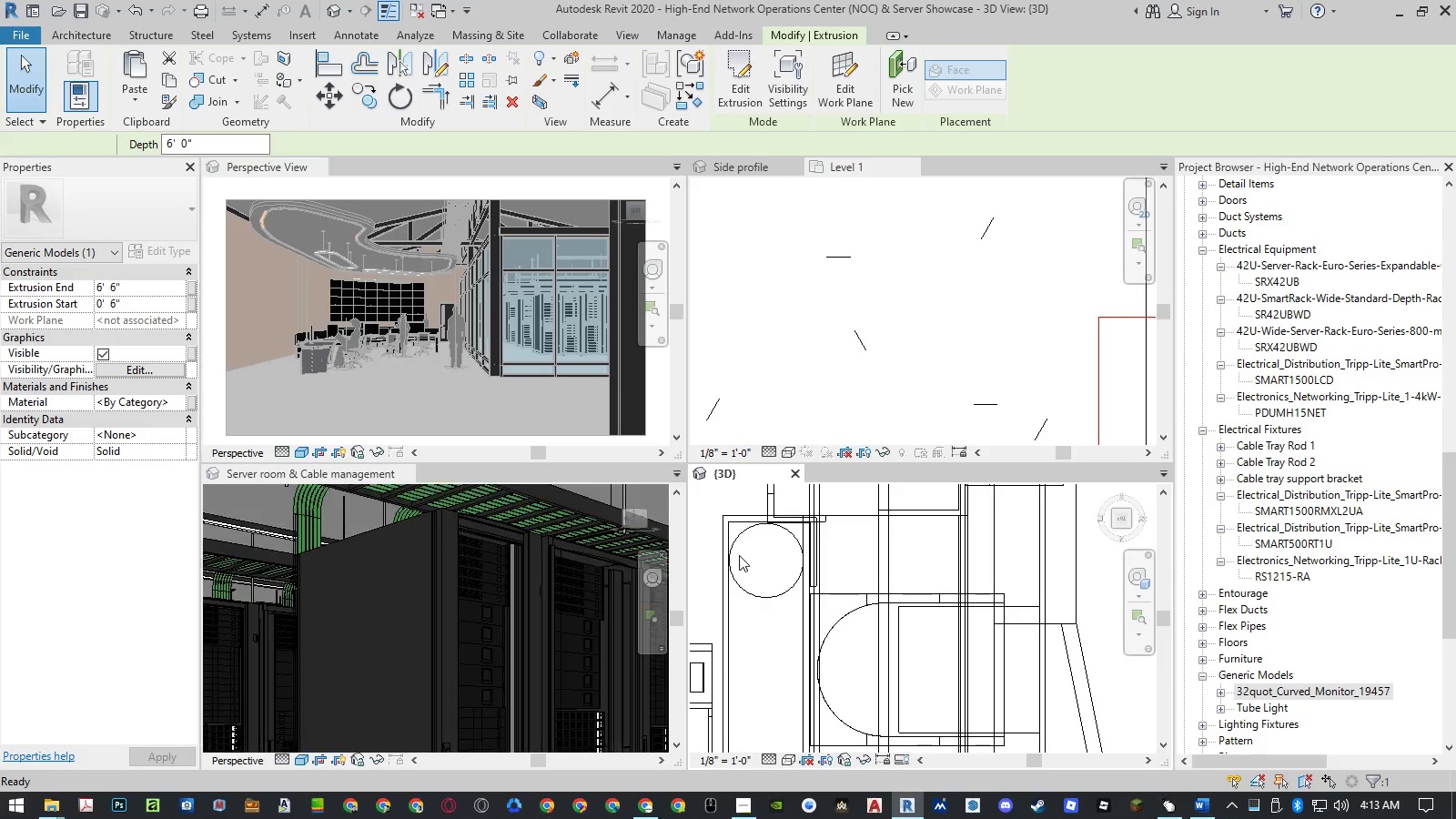 
key(Escape)
 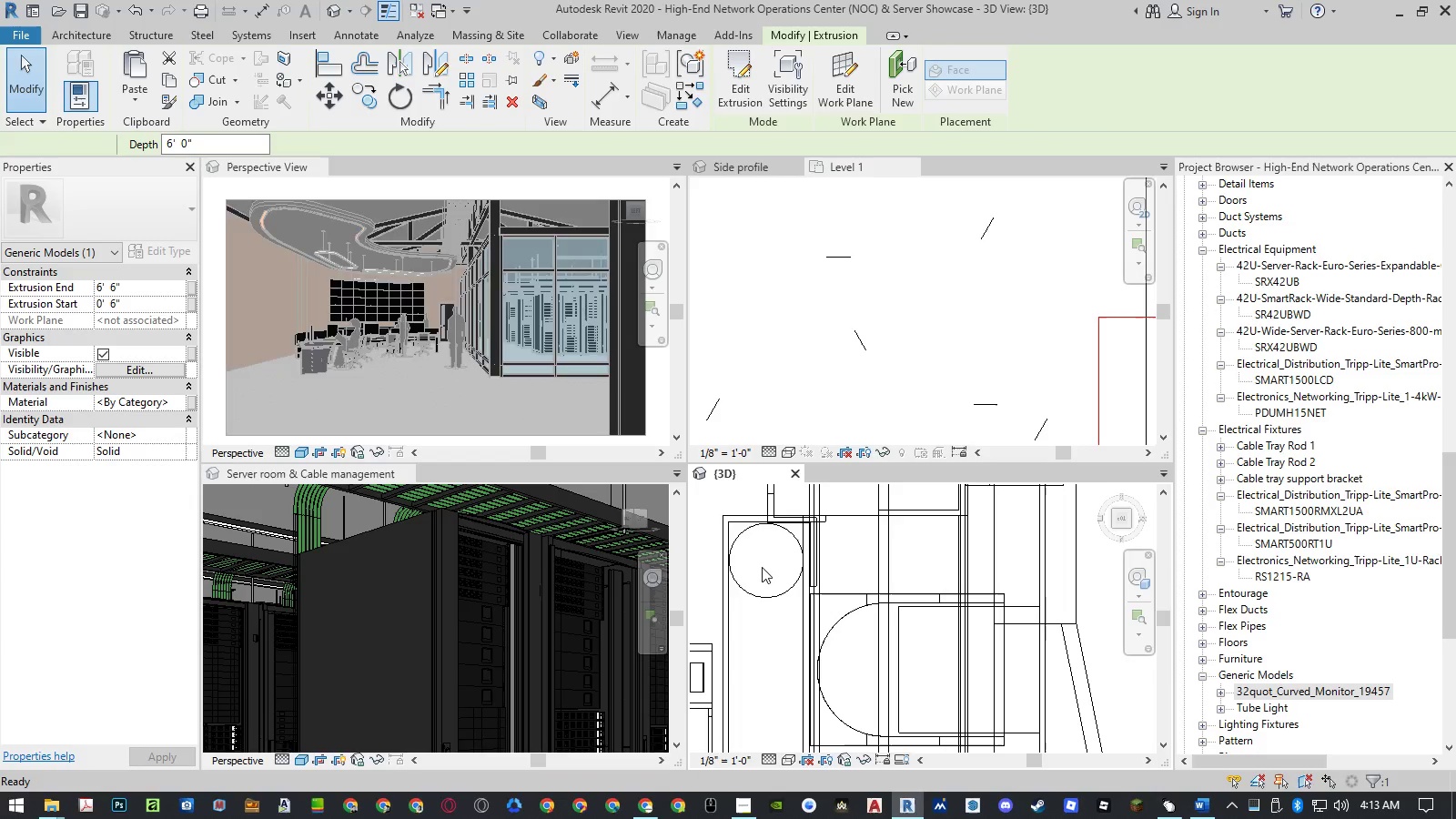 
key(Escape)
 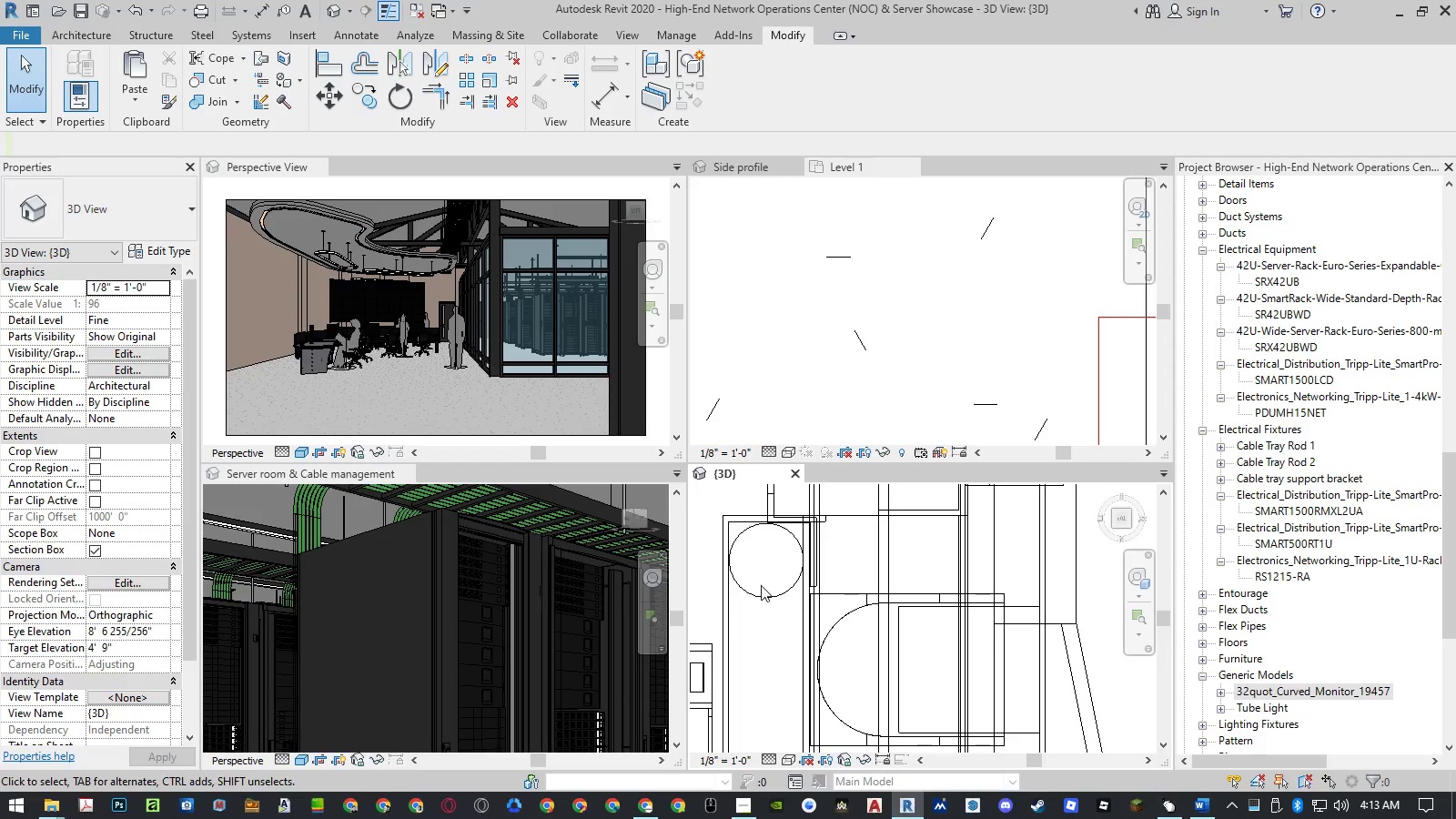 
left_click([761, 592])
 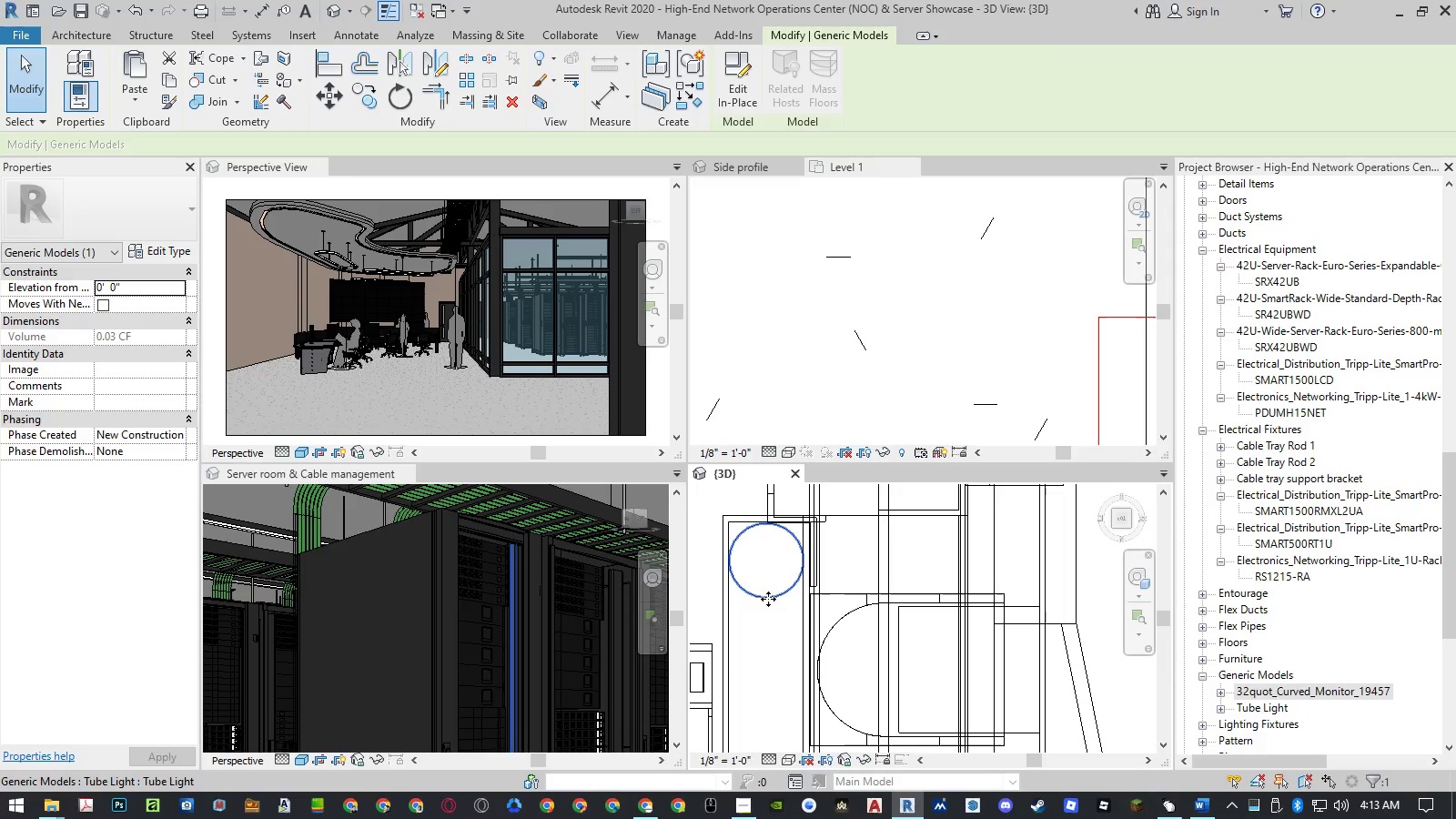 
scroll: coordinate [416, 527], scroll_direction: down, amount: 5.0
 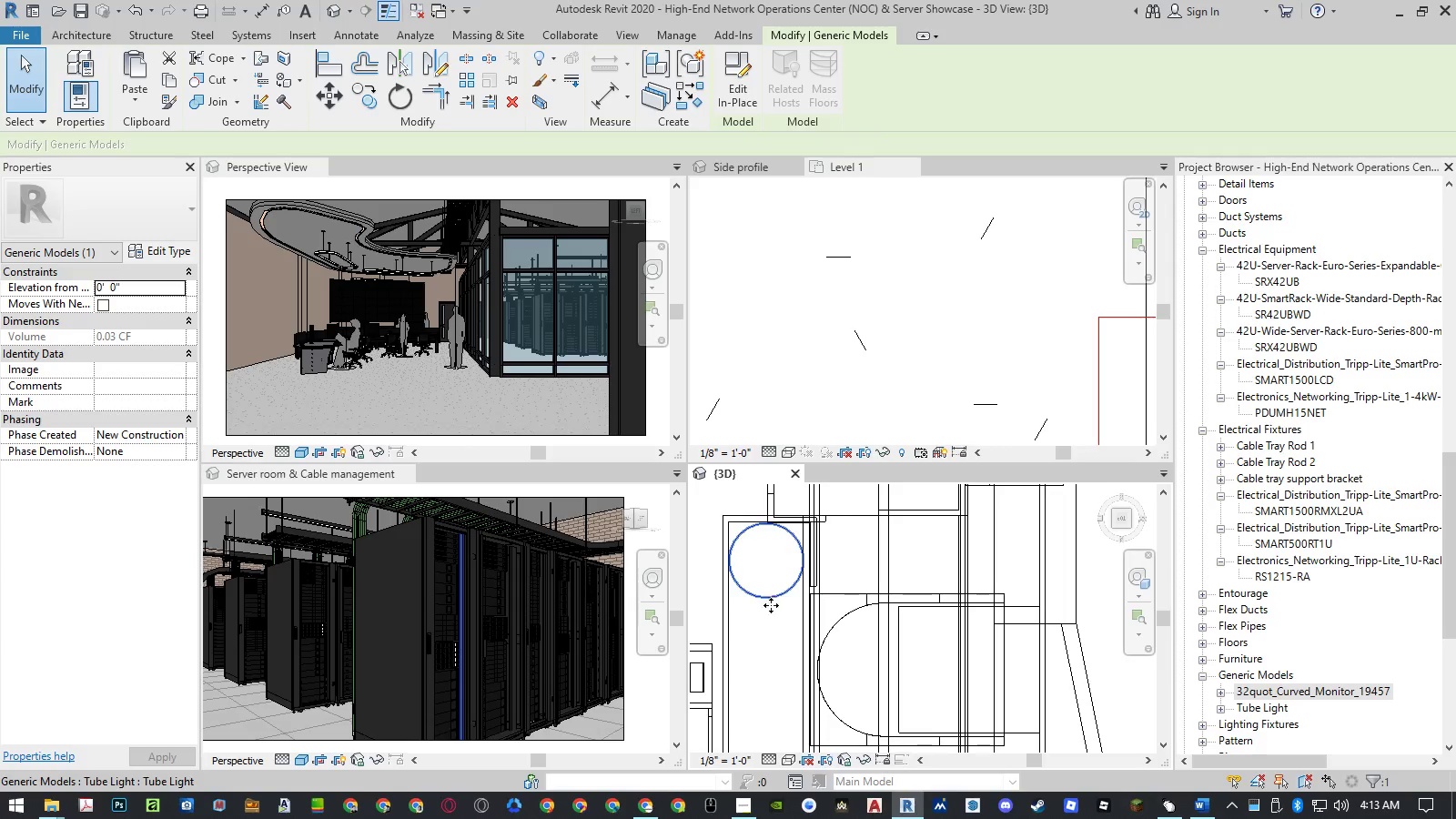 
left_click([773, 630])
 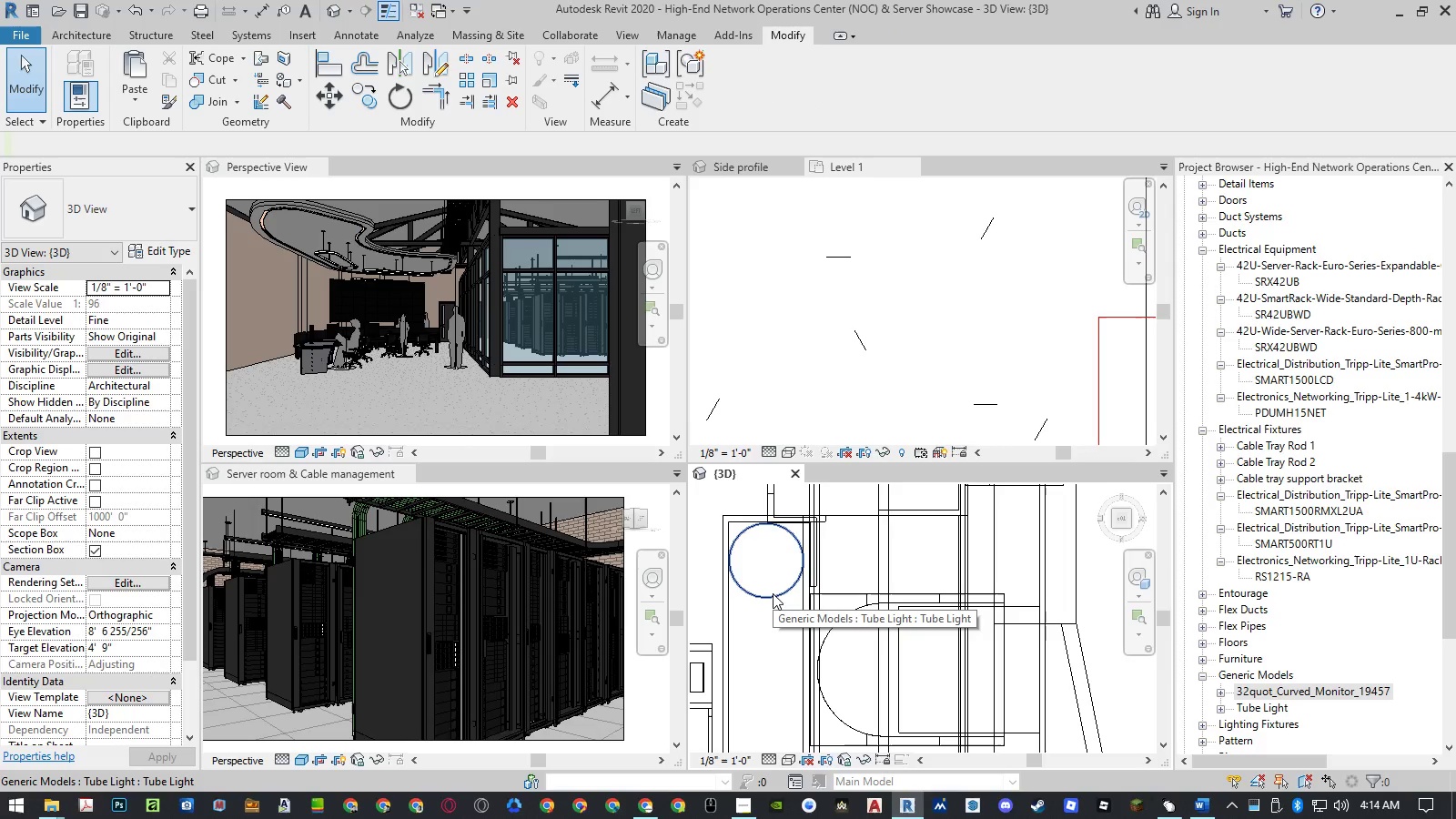 
left_click([773, 593])
 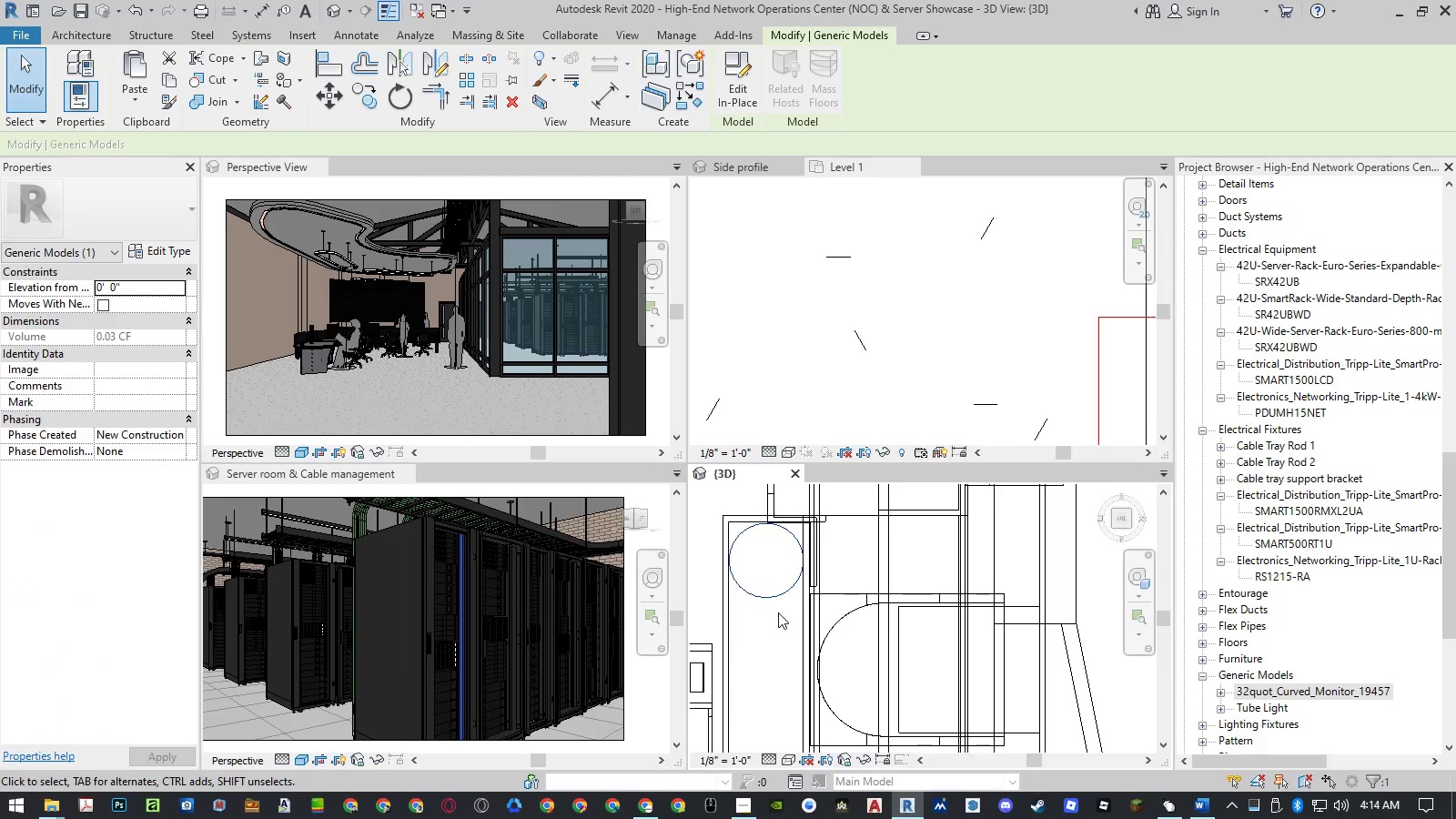 
type(co )
 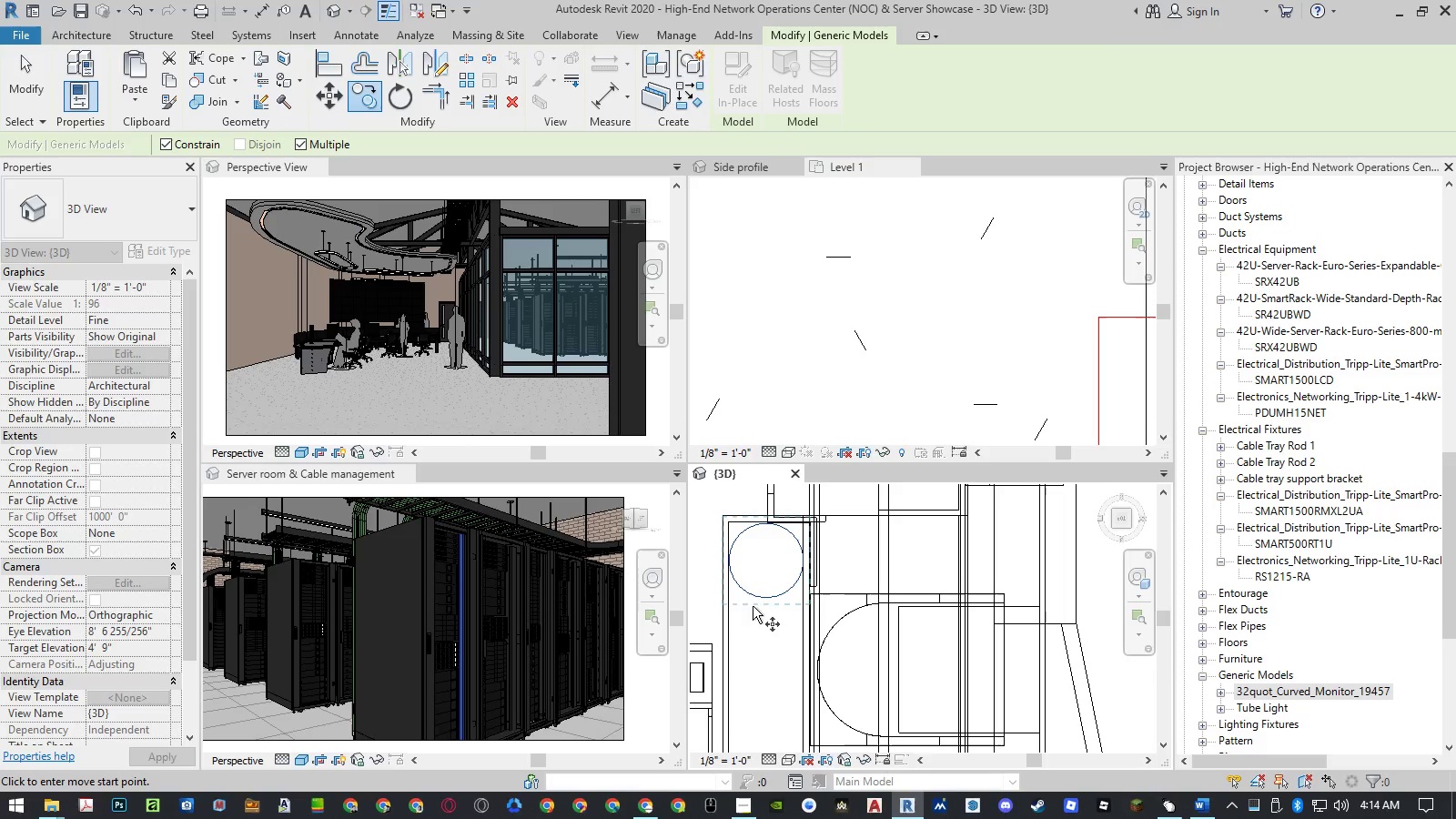 
scroll: coordinate [1038, 623], scroll_direction: down, amount: 30.0
 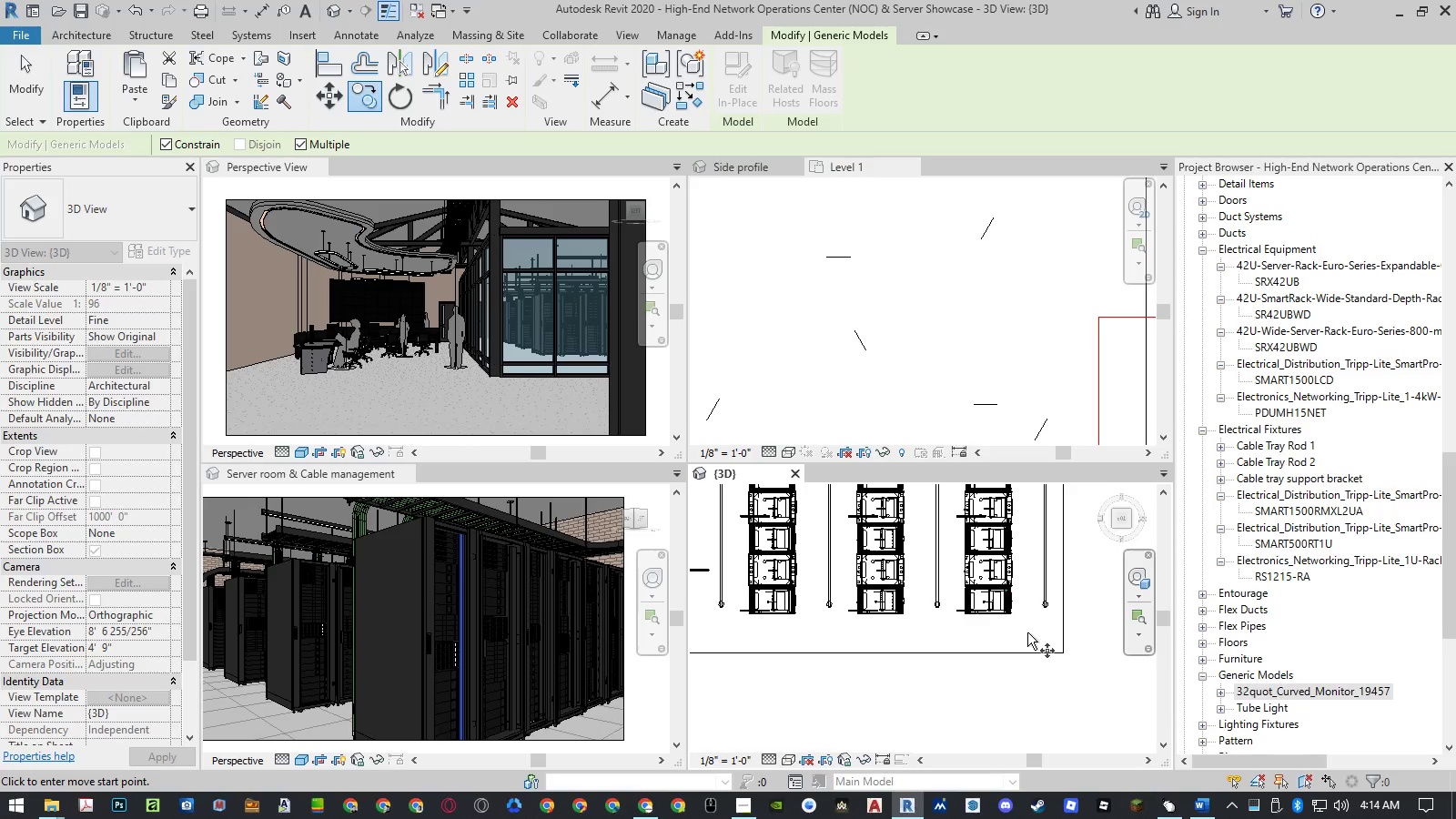 
left_click([1027, 632])
 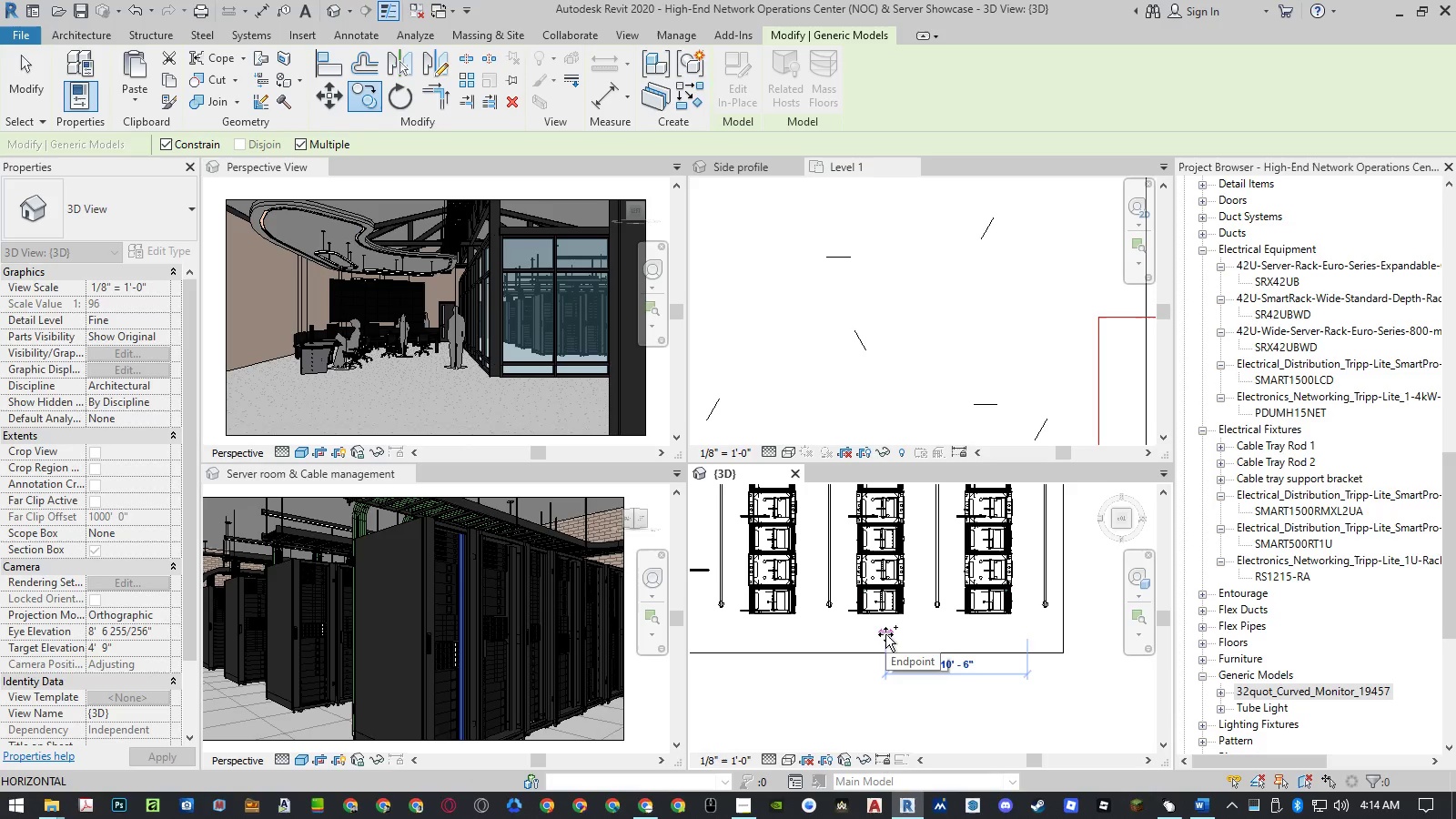 
key(Escape)
 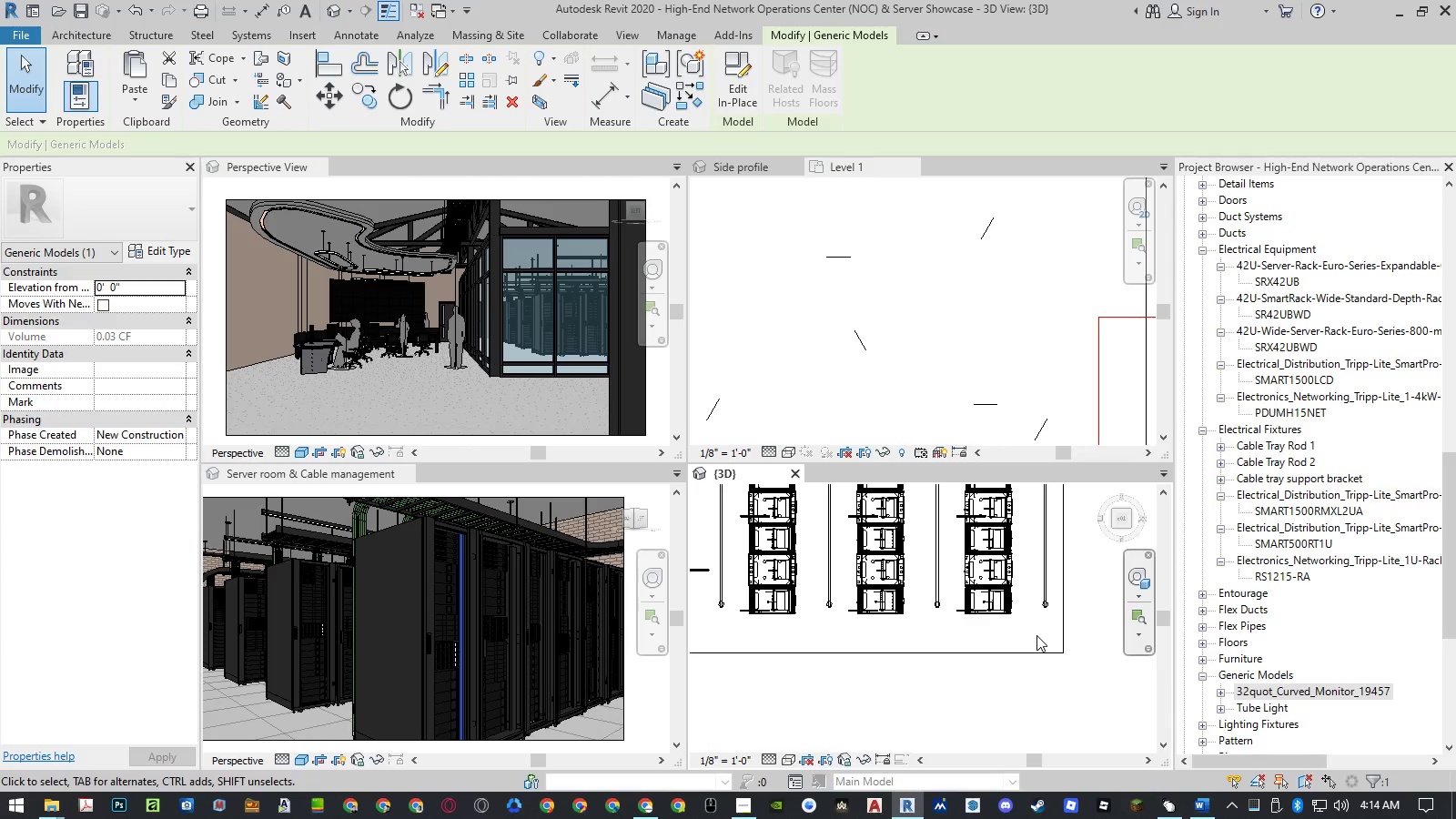 
wait(7.17)
 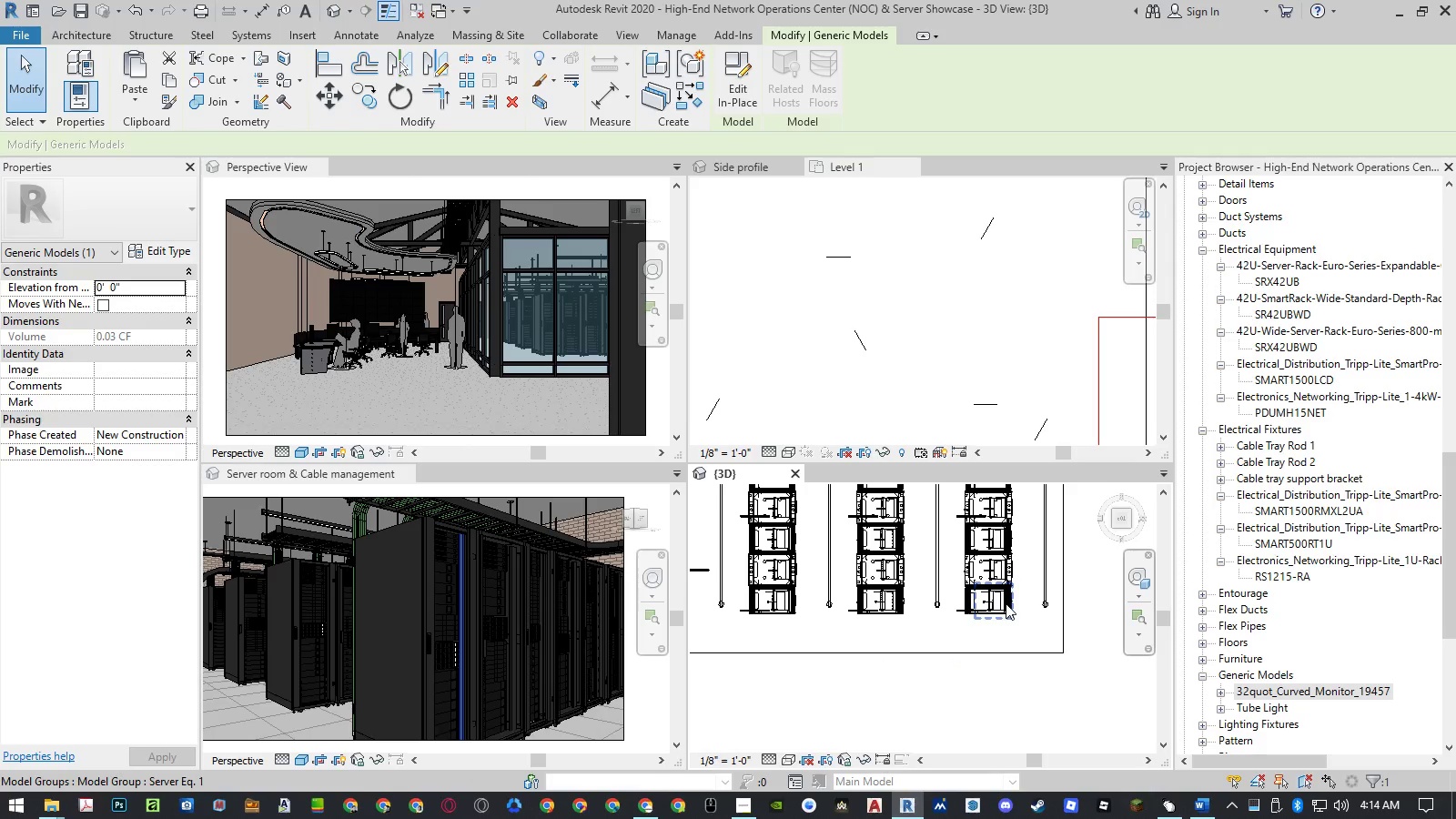 
scroll: coordinate [1007, 600], scroll_direction: up, amount: 1.0
 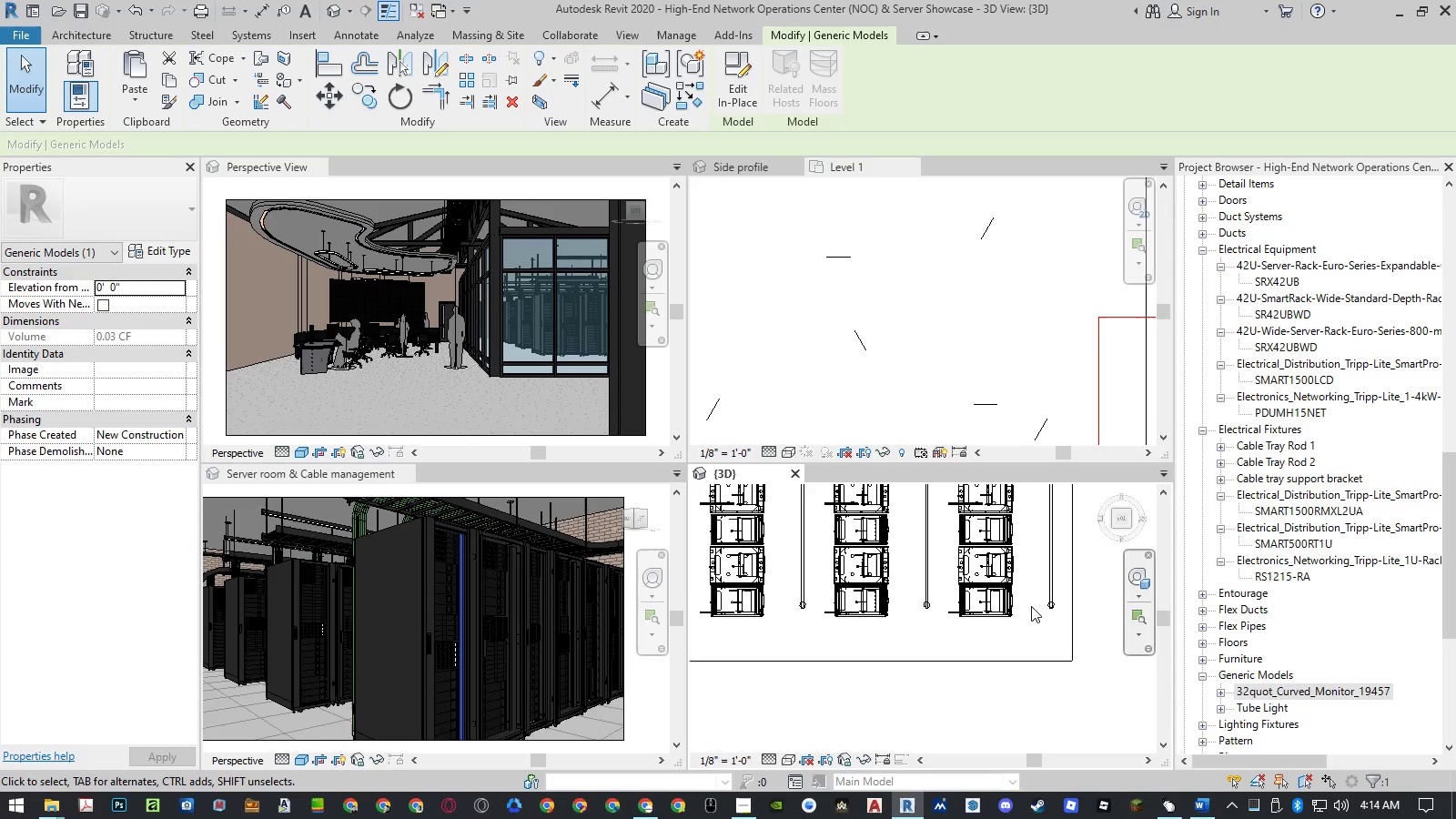 
key(Escape)
 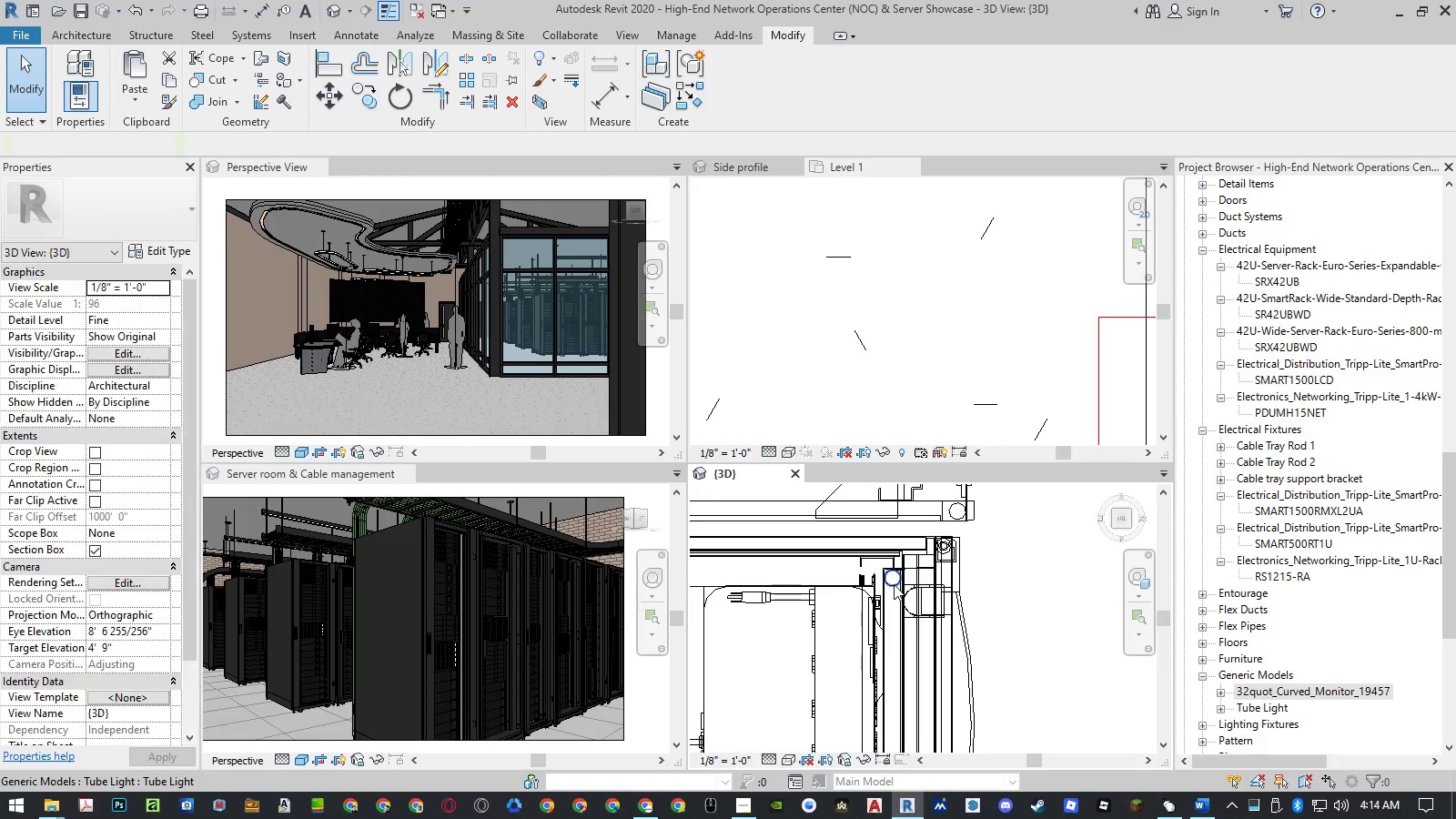 
scroll: coordinate [976, 560], scroll_direction: up, amount: 18.0
 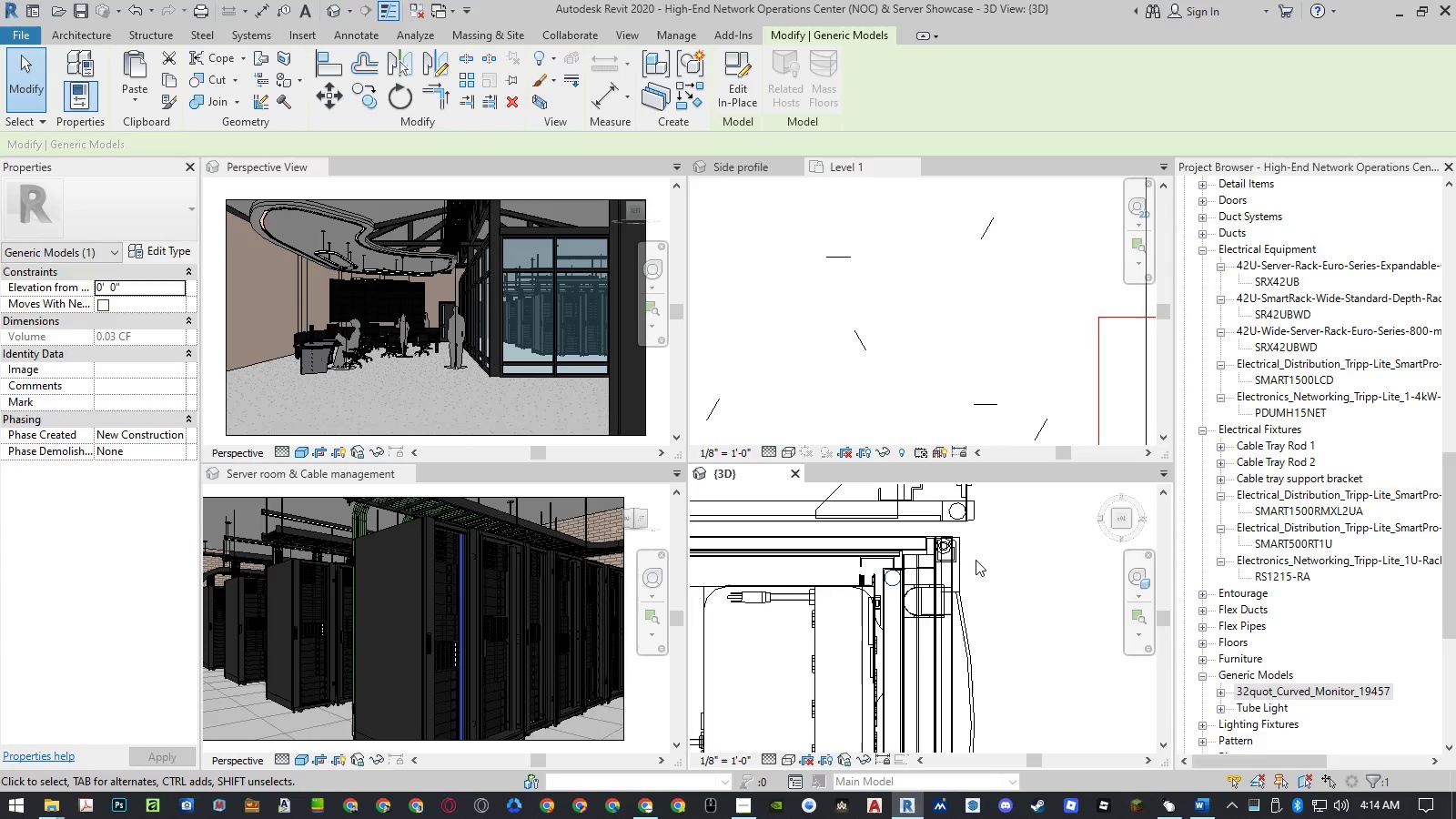 
left_click([892, 584])
 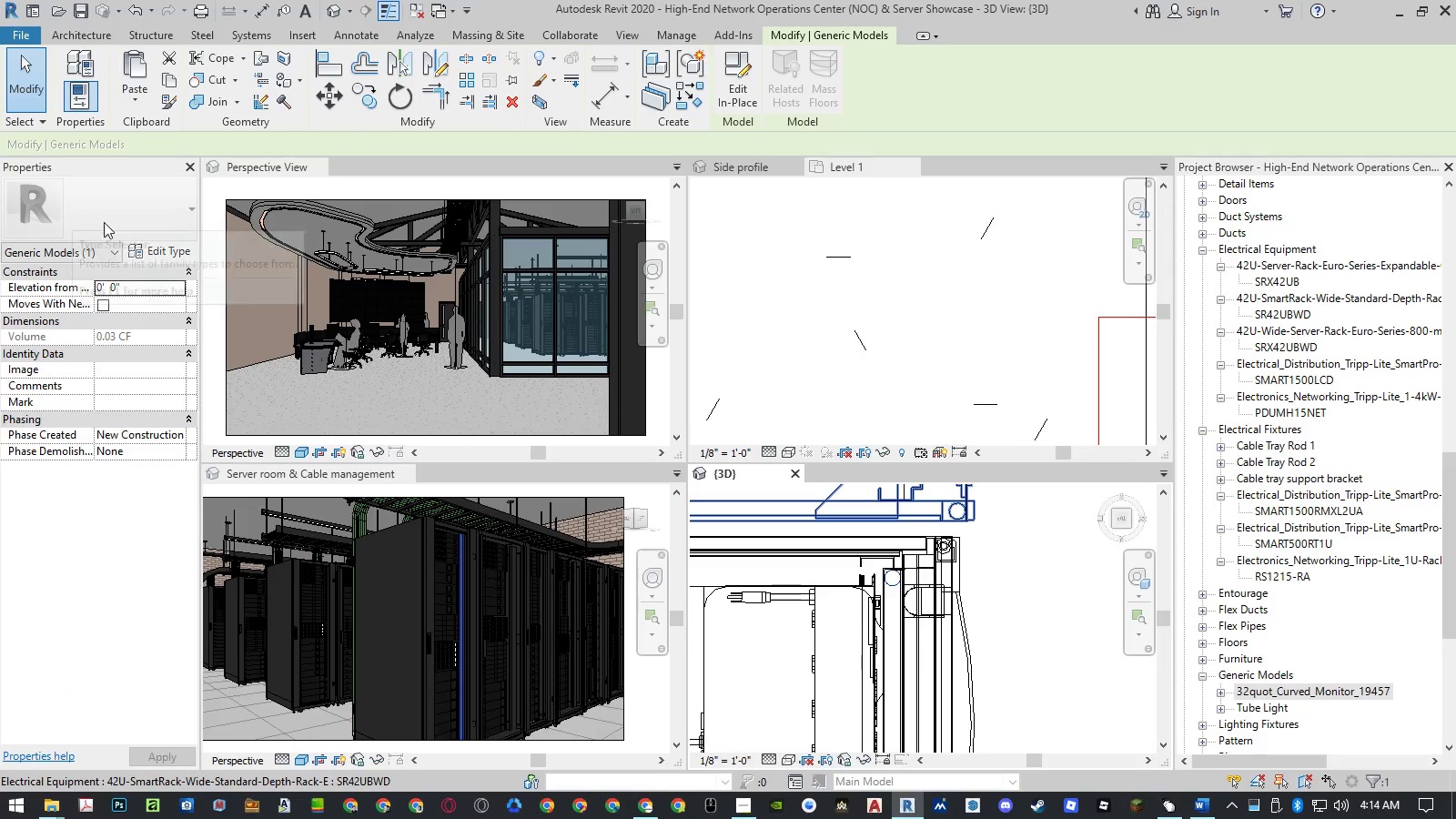 
left_click([147, 250])
 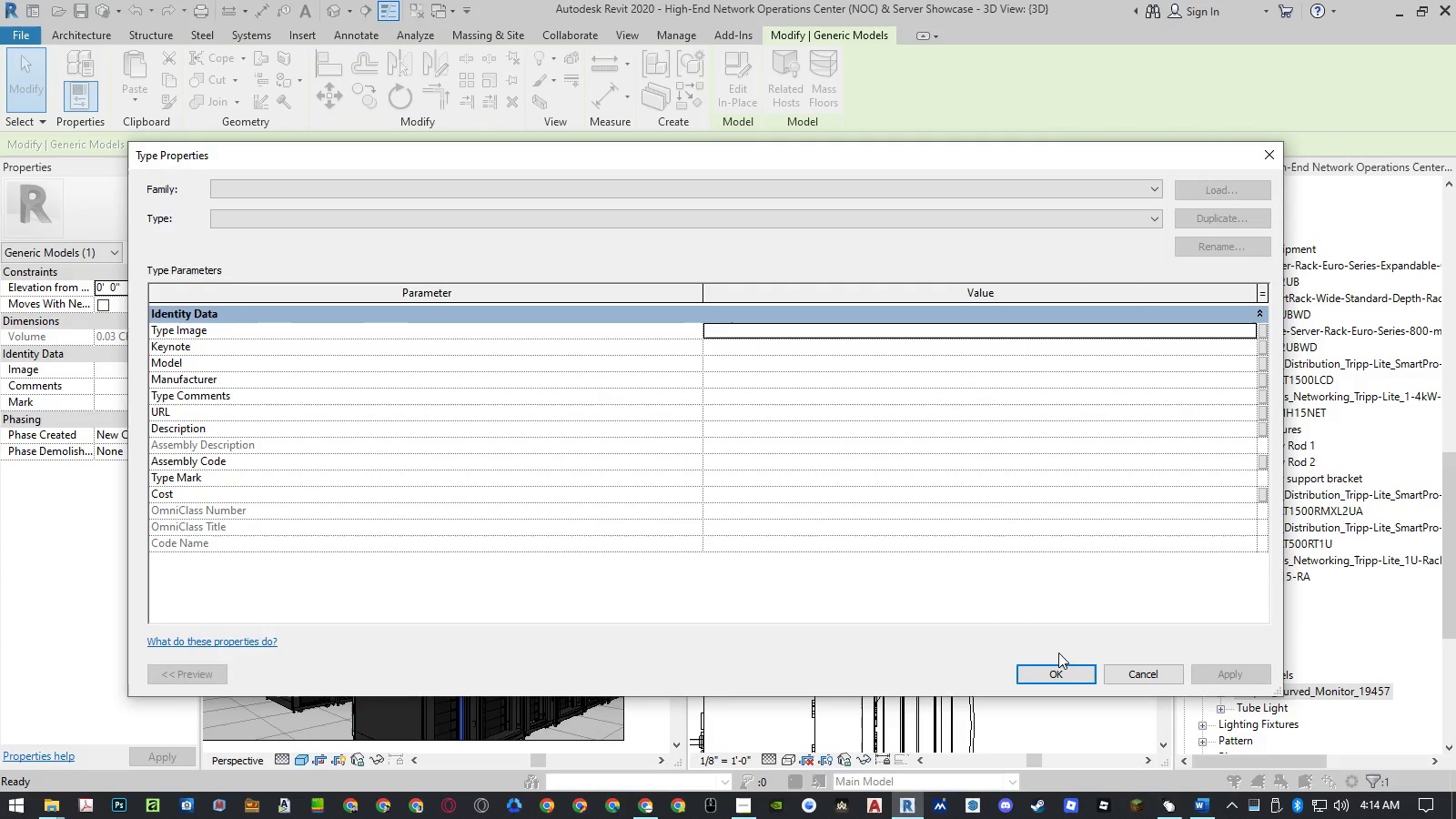 
left_click([1129, 675])
 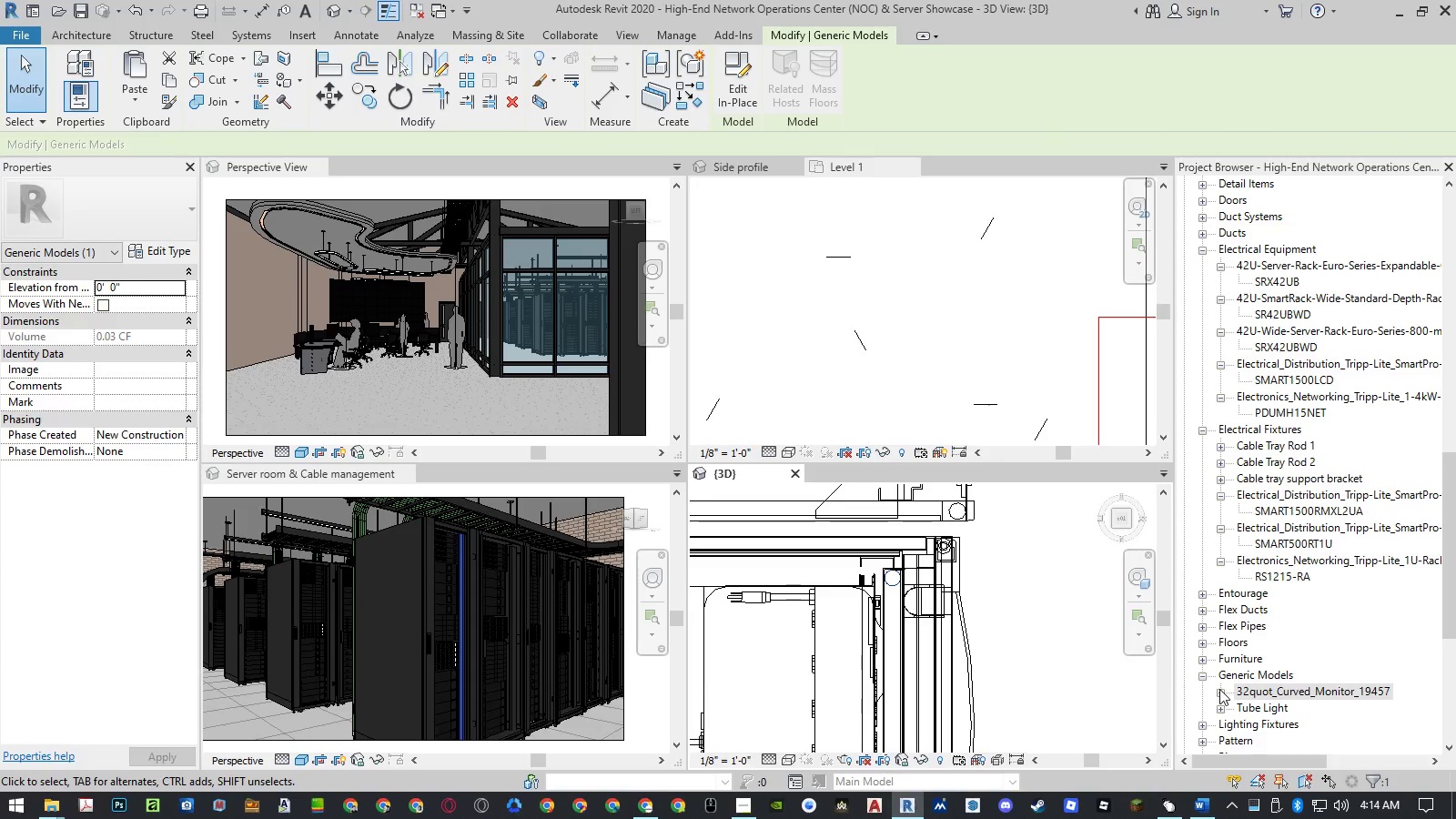 
left_click([1220, 706])
 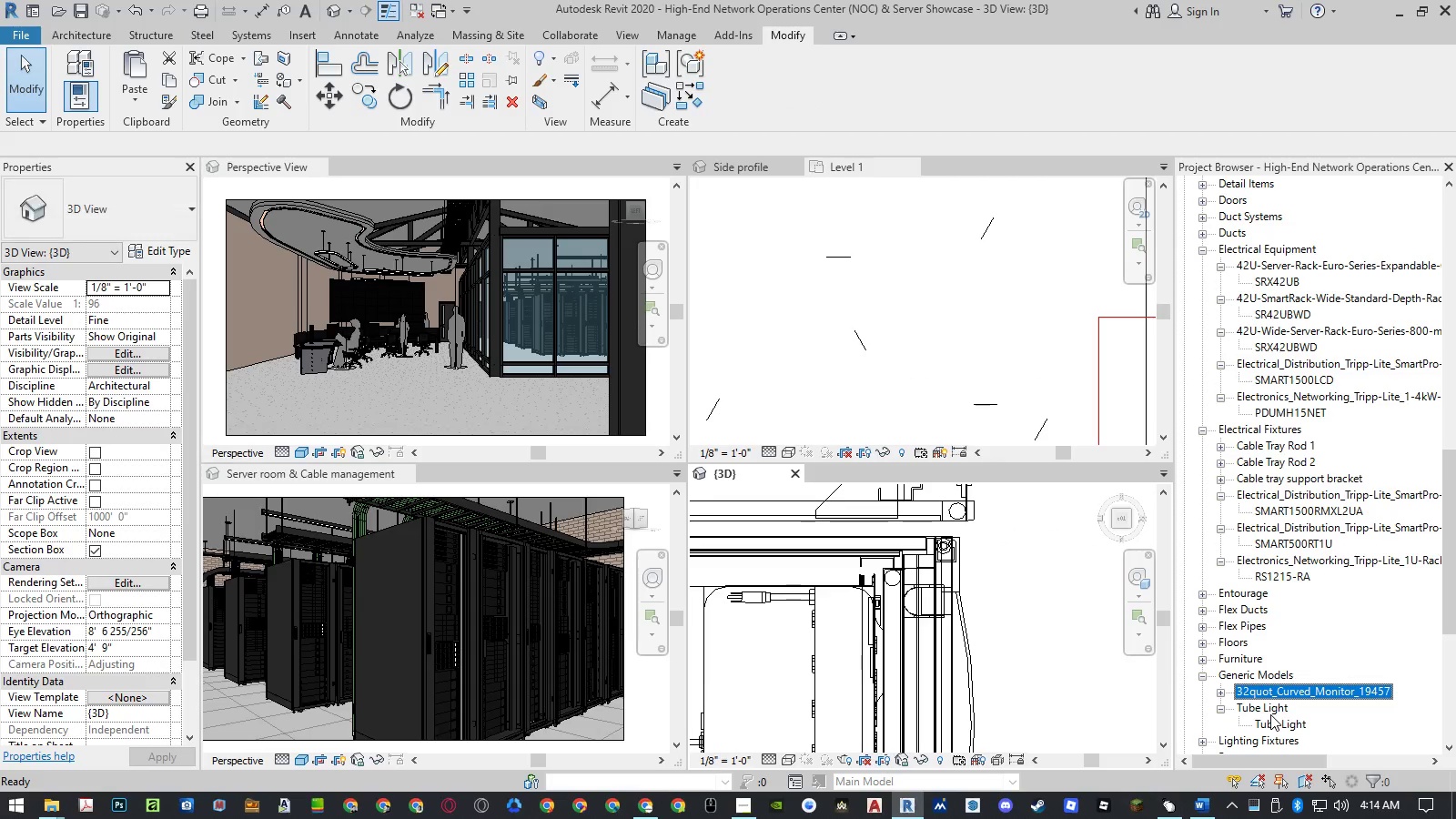 
left_click([1270, 714])
 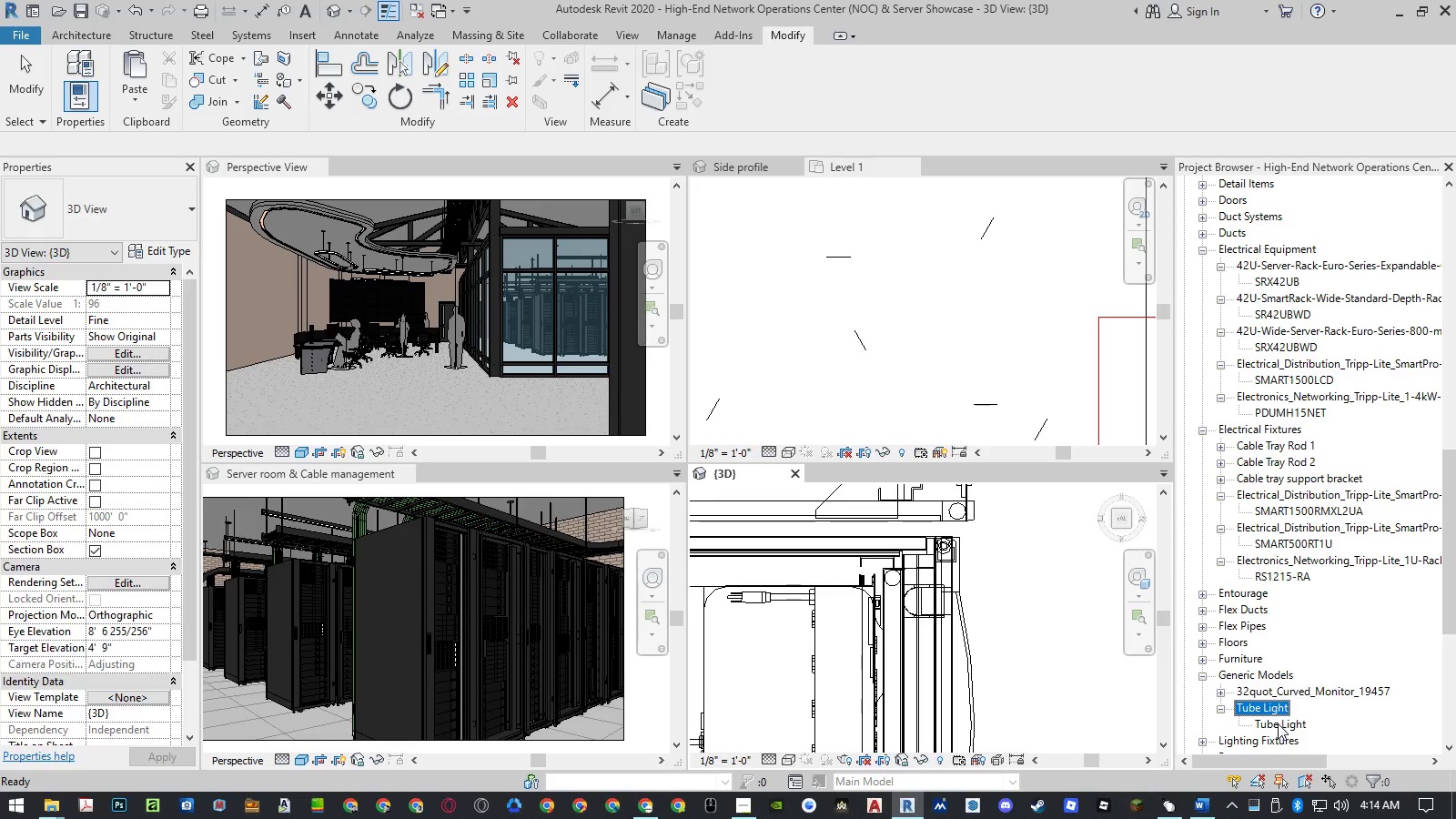 
left_click([1278, 723])
 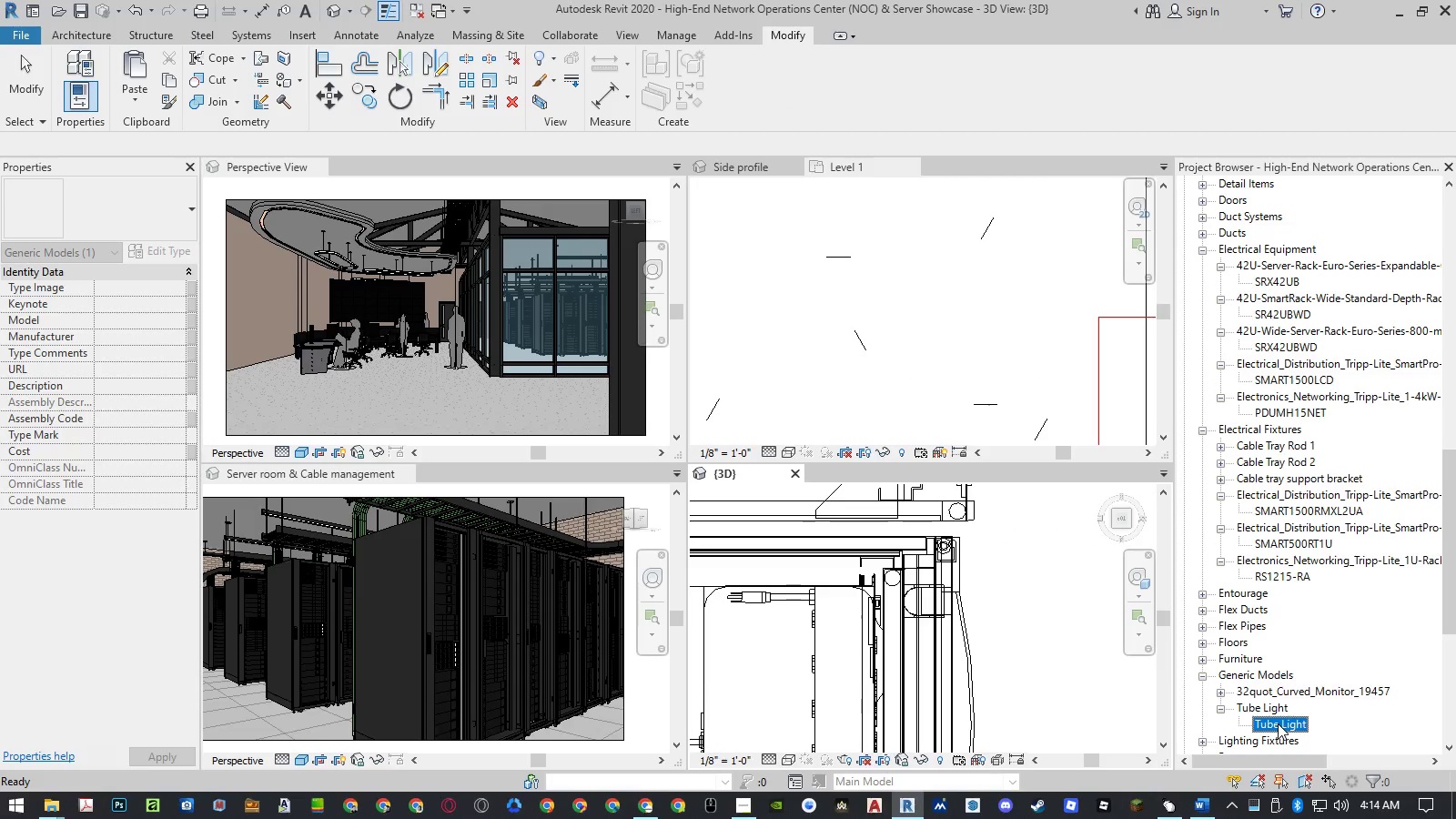 
right_click([1278, 723])
 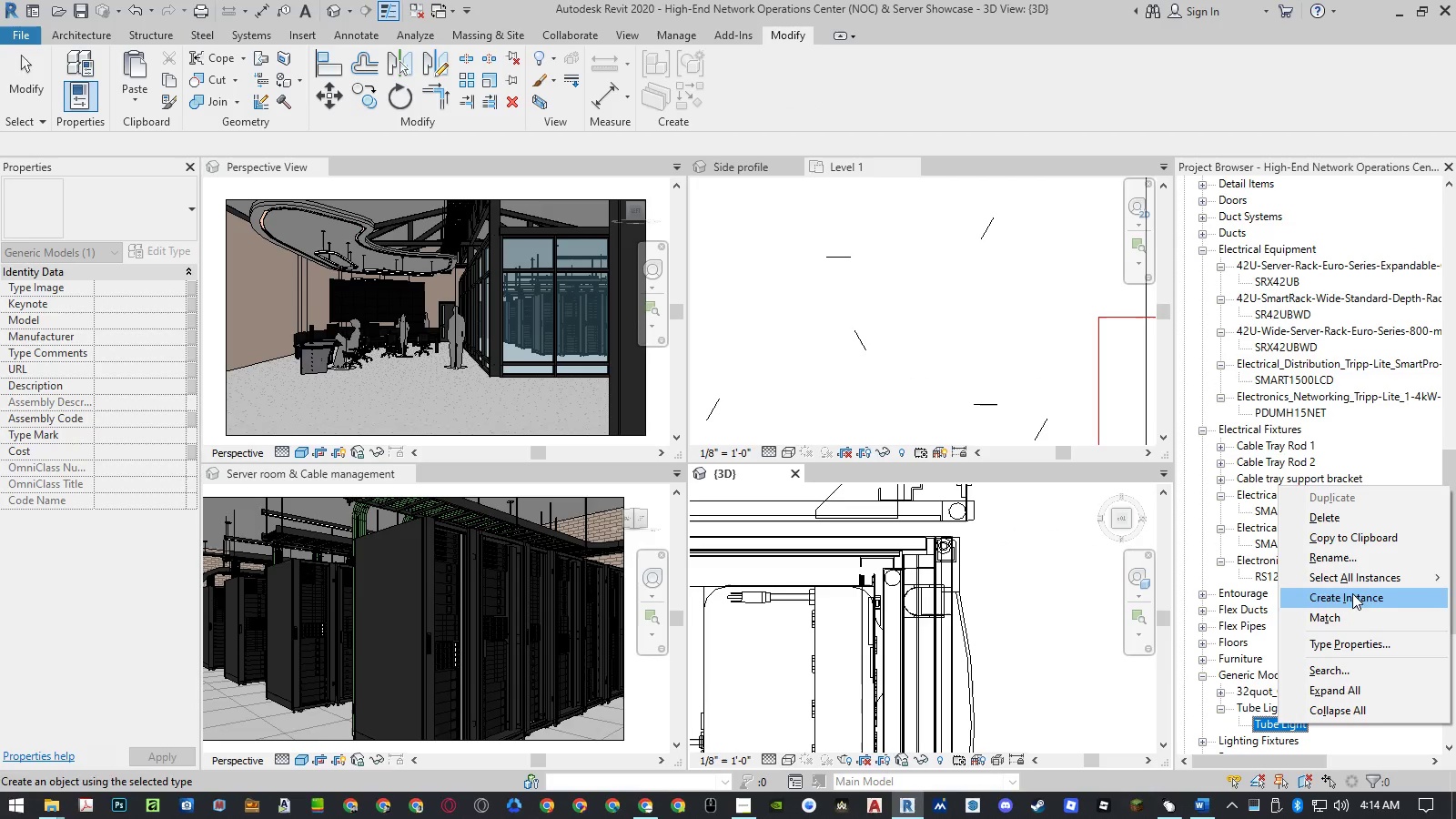 
left_click([1356, 576])
 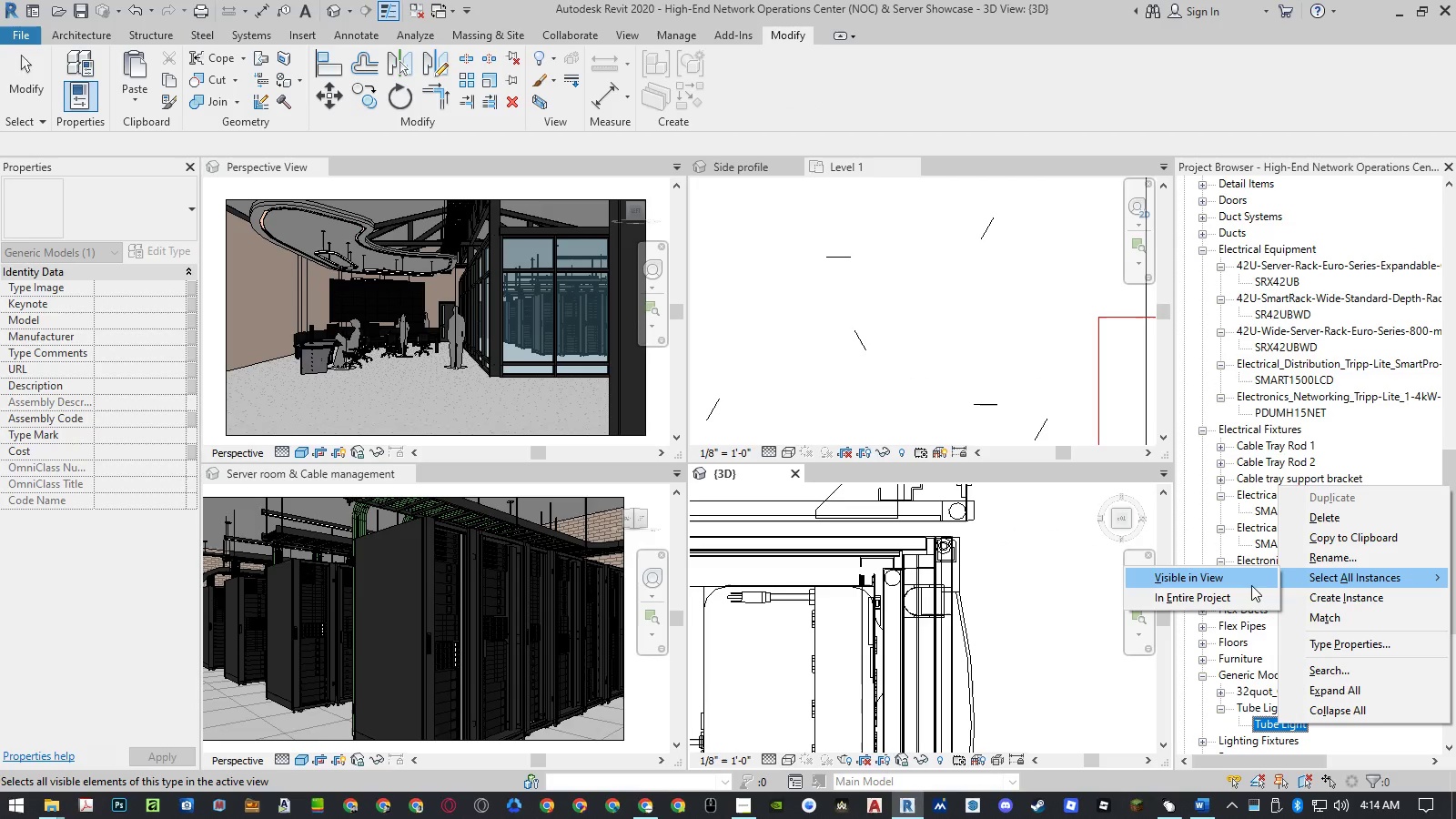 
left_click([1251, 585])
 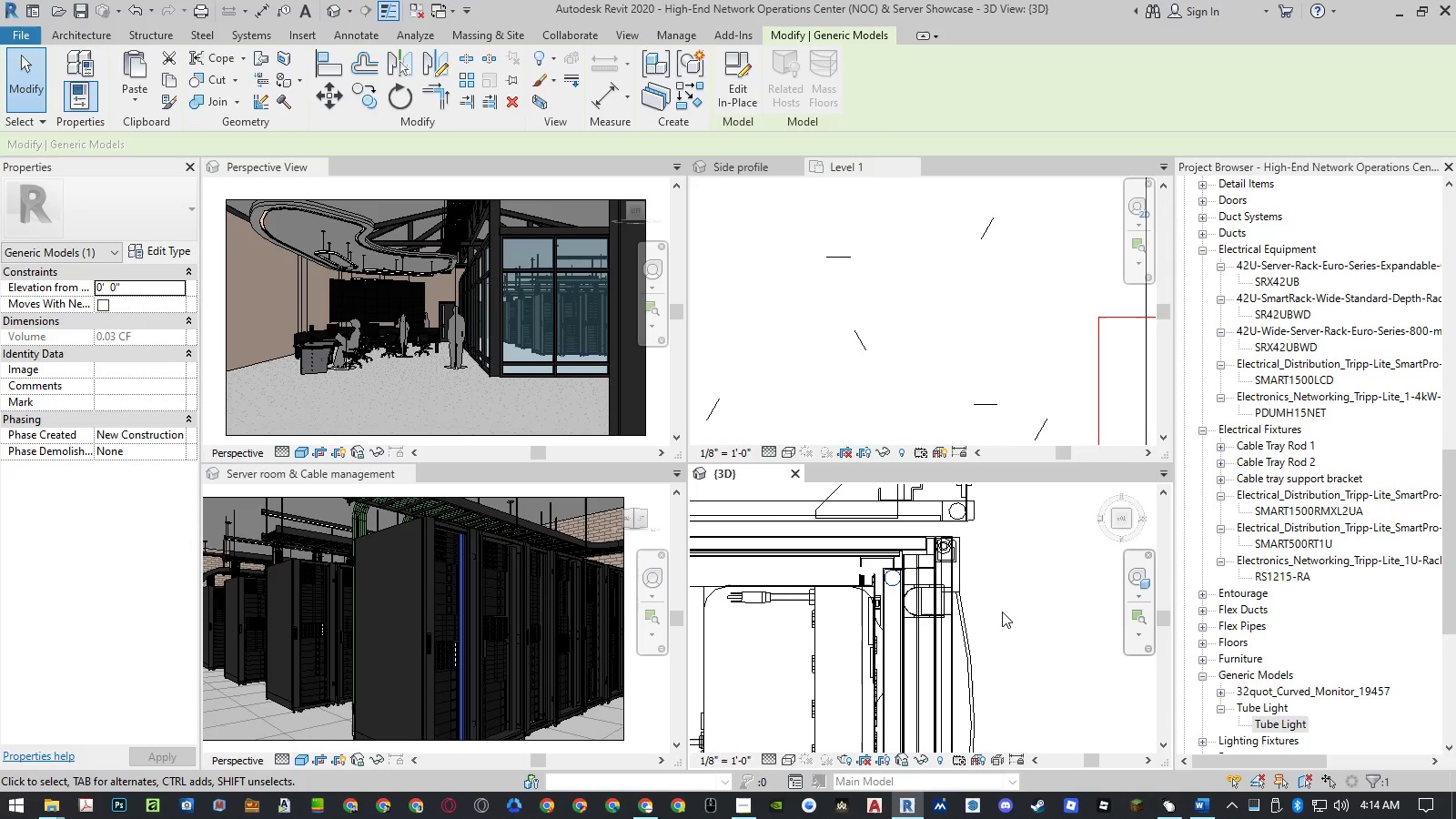 
wait(5.19)
 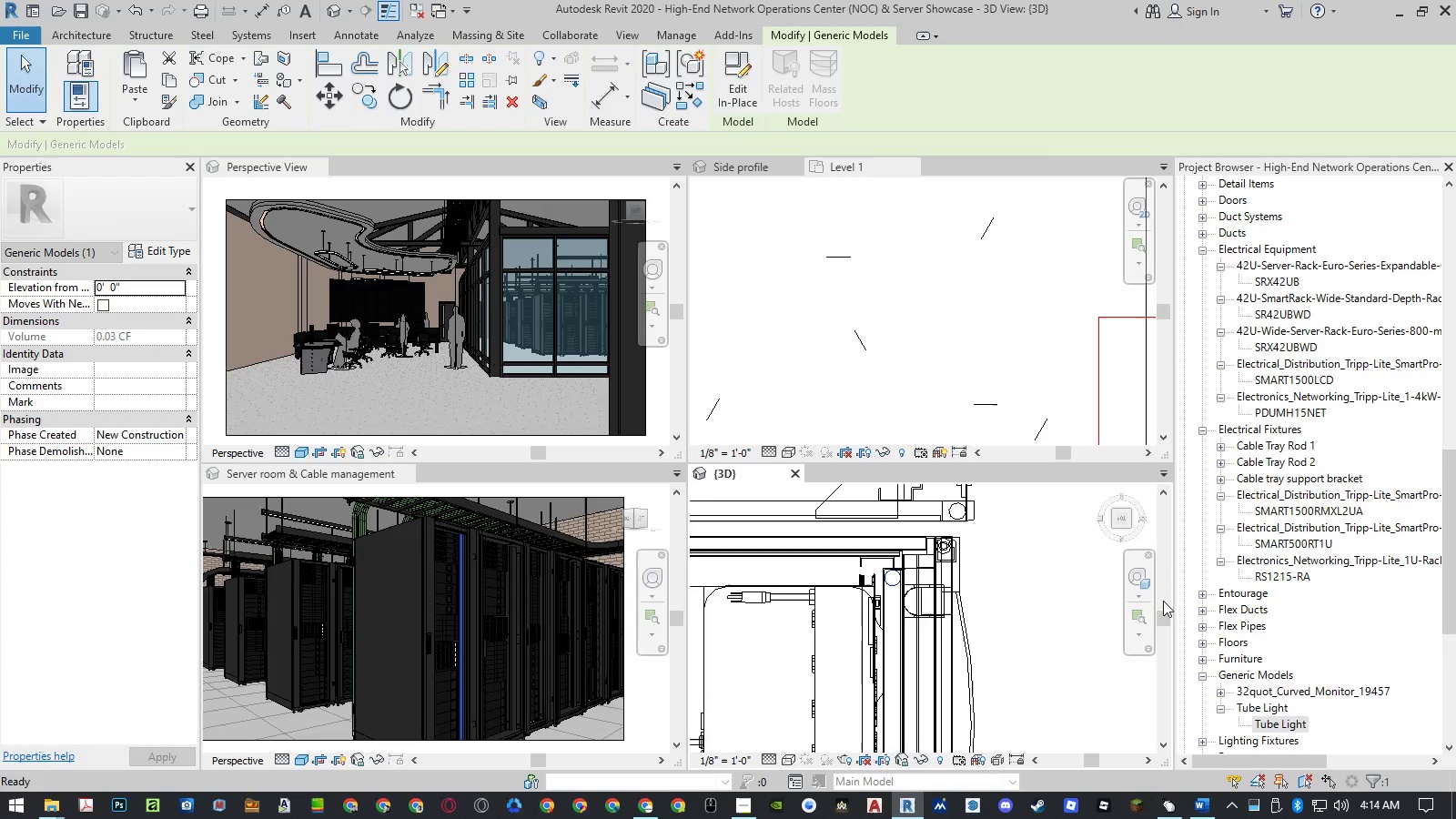 
key(Escape)
 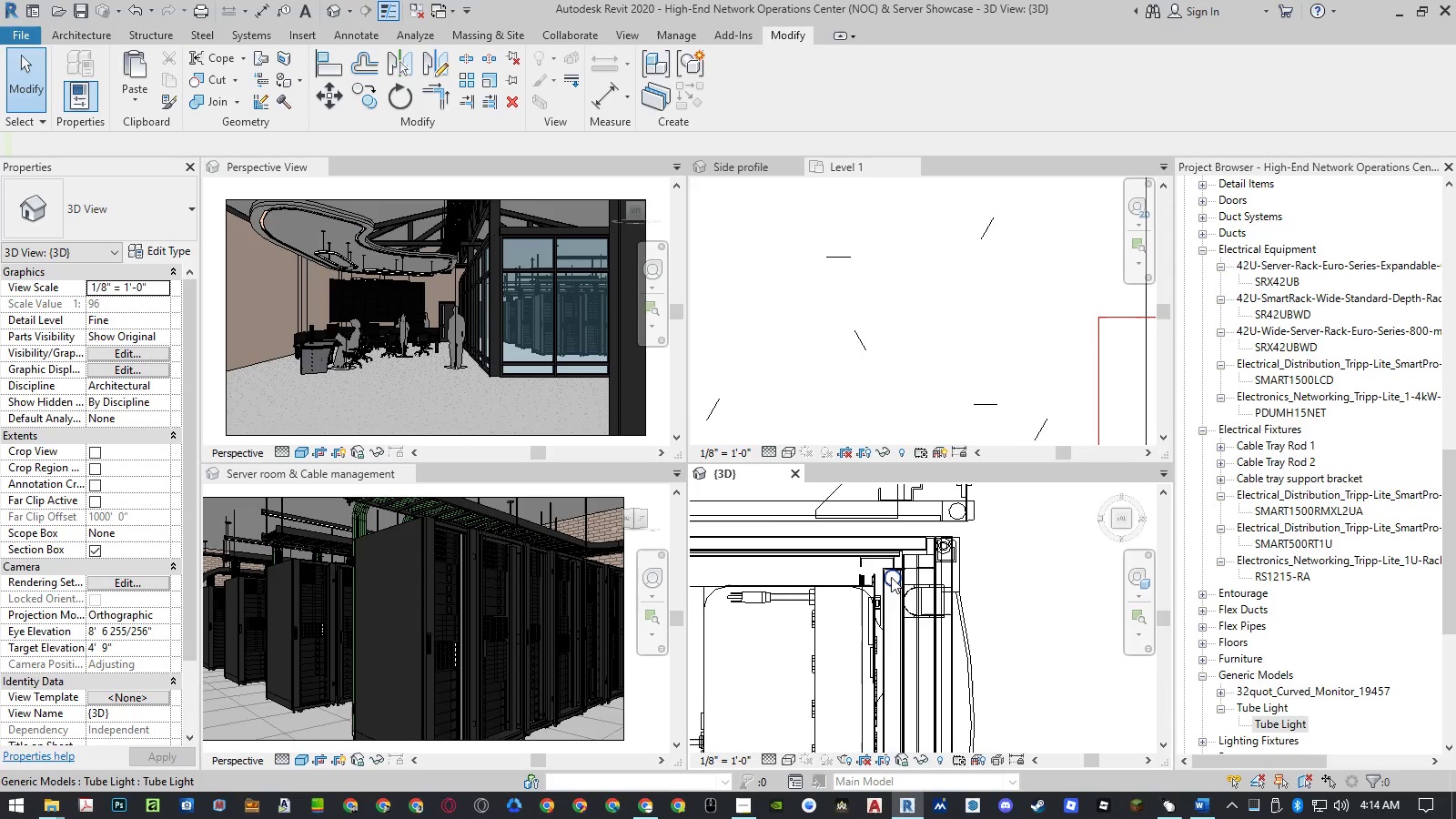 
left_click([891, 577])
 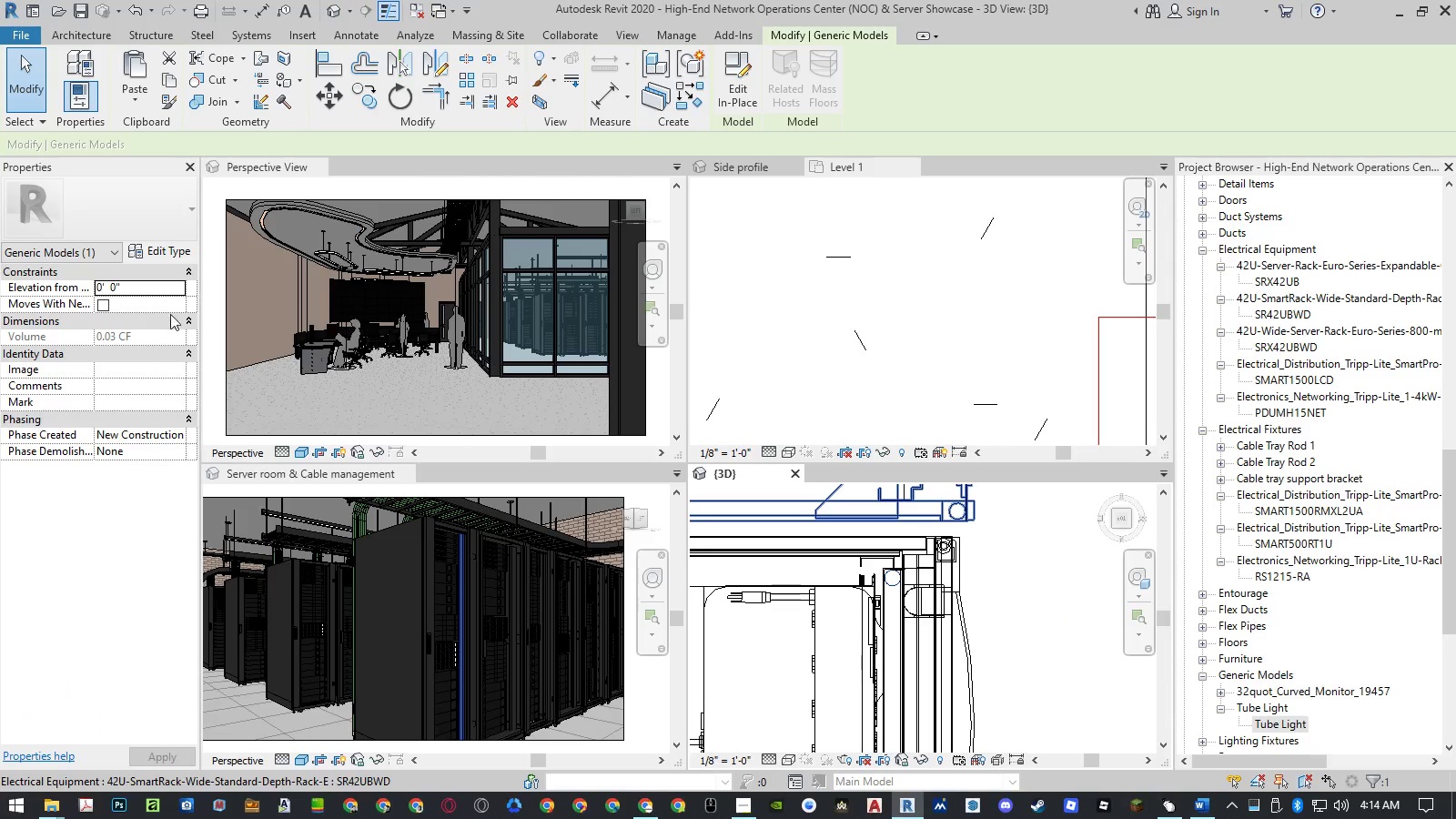 
left_click([717, 101])
 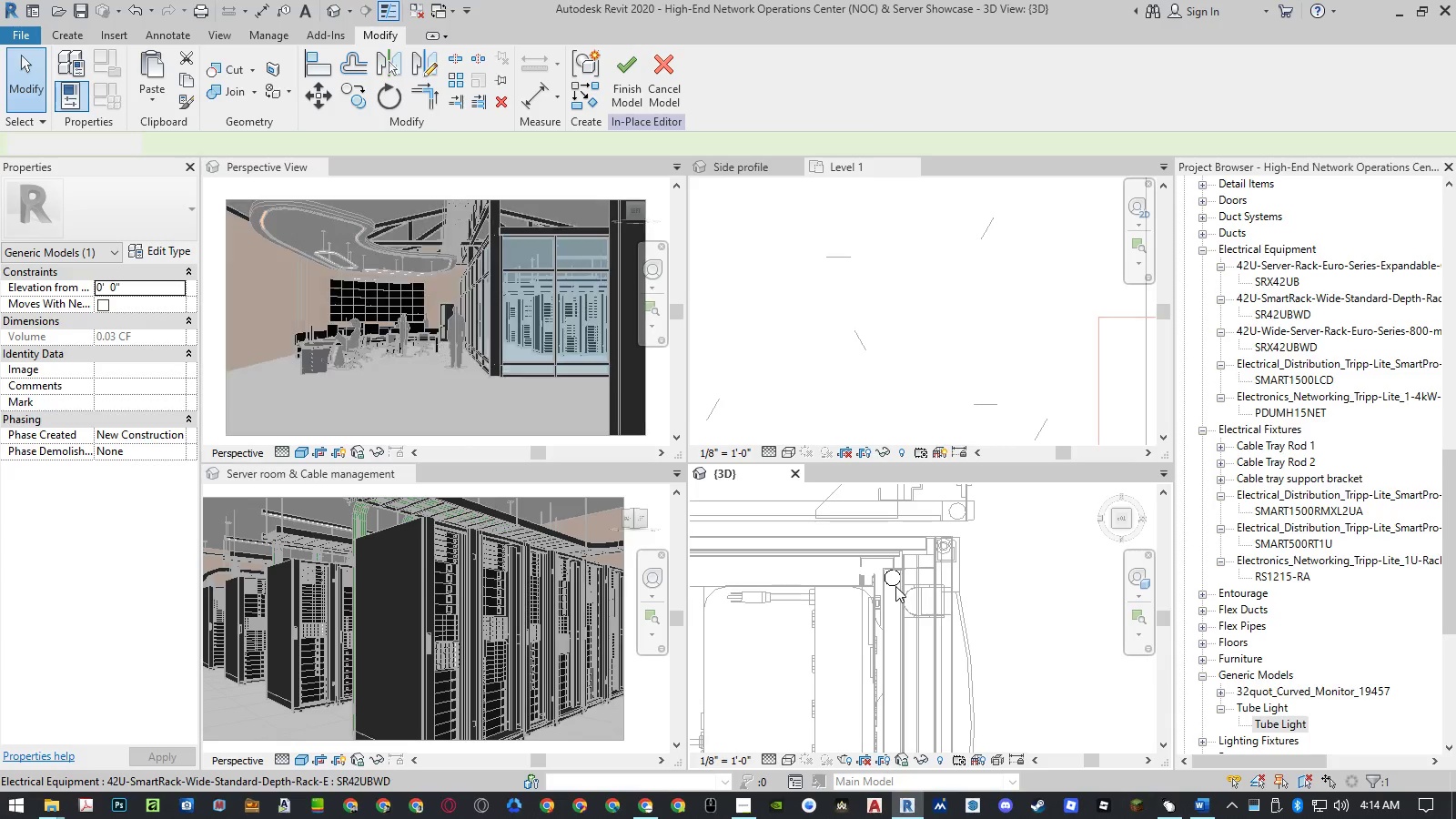 
left_click([895, 586])
 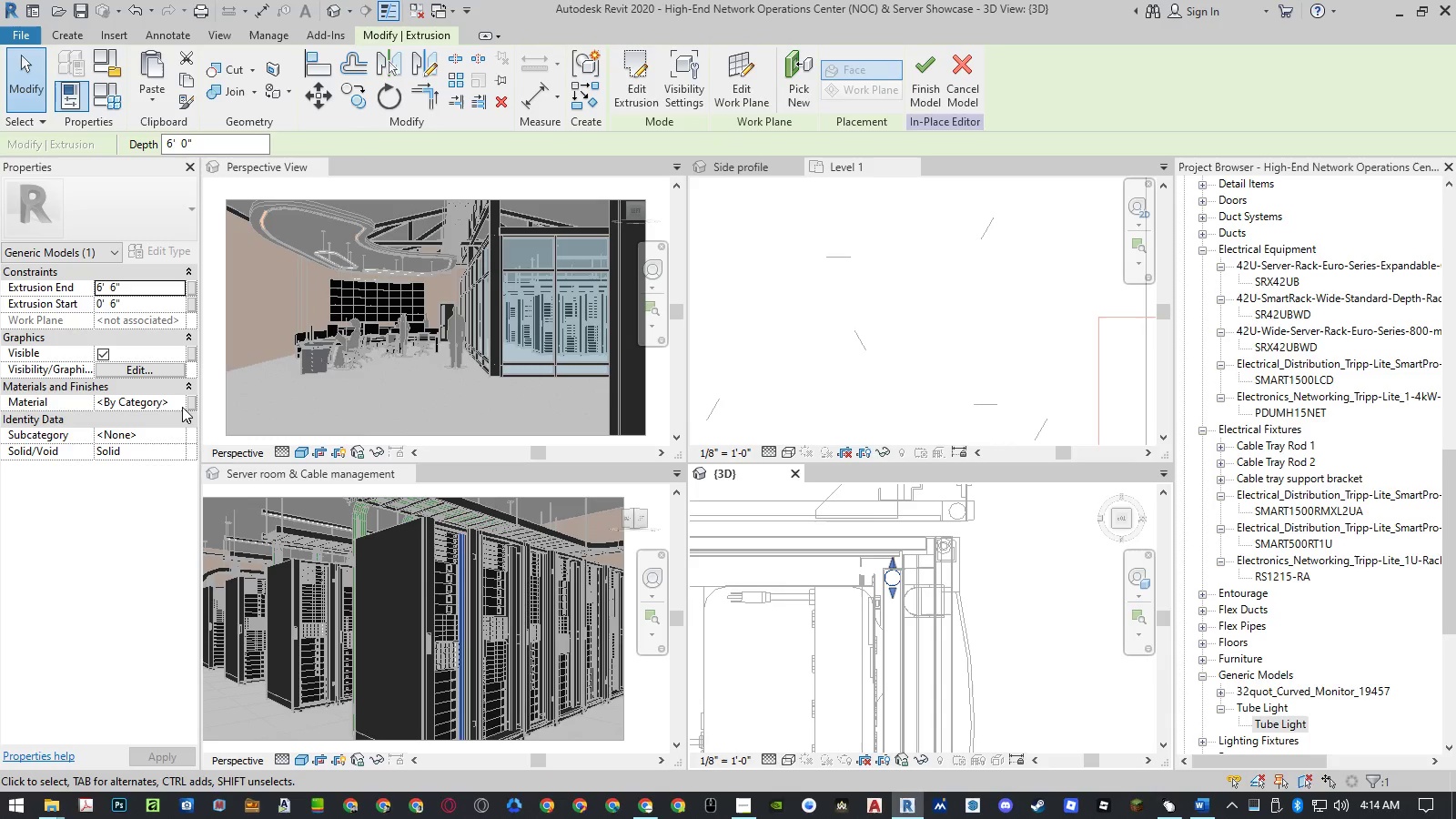 
left_click([190, 402])
 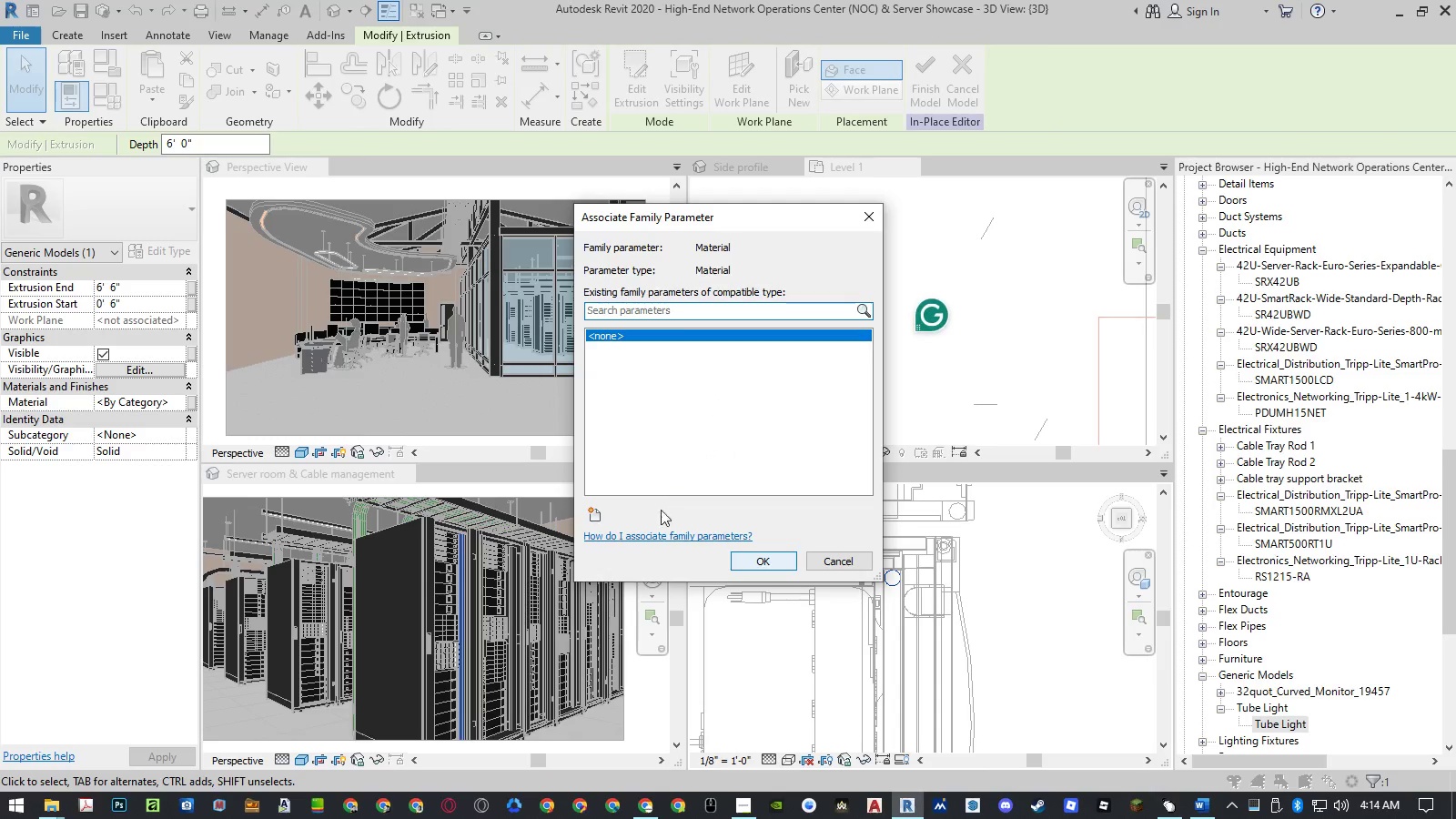 
left_click([594, 514])
 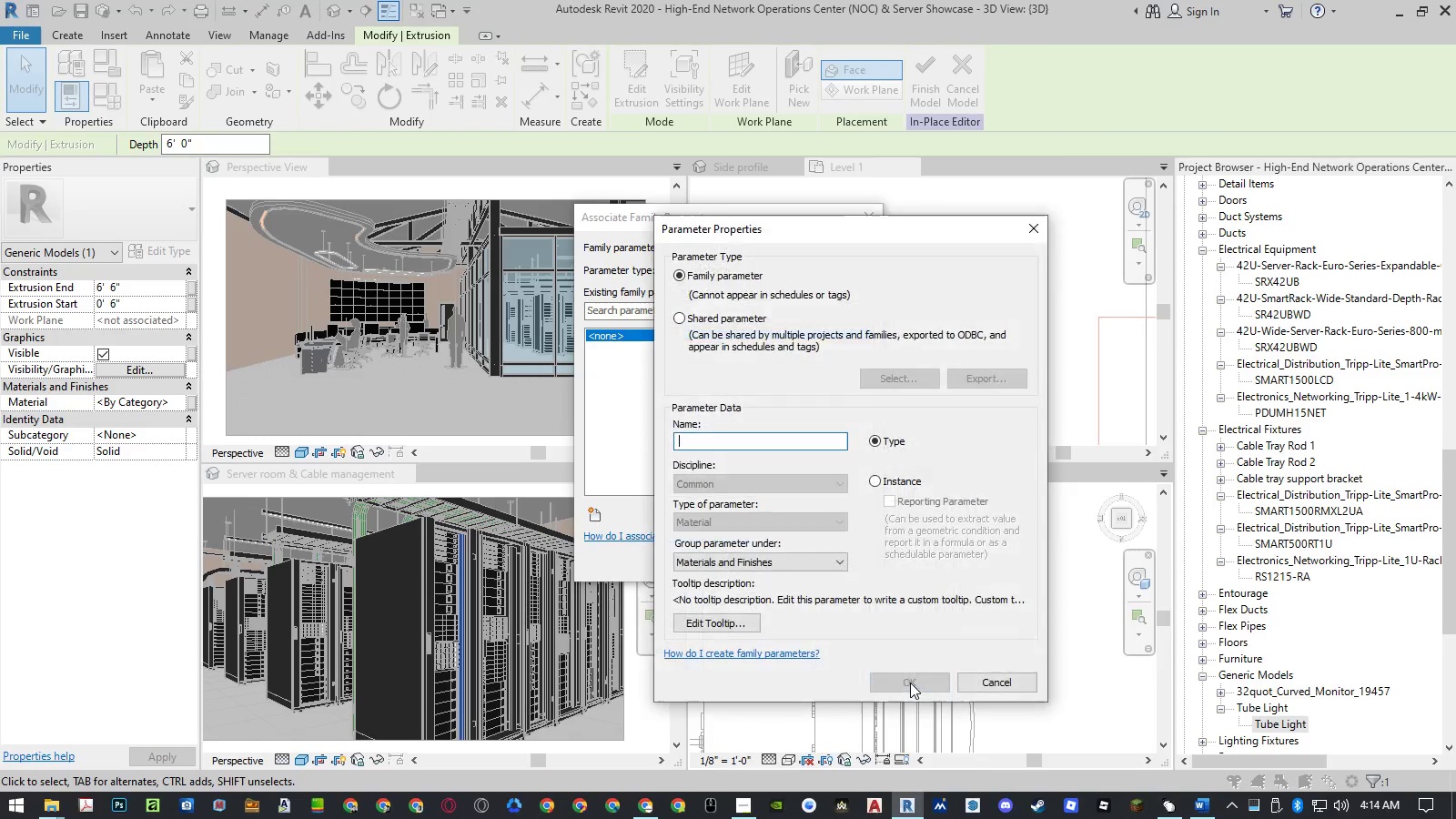 
type(Material)
 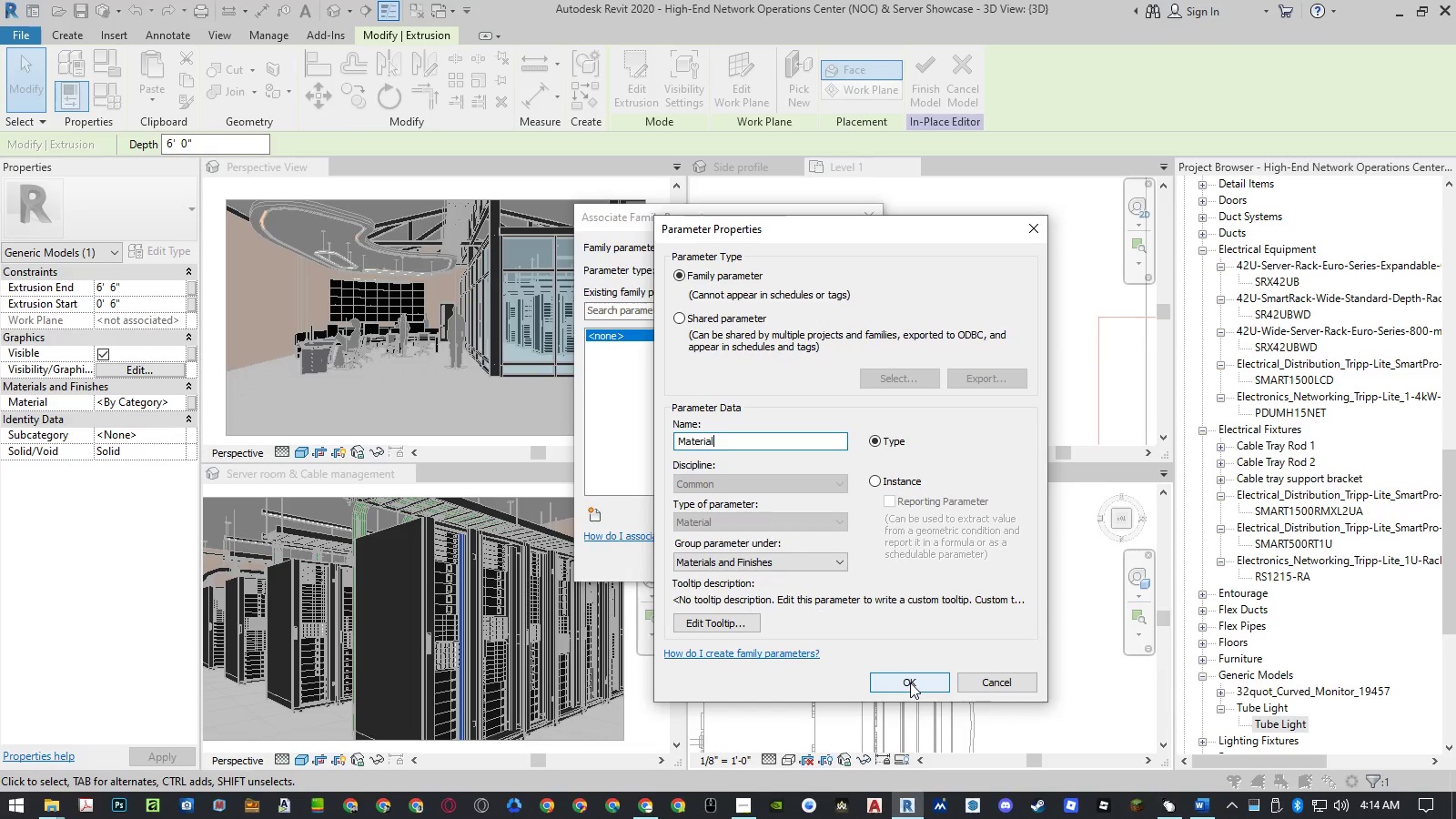 
key(Enter)
 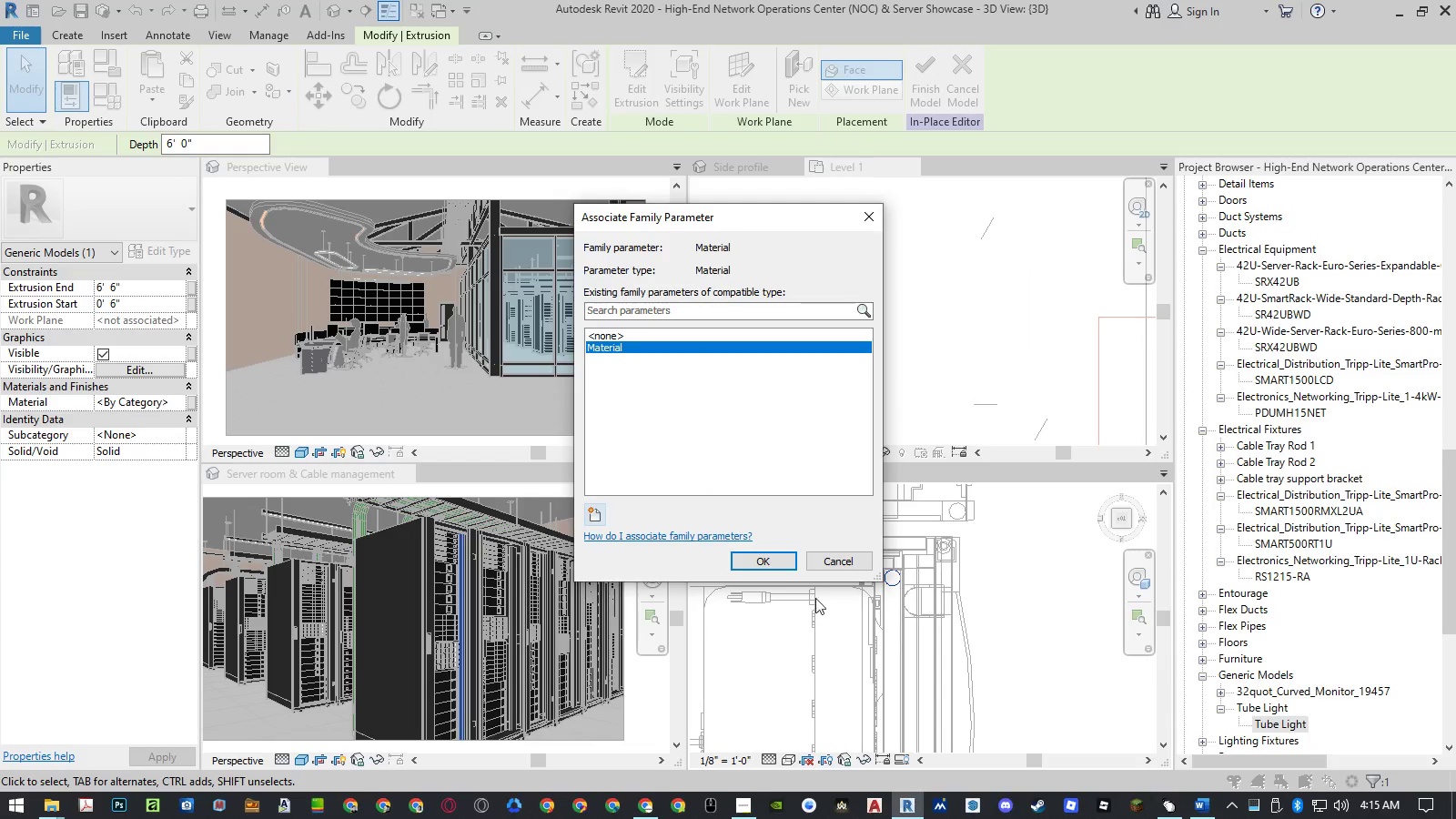 
left_click([766, 563])
 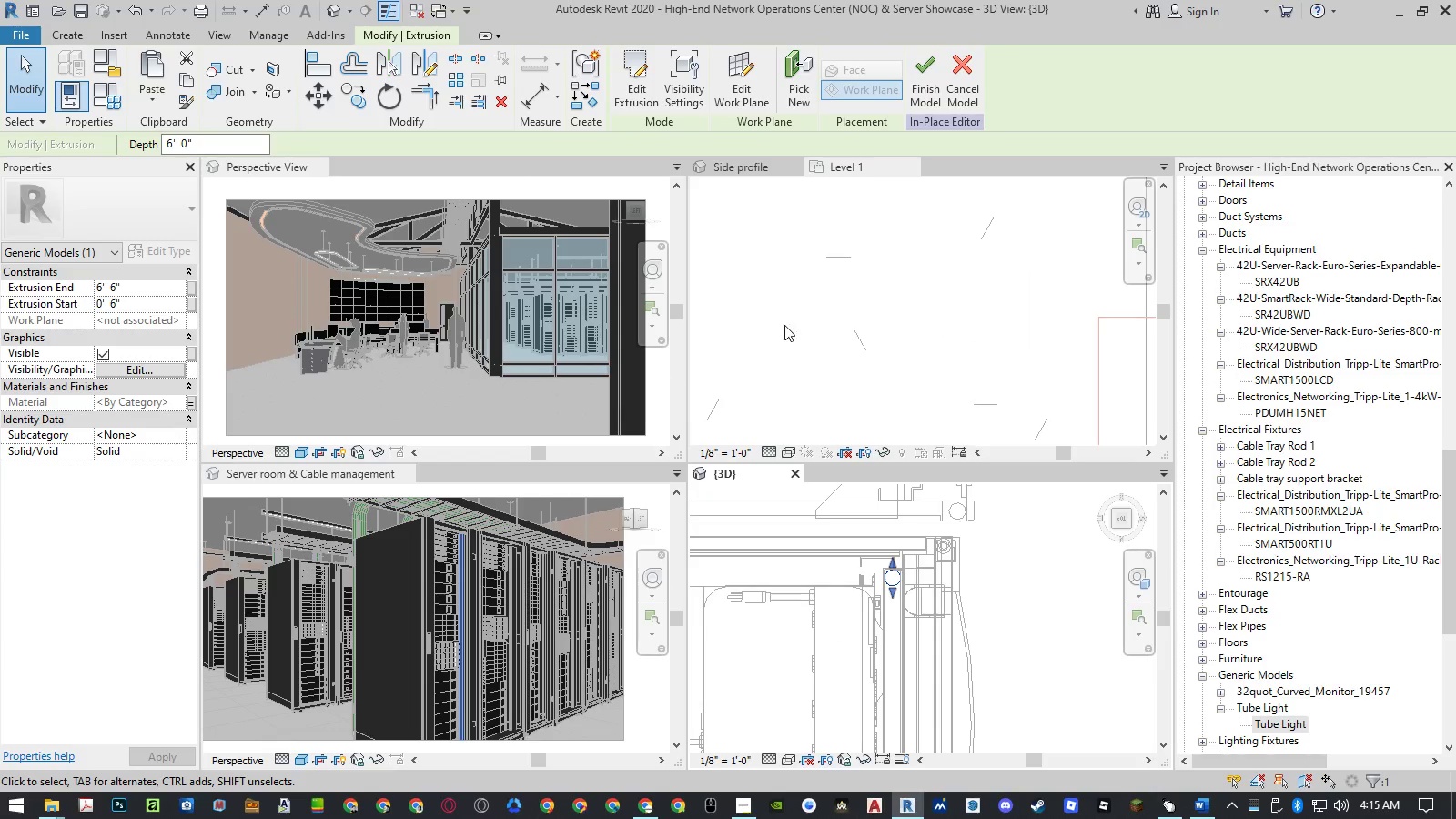 
left_click([928, 89])
 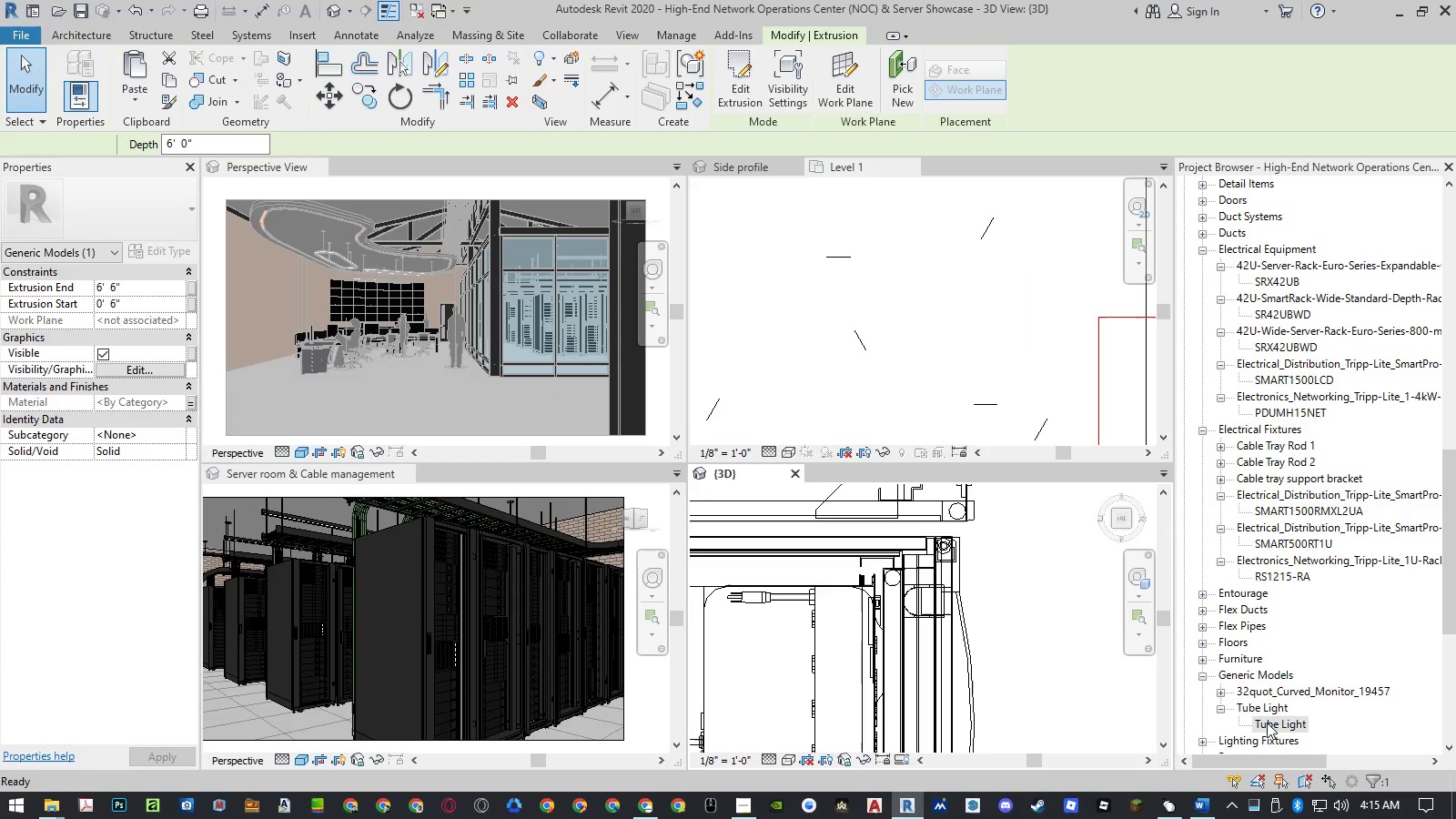 
double_click([1269, 723])
 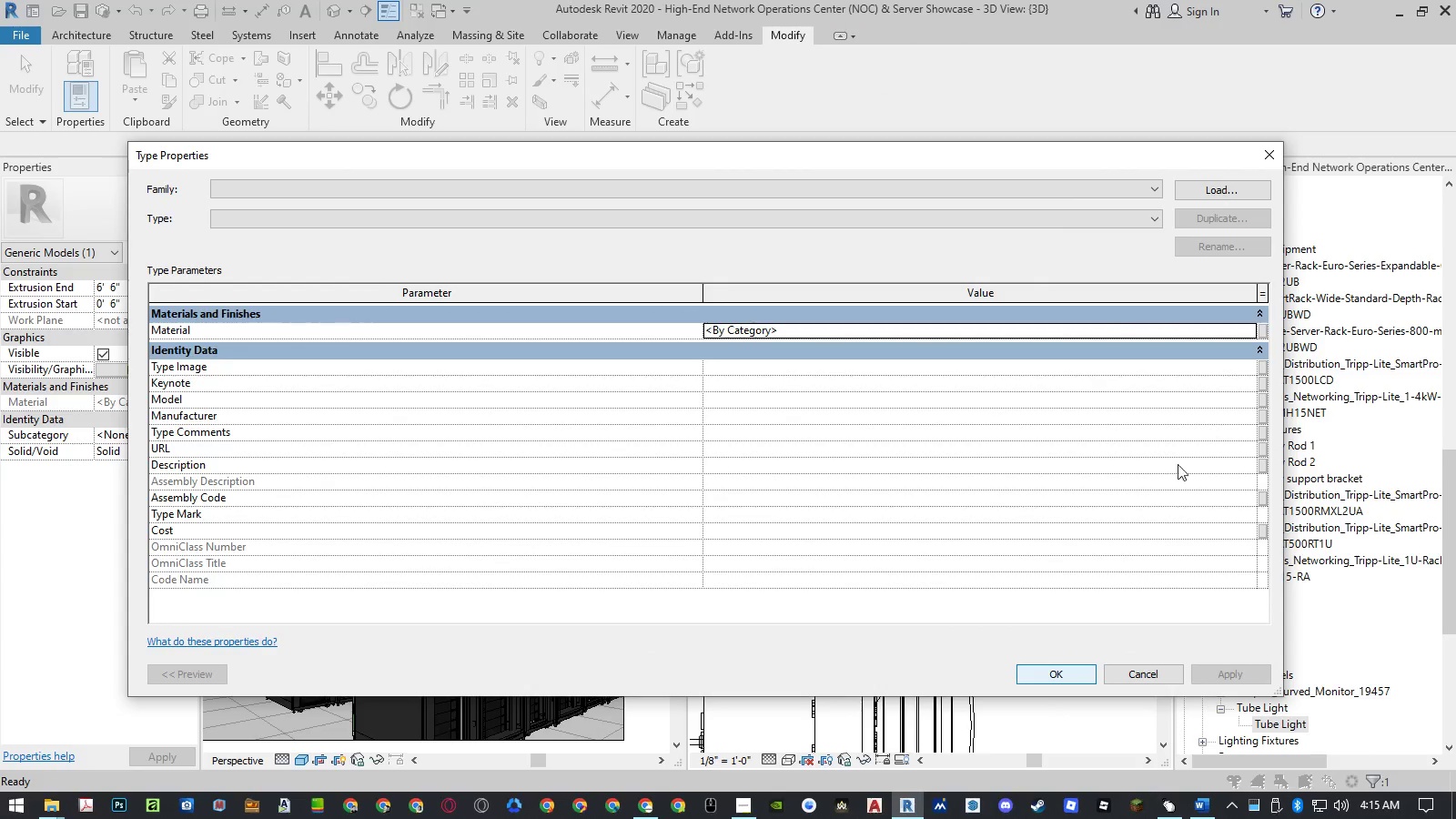 
left_click([1249, 328])
 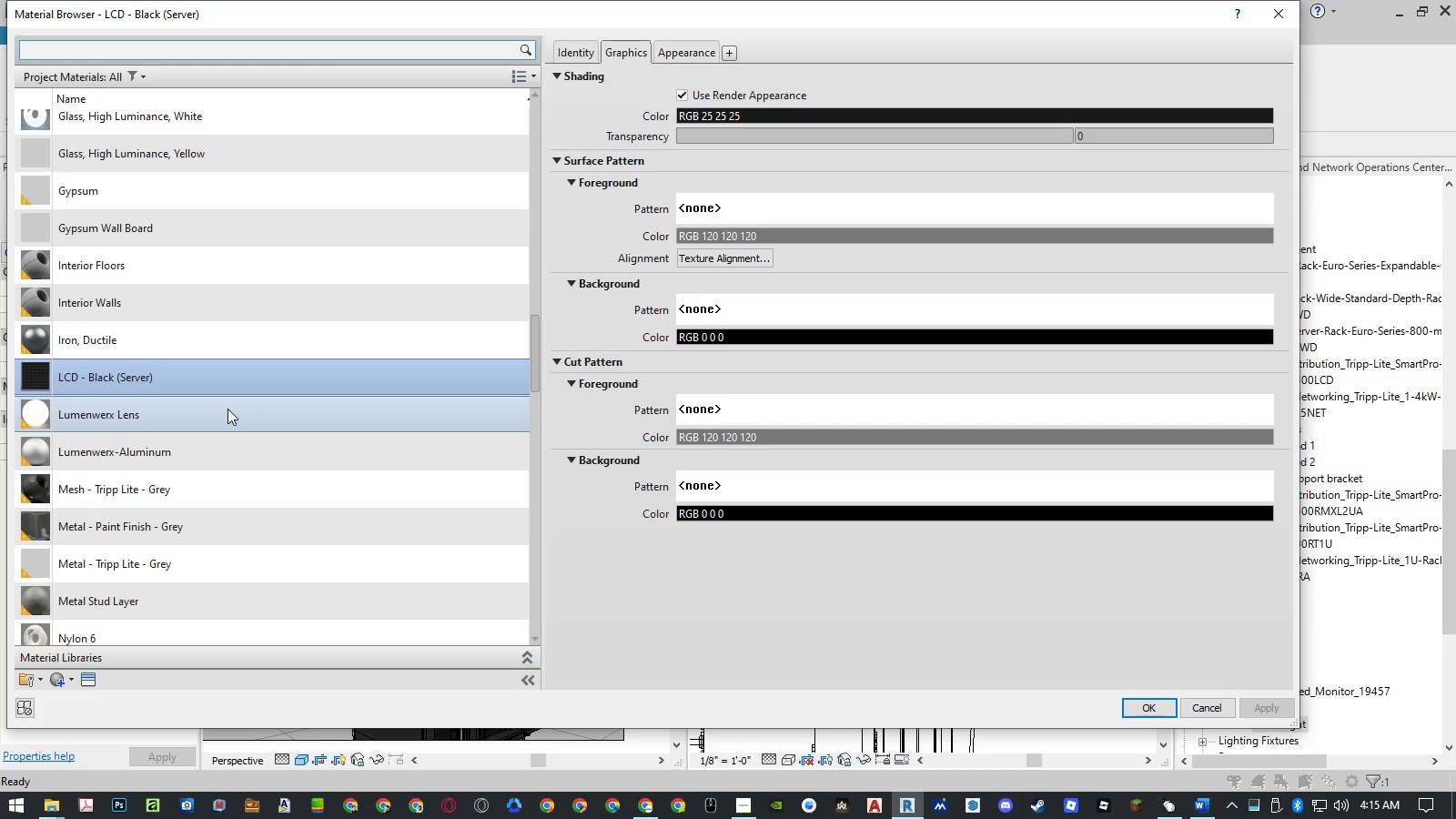 
left_click([231, 427])
 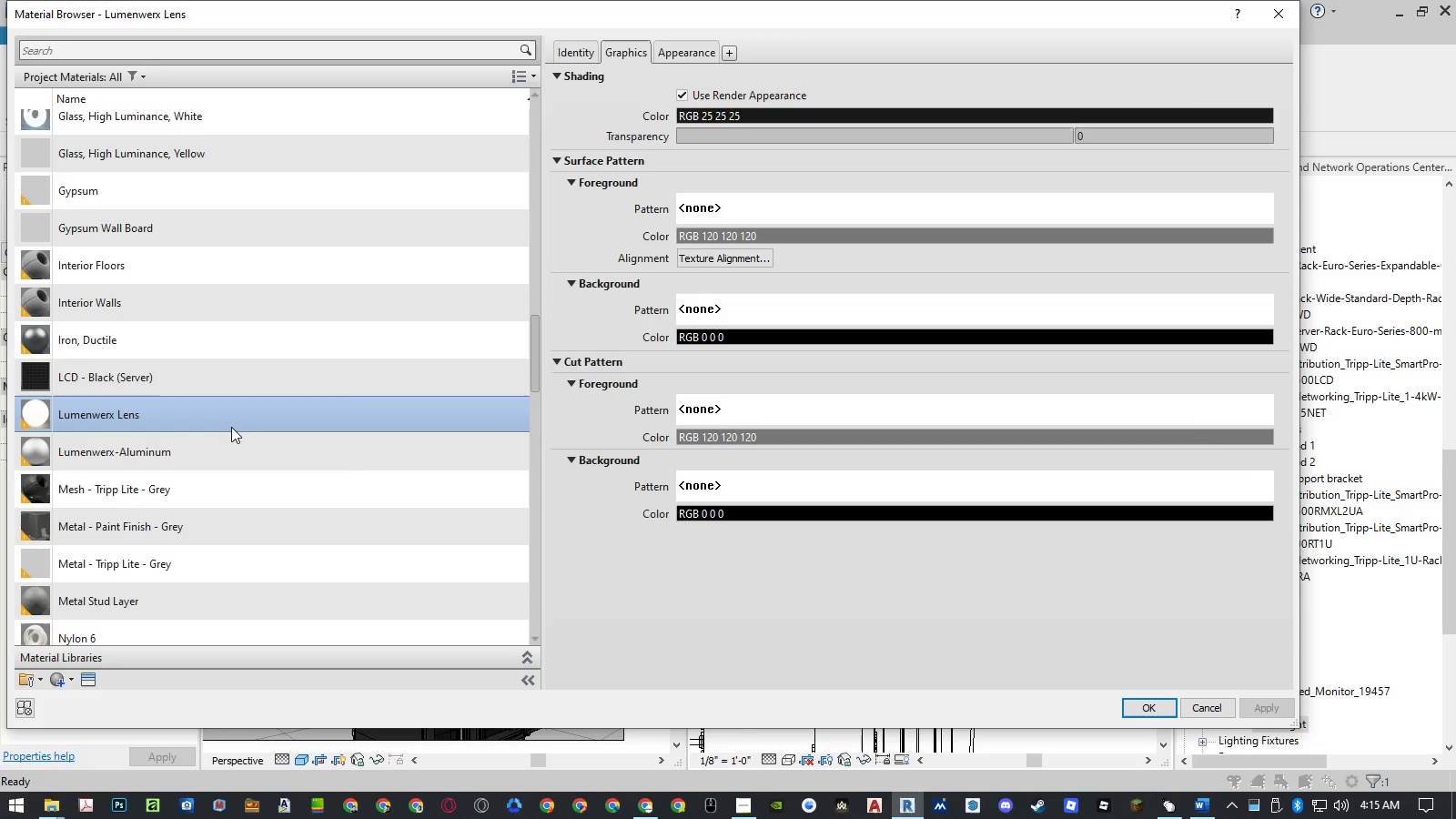 
key(G)
 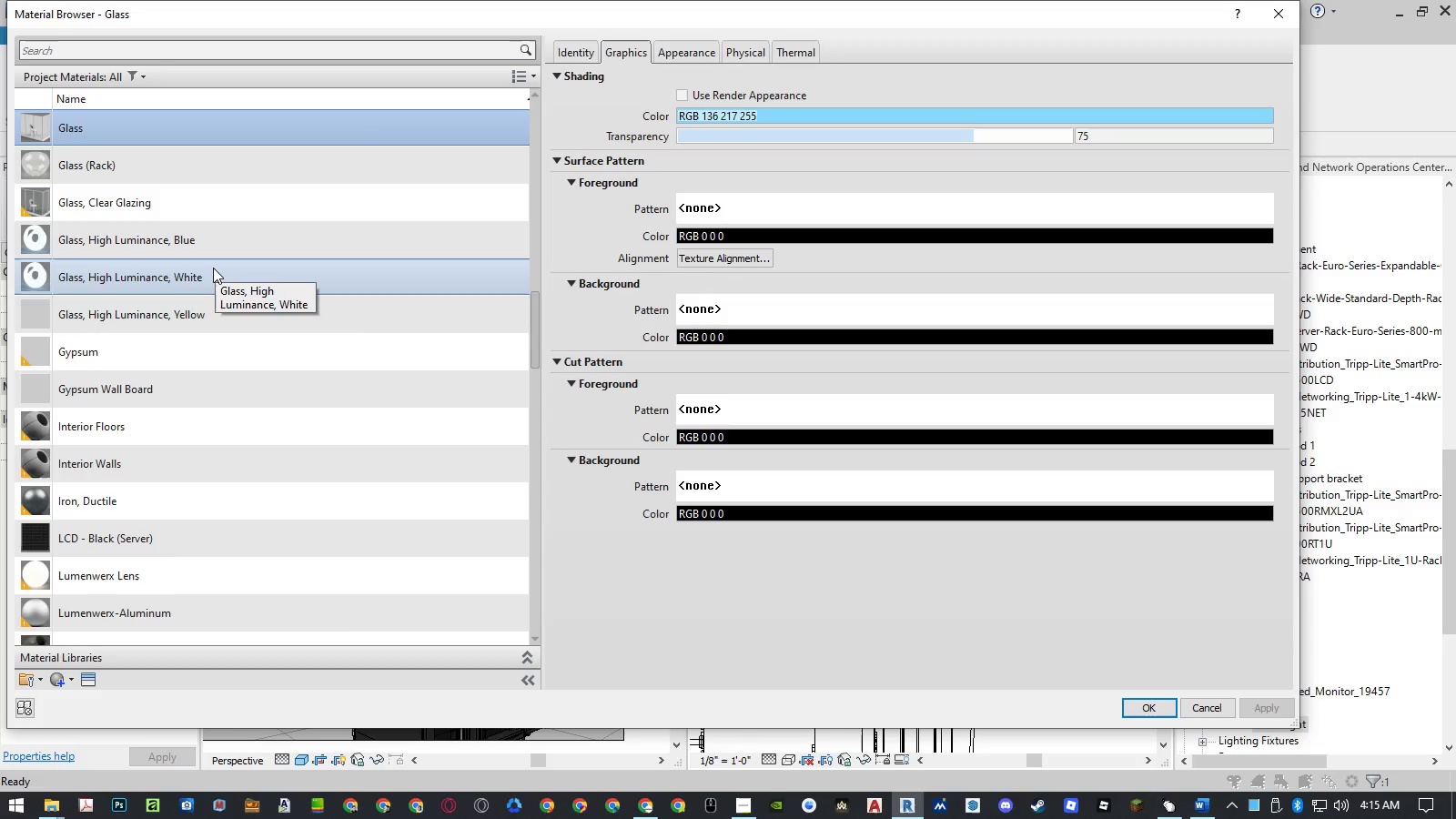 
left_click([215, 246])
 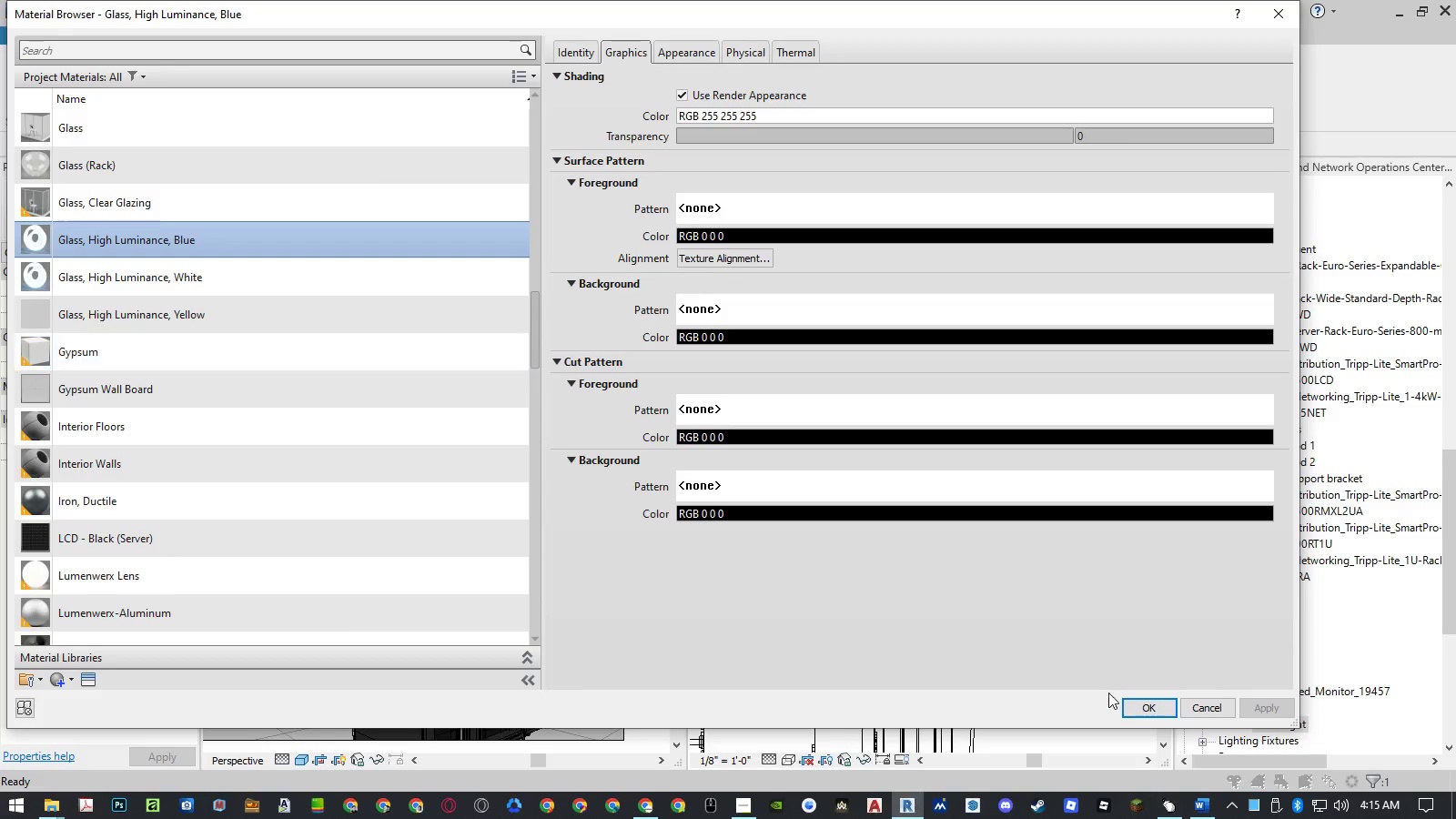 
left_click([1137, 707])
 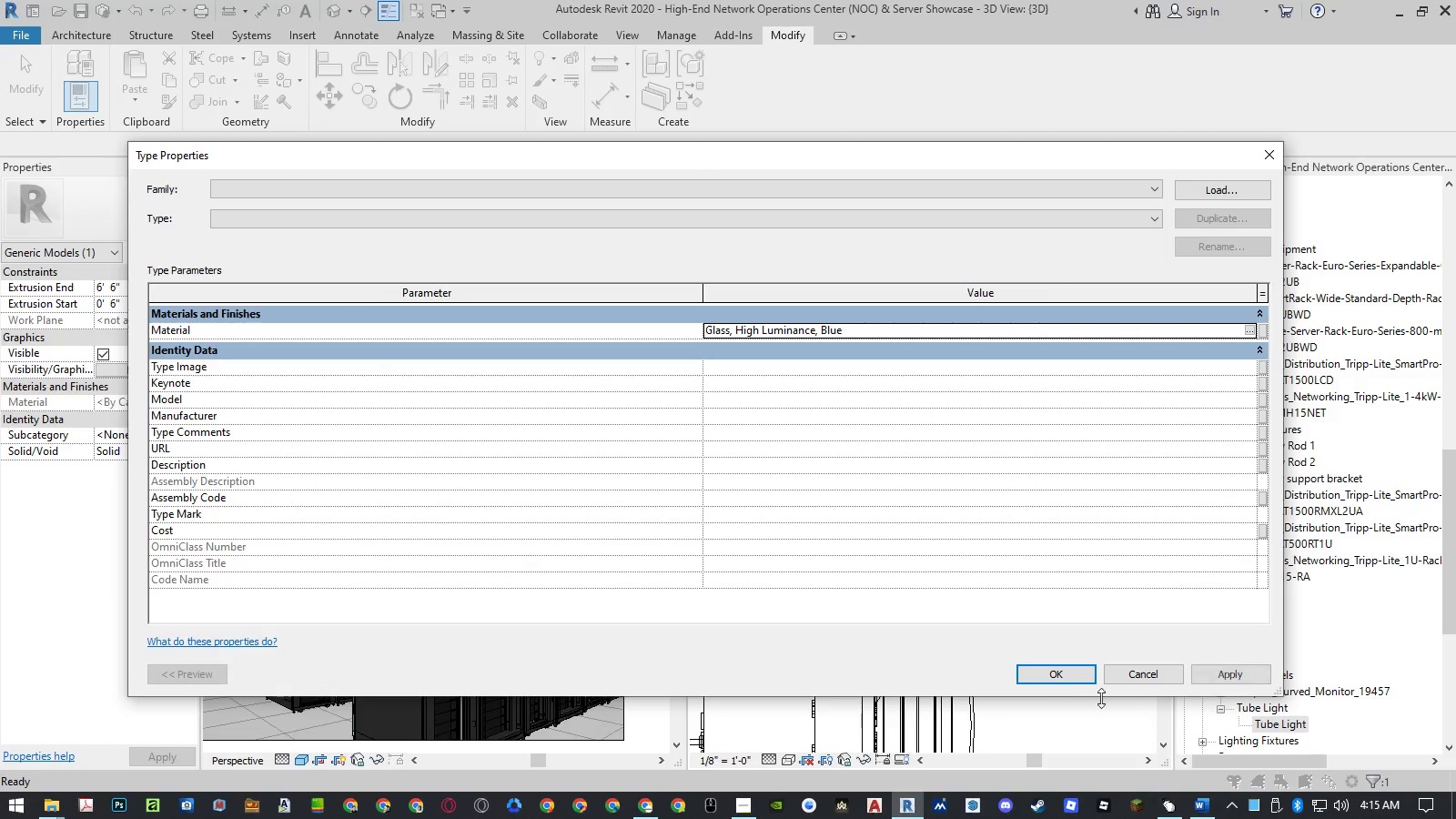 
left_click([1064, 680])
 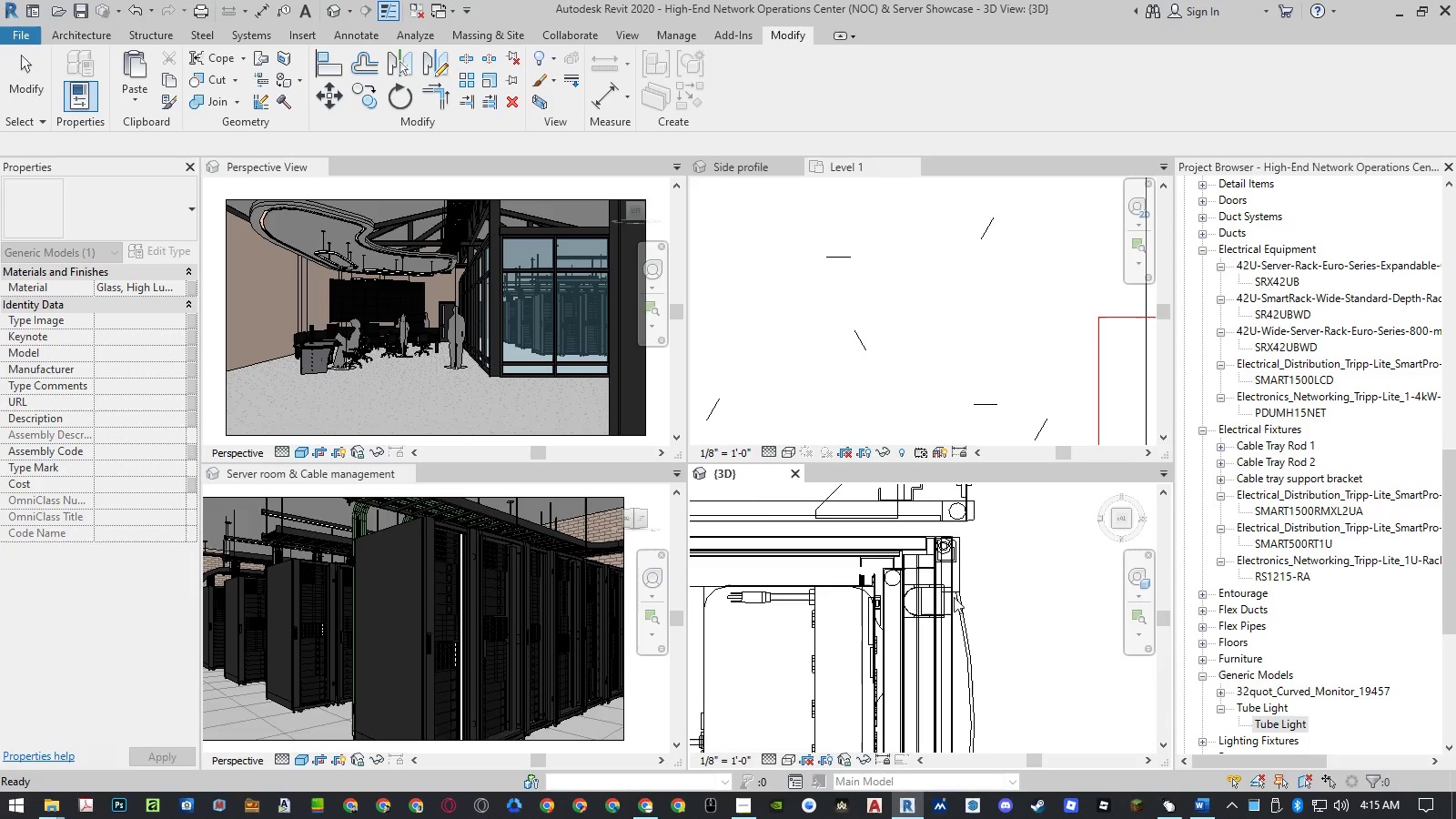 
left_click([894, 581])
 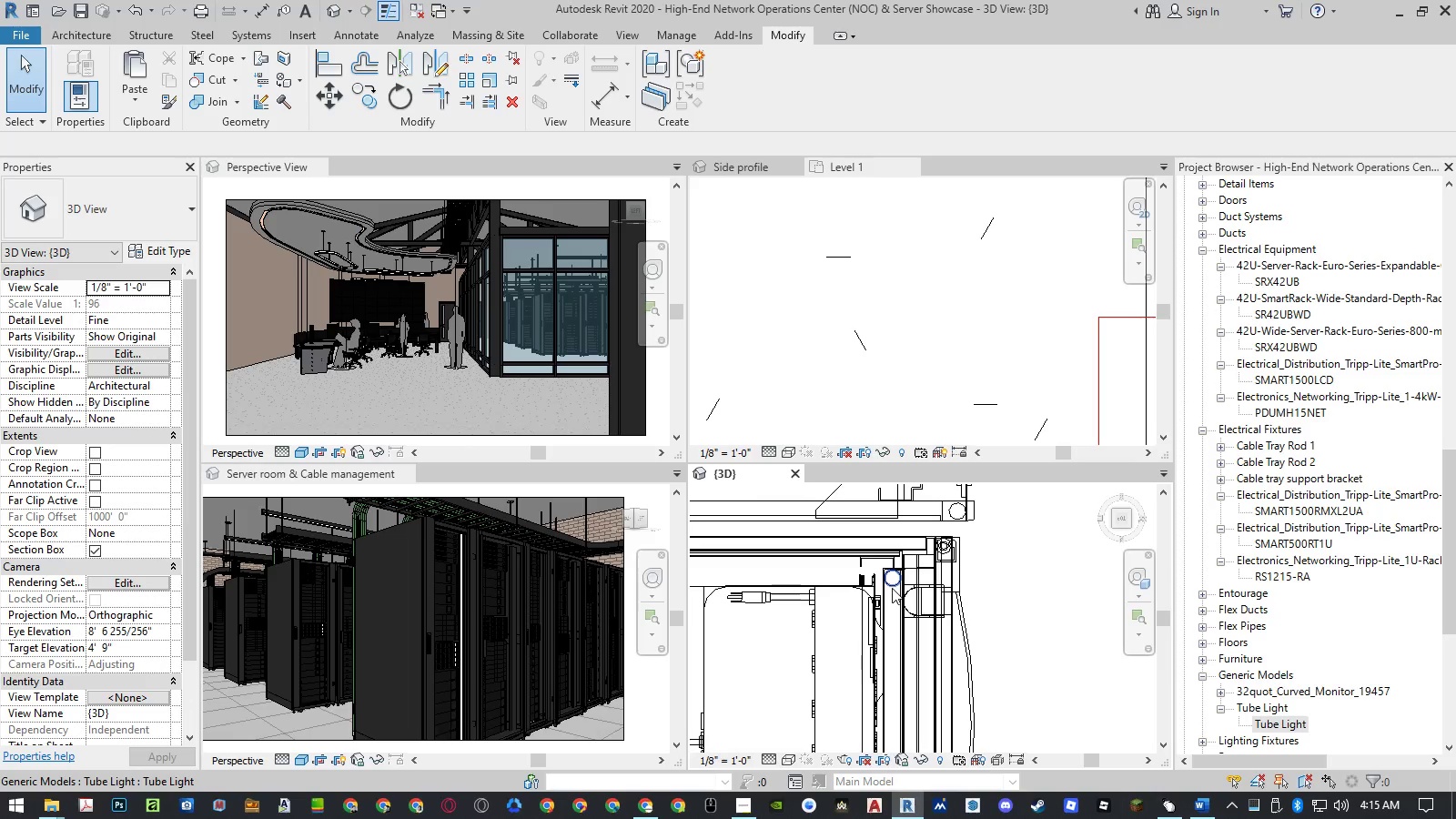 
left_click([893, 584])
 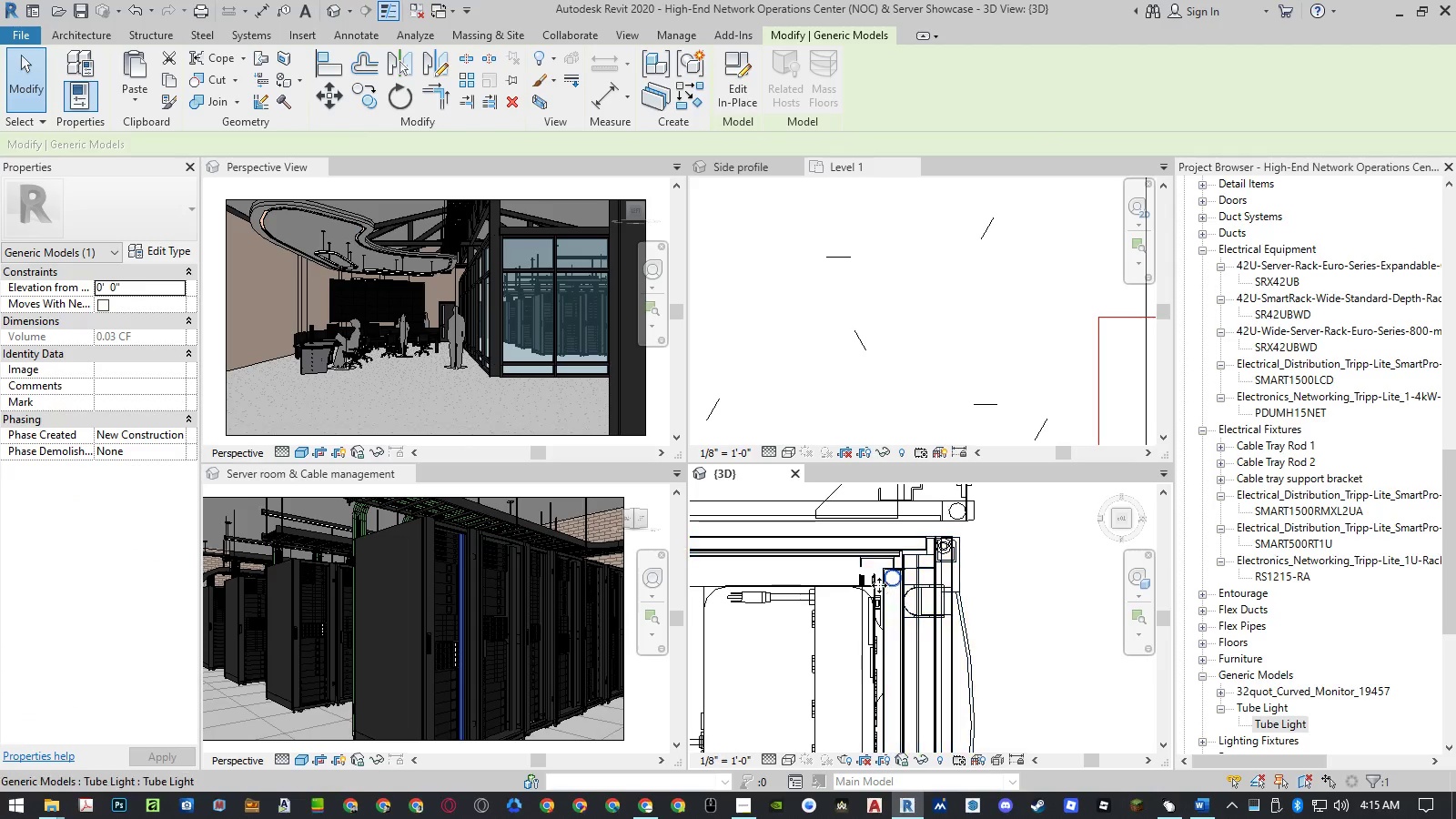 
left_click([1008, 581])
 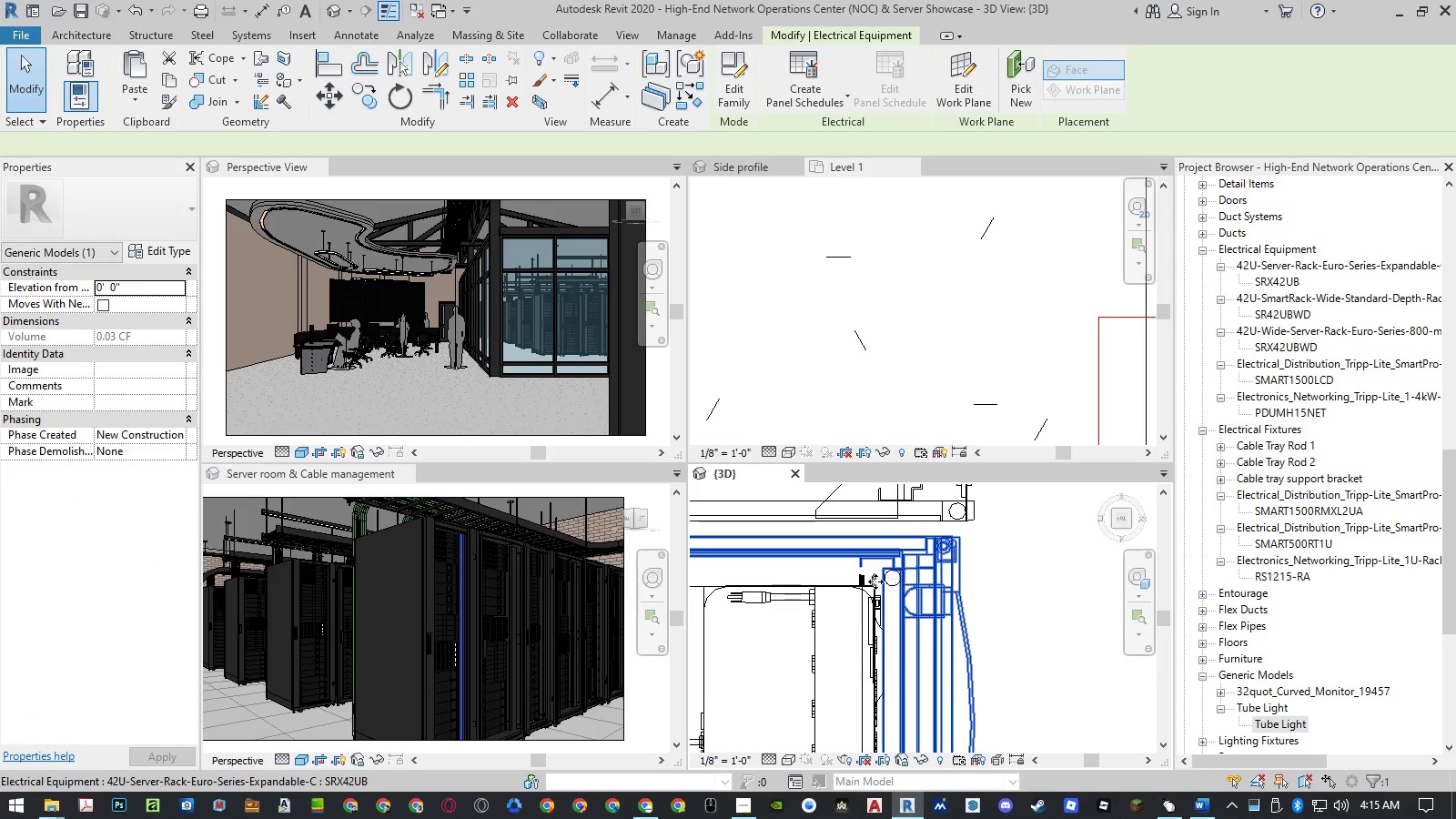 
scroll: coordinate [875, 581], scroll_direction: up, amount: 4.0
 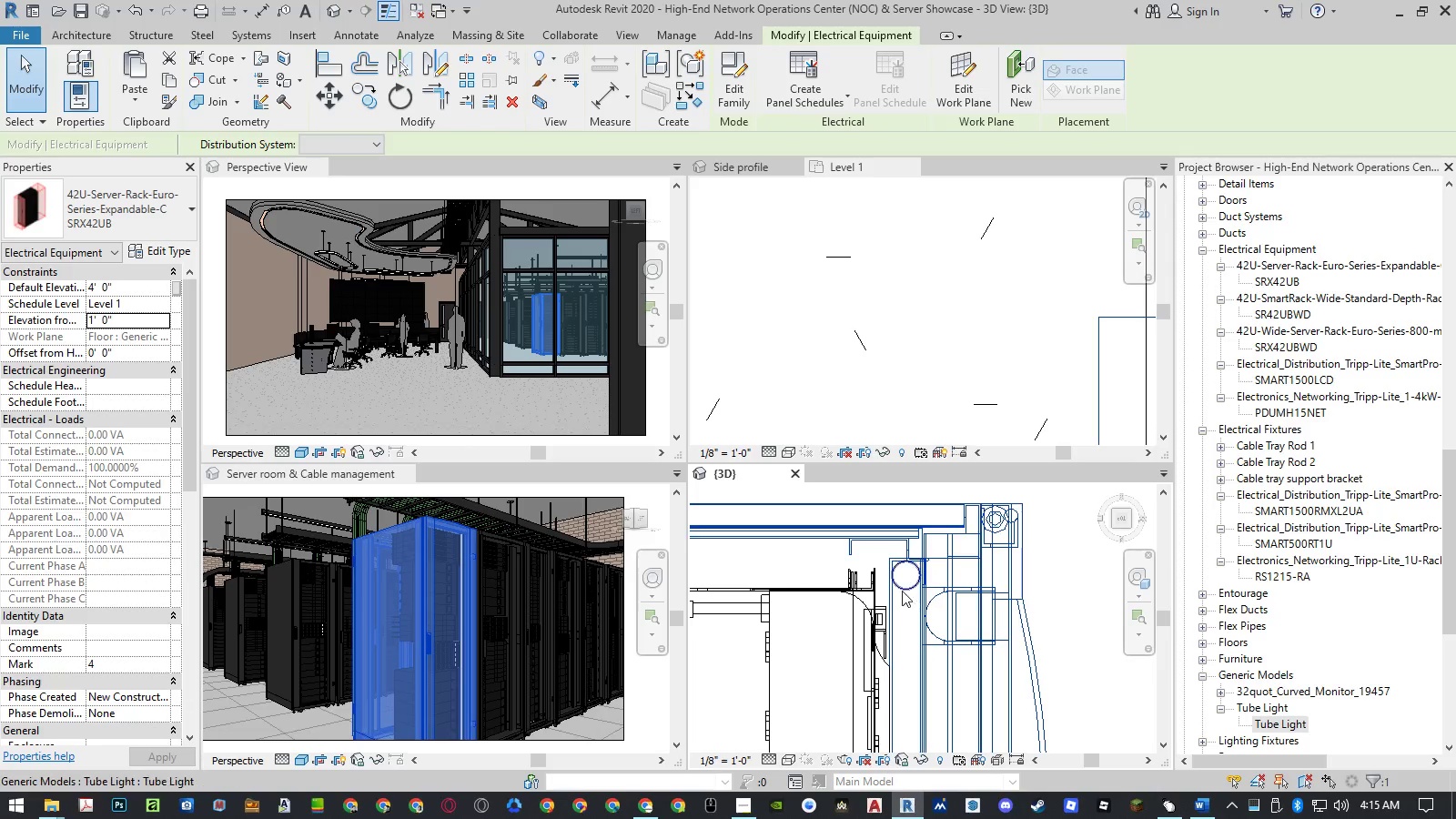 
left_click([899, 586])
 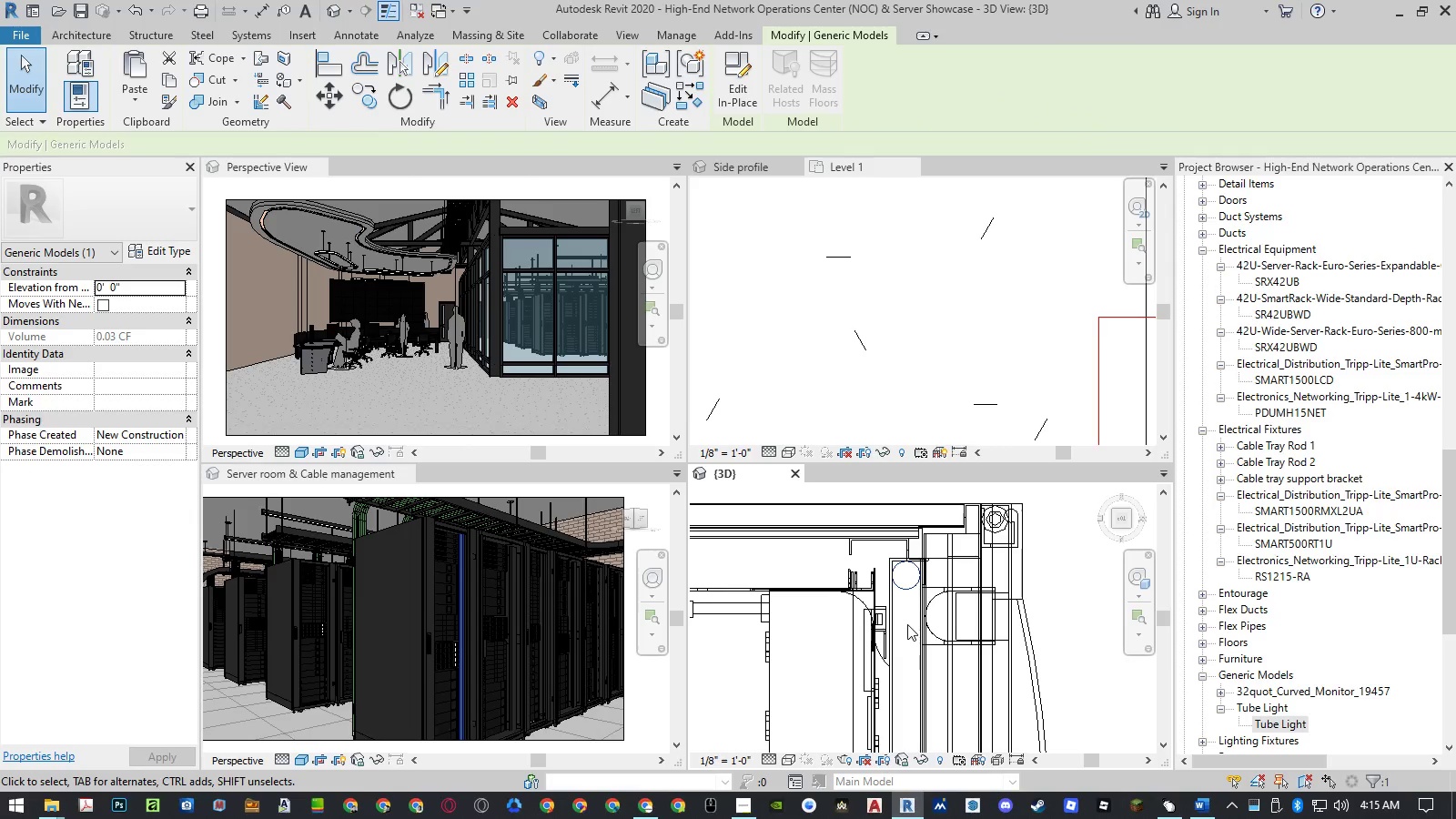 
type(co )
 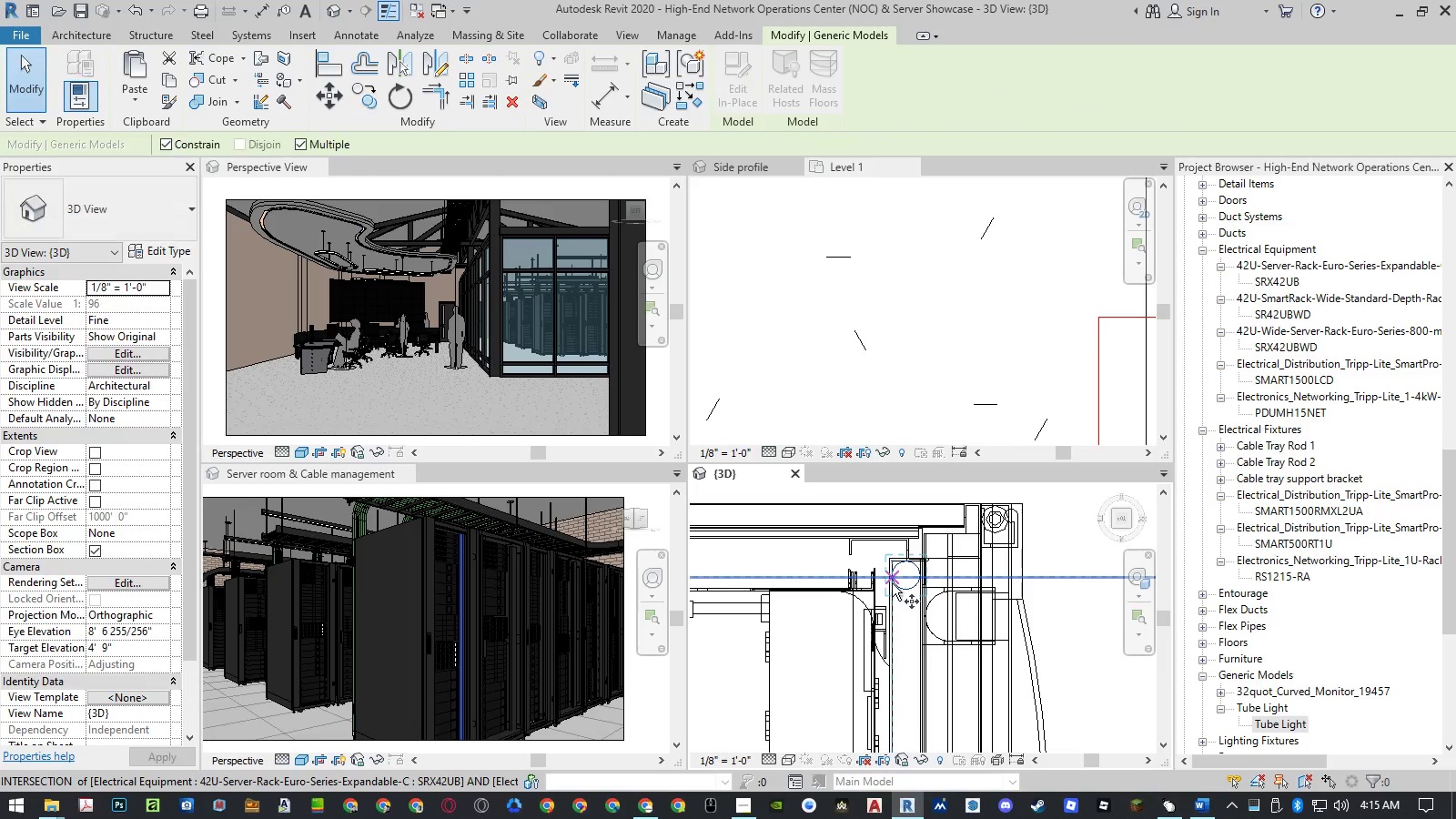 
scroll: coordinate [892, 583], scroll_direction: down, amount: 10.0
 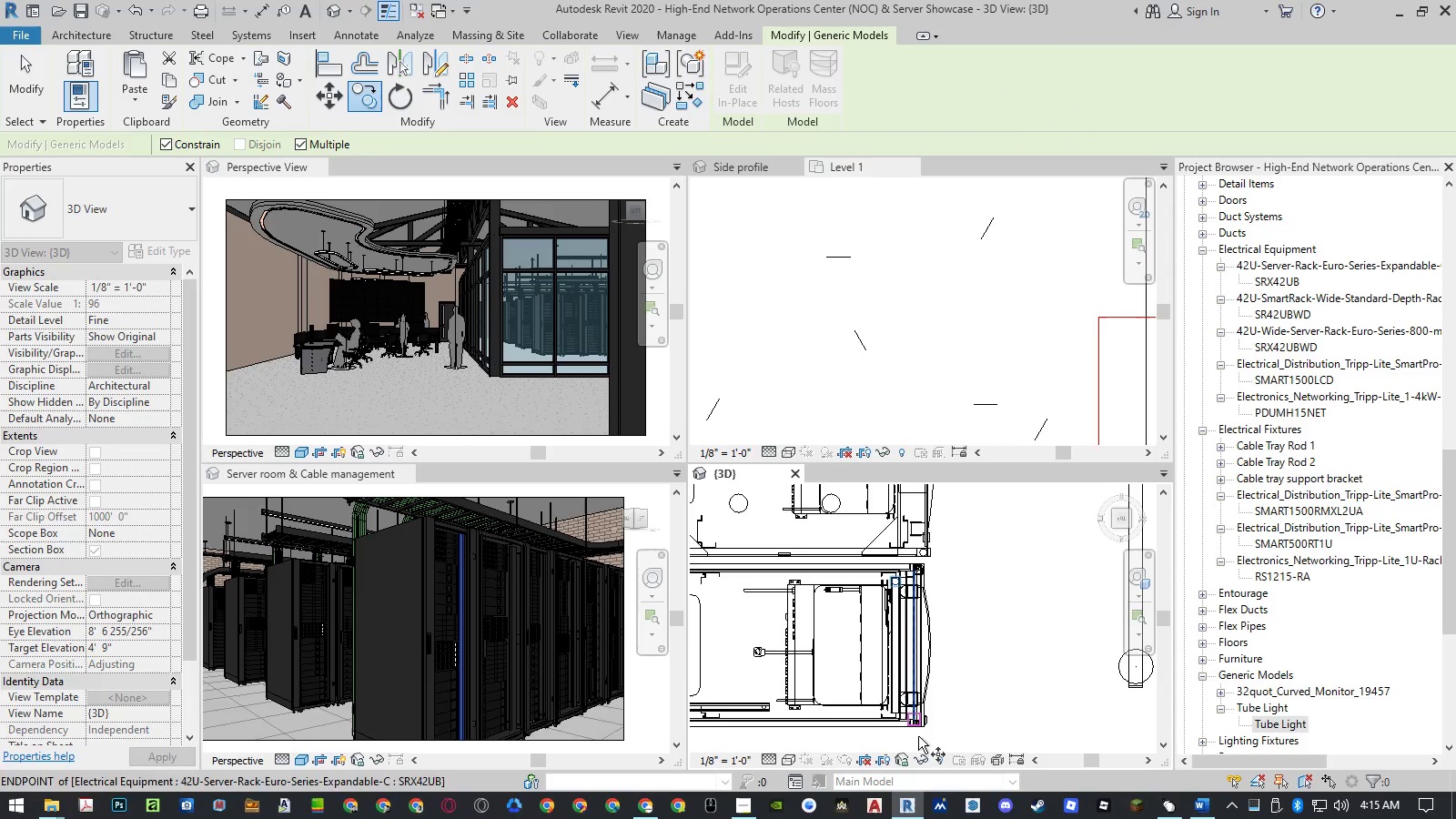 
scroll: coordinate [925, 727], scroll_direction: up, amount: 10.0
 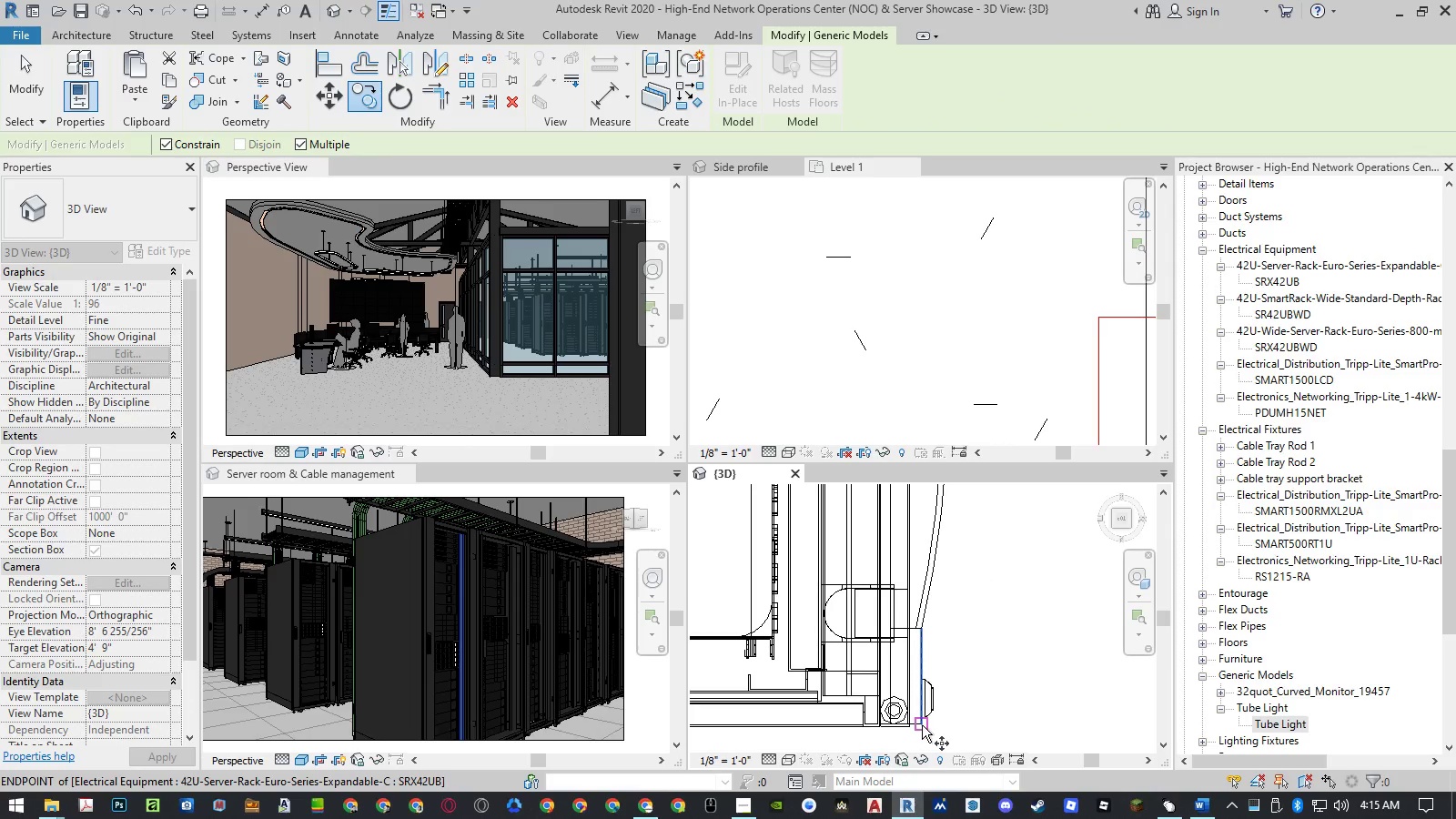 
left_click([922, 725])
 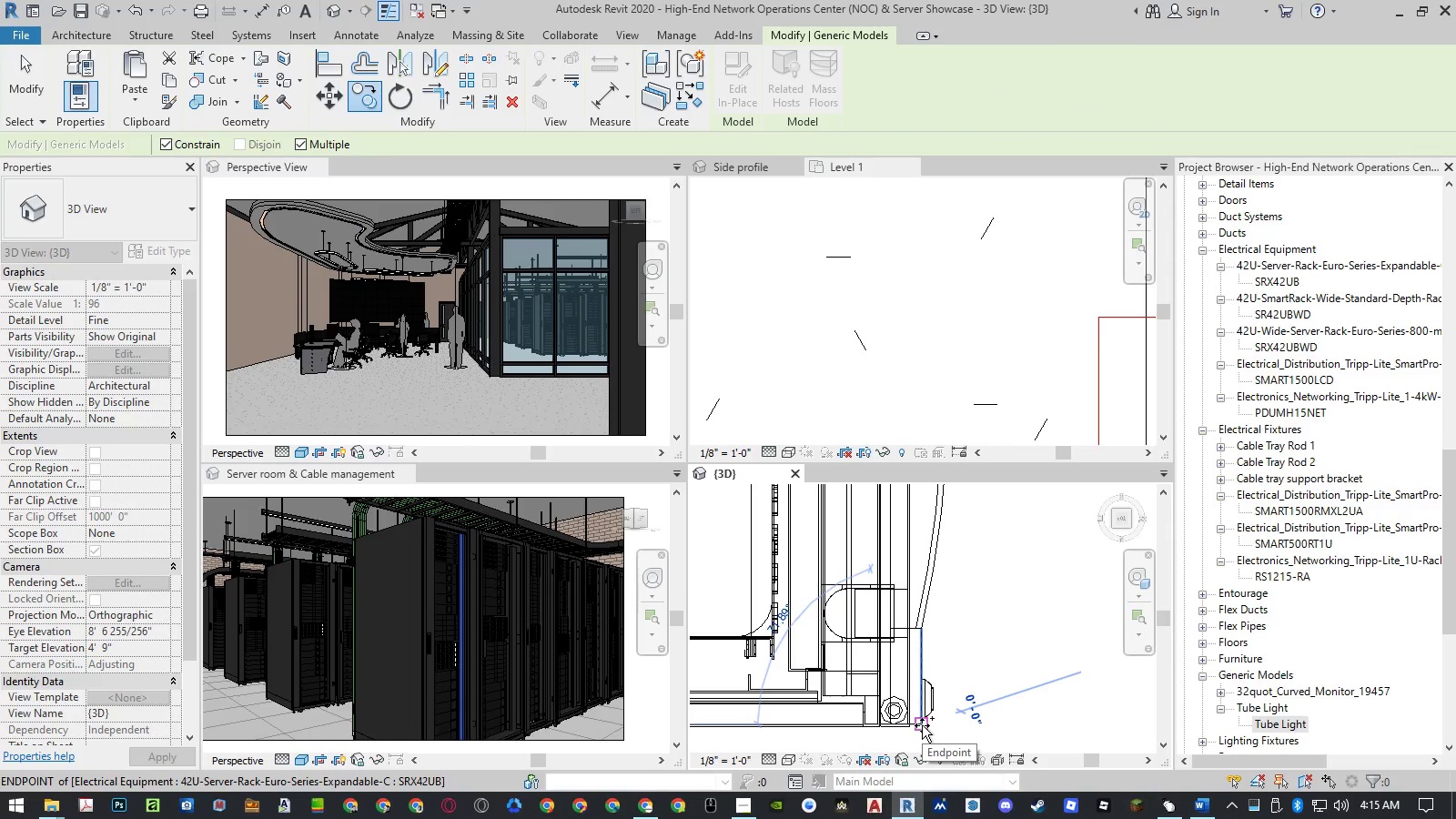 
scroll: coordinate [922, 725], scroll_direction: down, amount: 11.0
 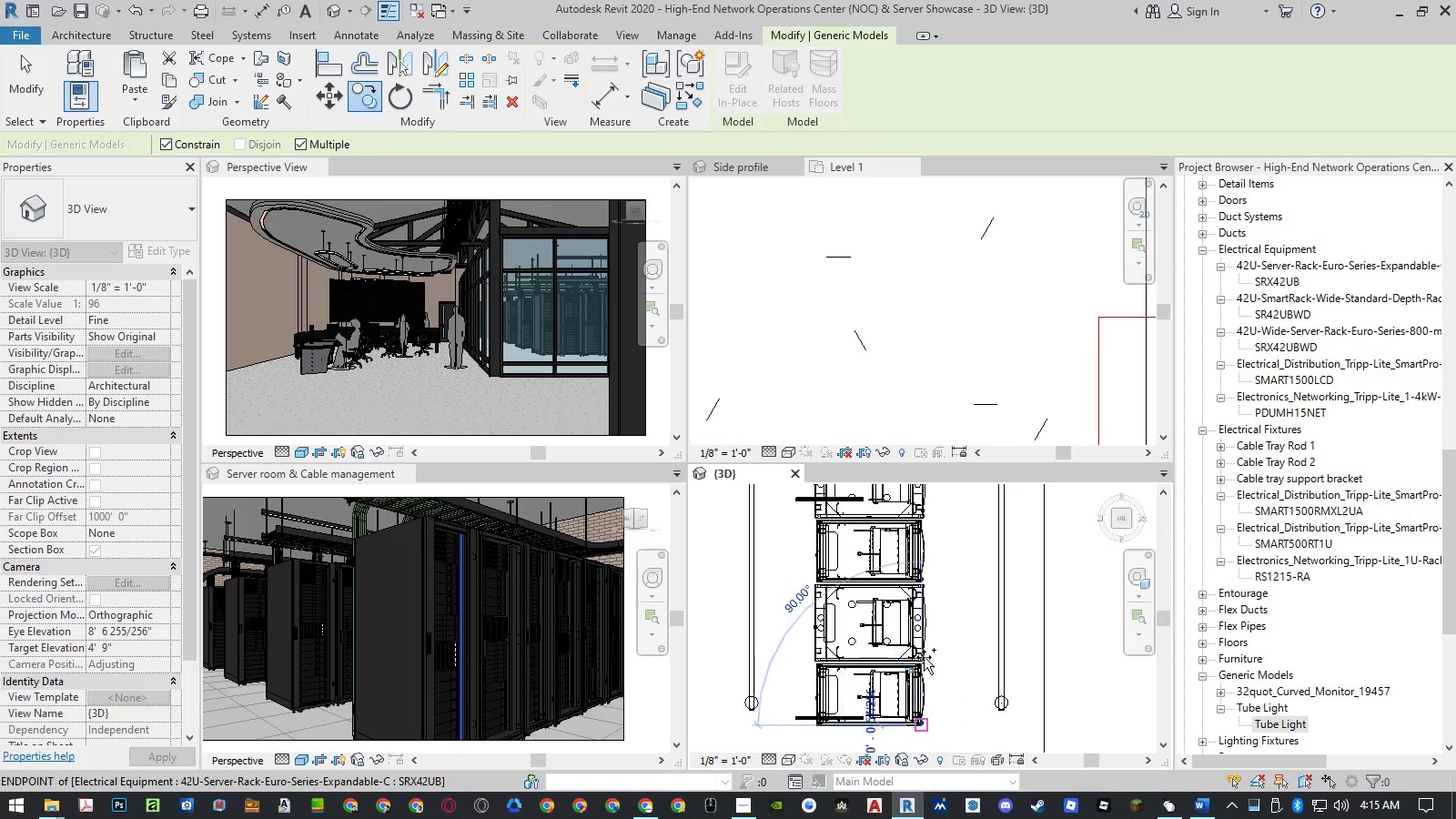 
scroll: coordinate [925, 615], scroll_direction: up, amount: 19.0
 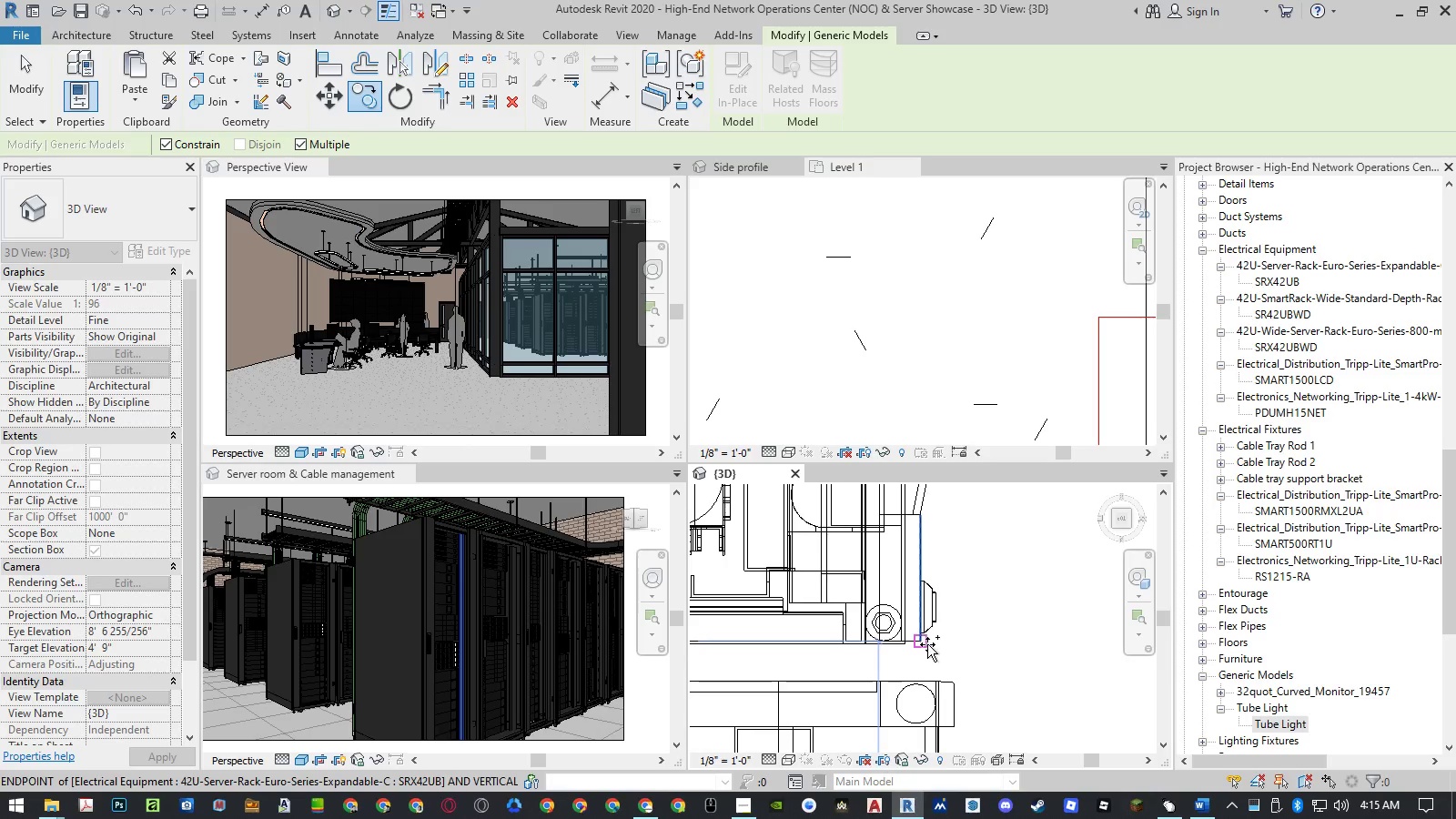 
left_click([924, 643])
 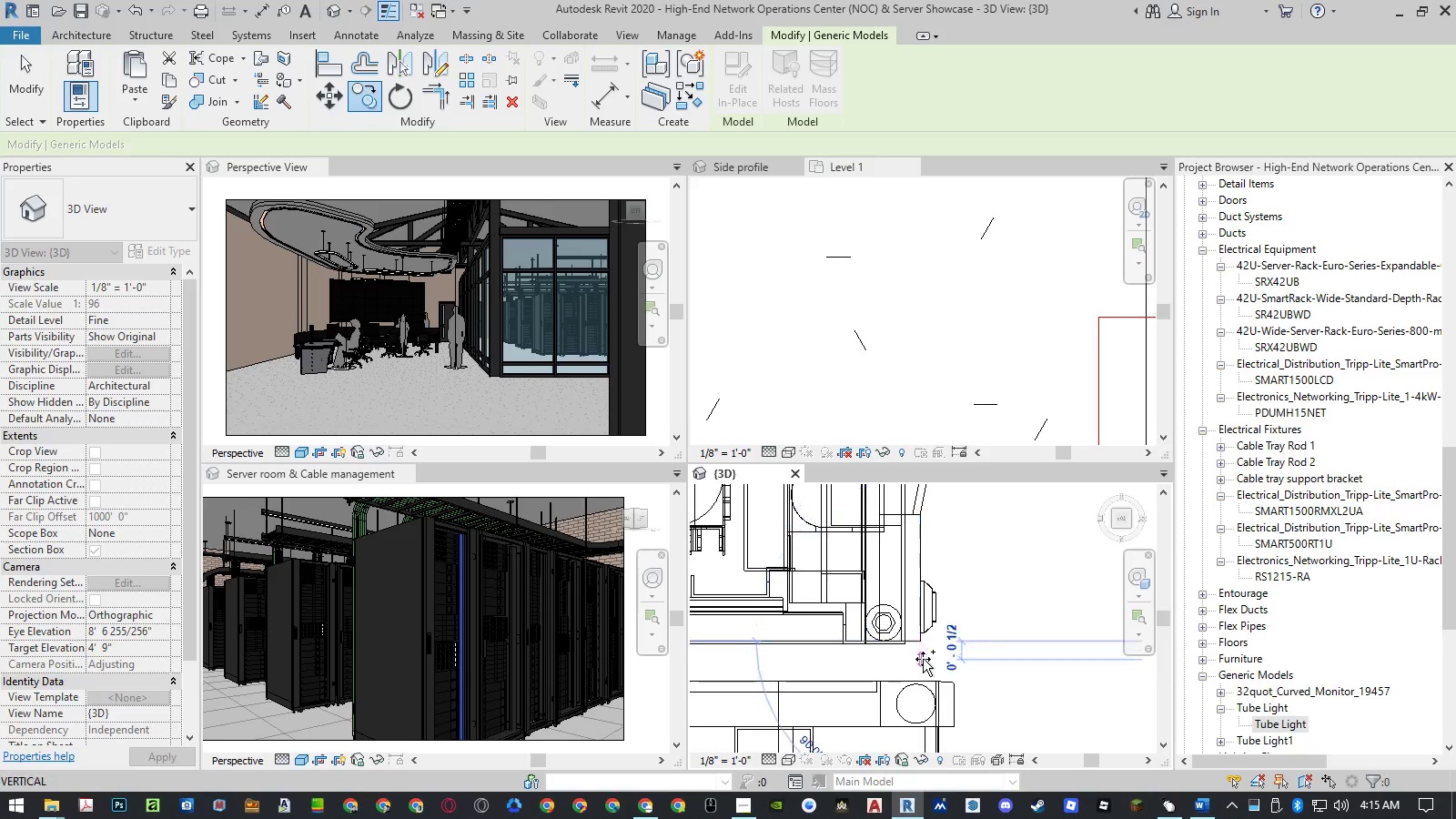 
scroll: coordinate [924, 662], scroll_direction: down, amount: 22.0
 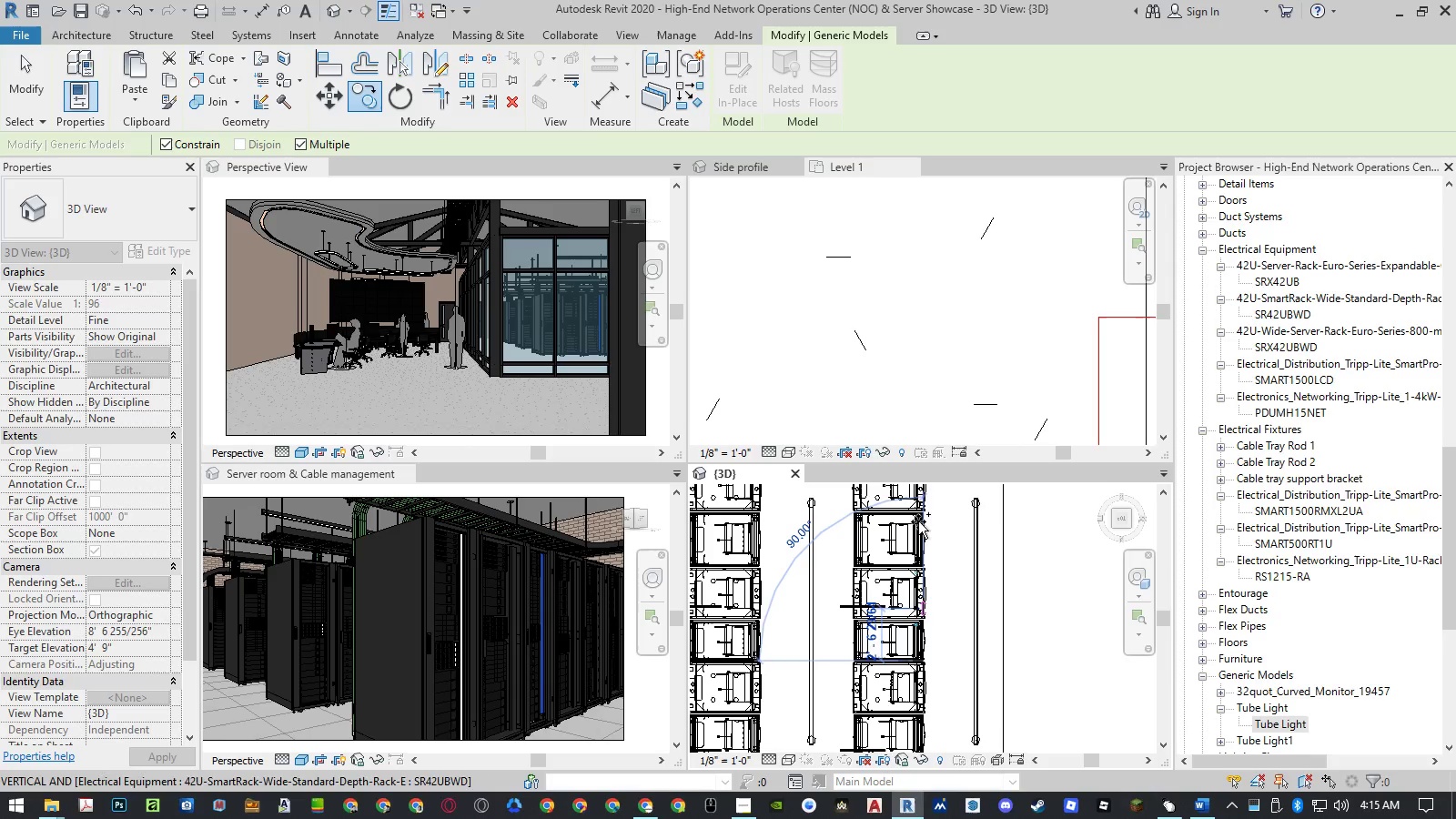 
scroll: coordinate [920, 550], scroll_direction: up, amount: 28.0
 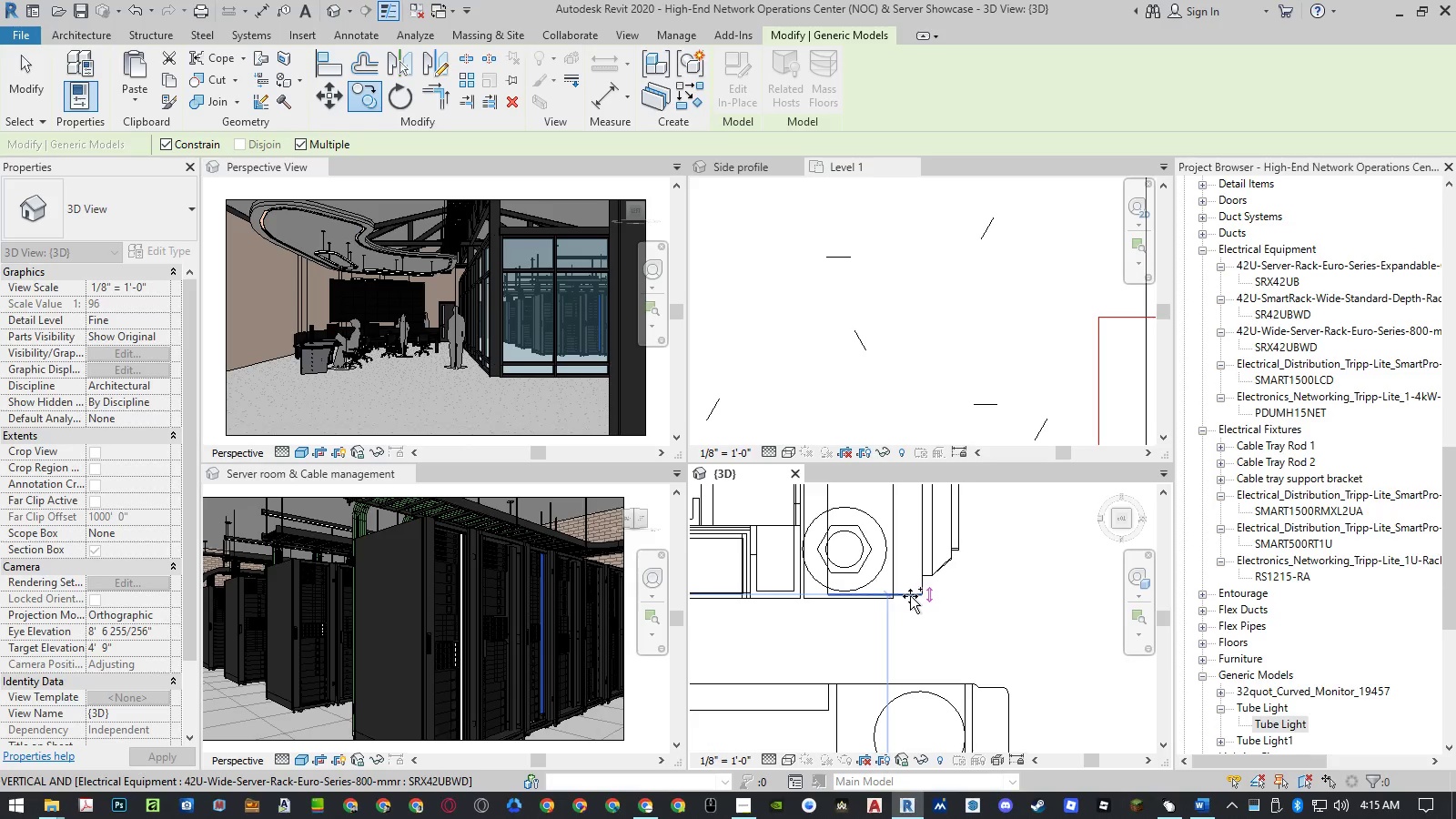 
left_click([910, 595])
 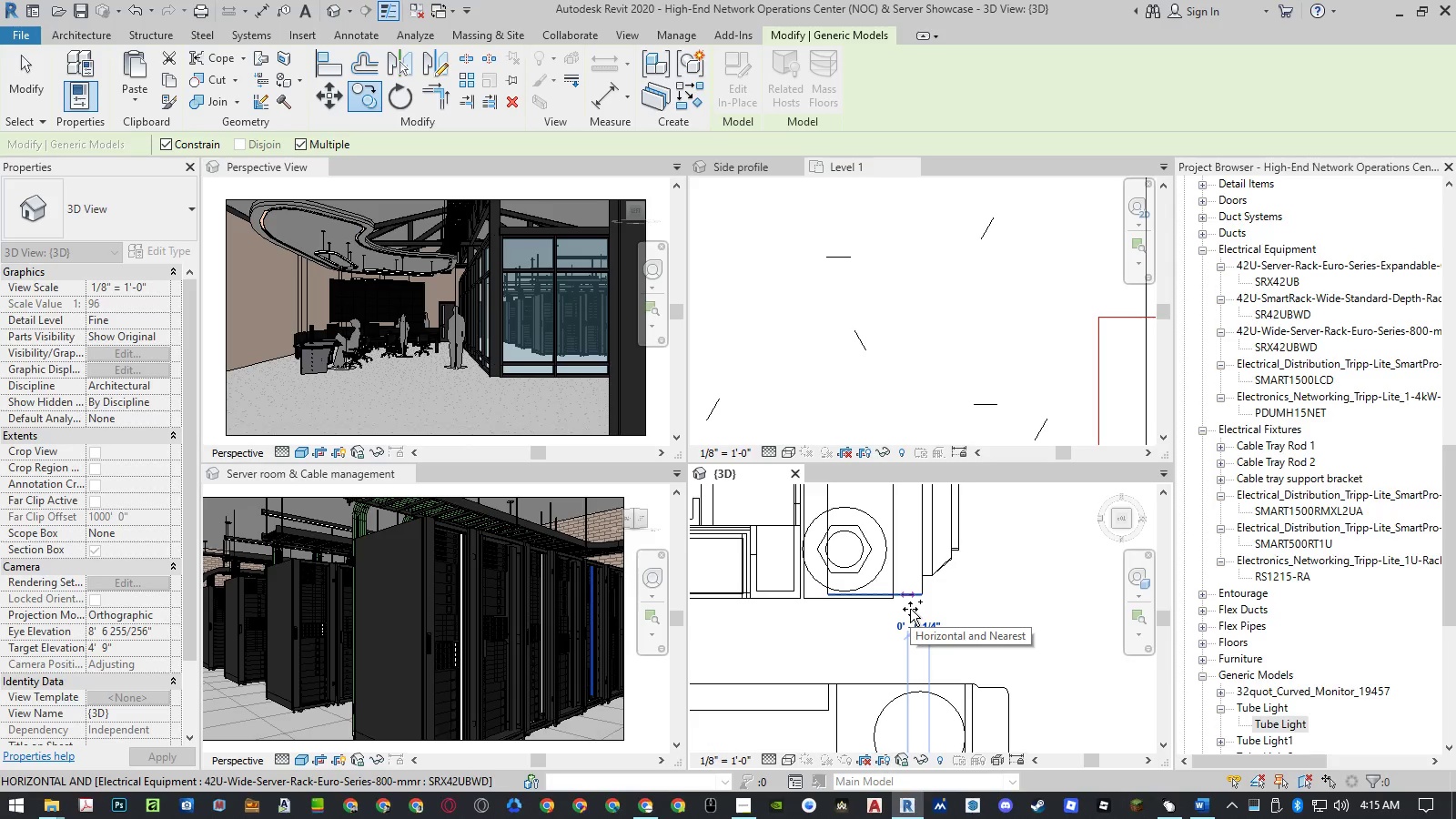 
key(Escape)
 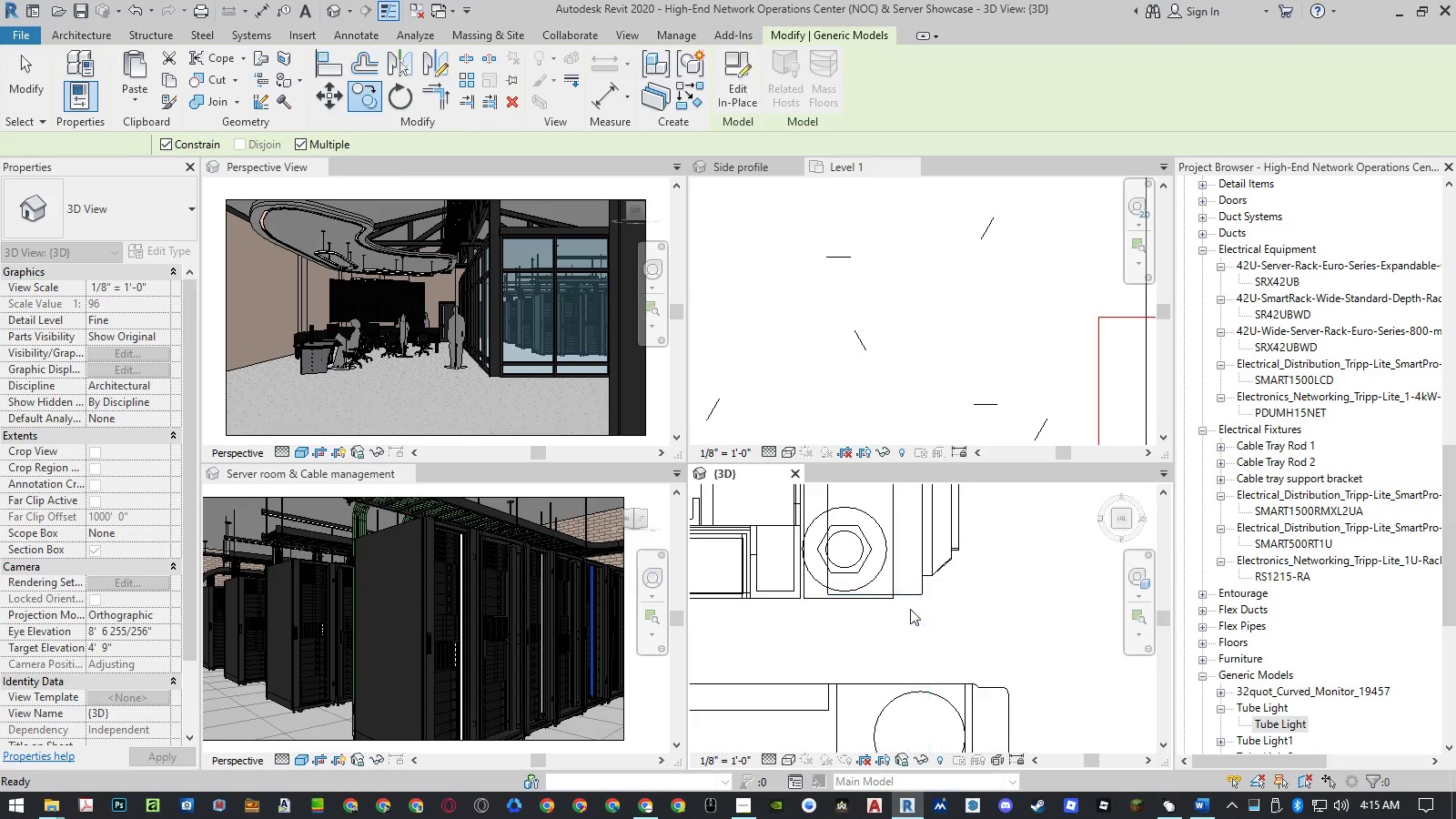 
key(Escape)
 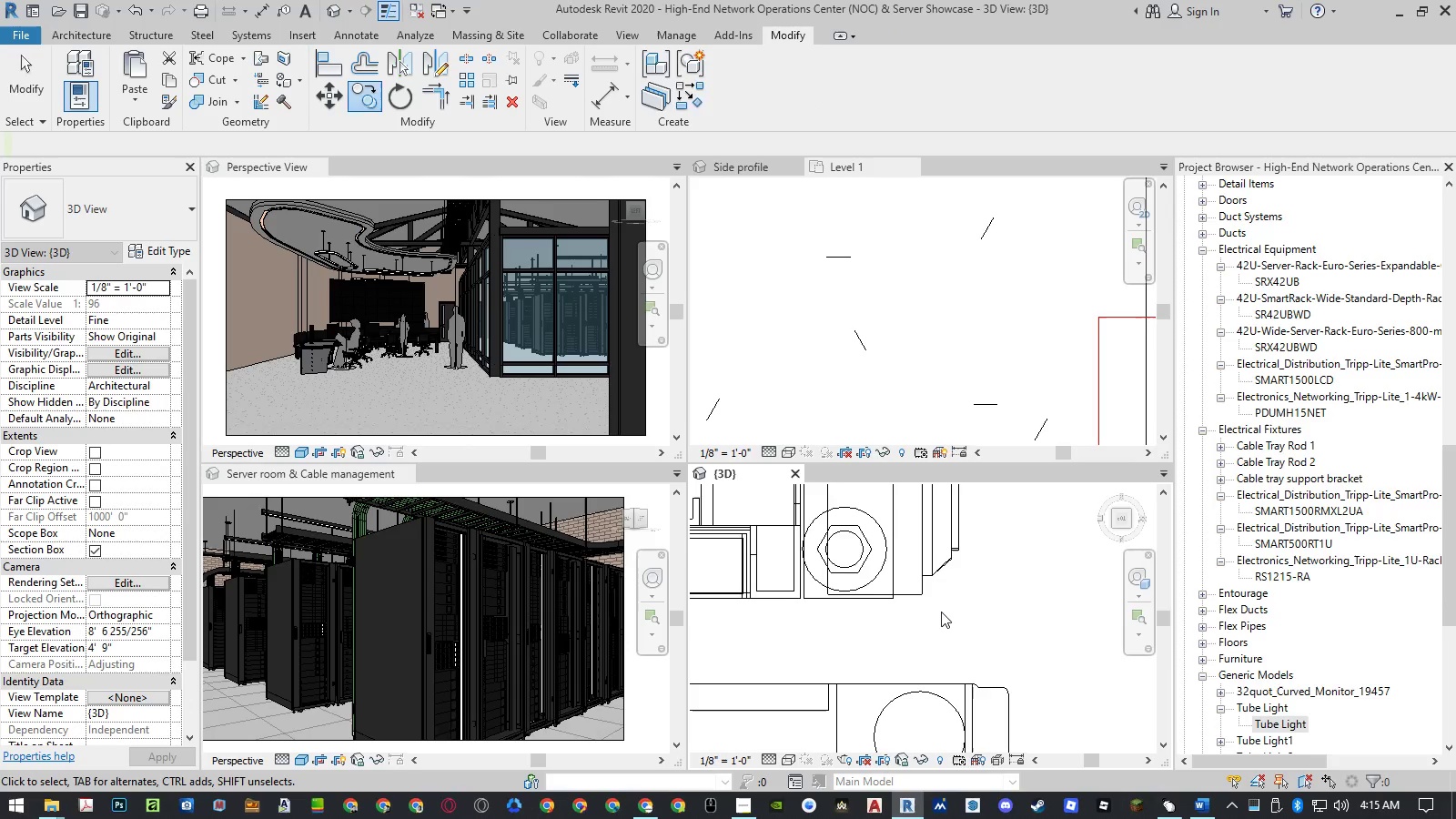 
scroll: coordinate [942, 616], scroll_direction: down, amount: 11.0
 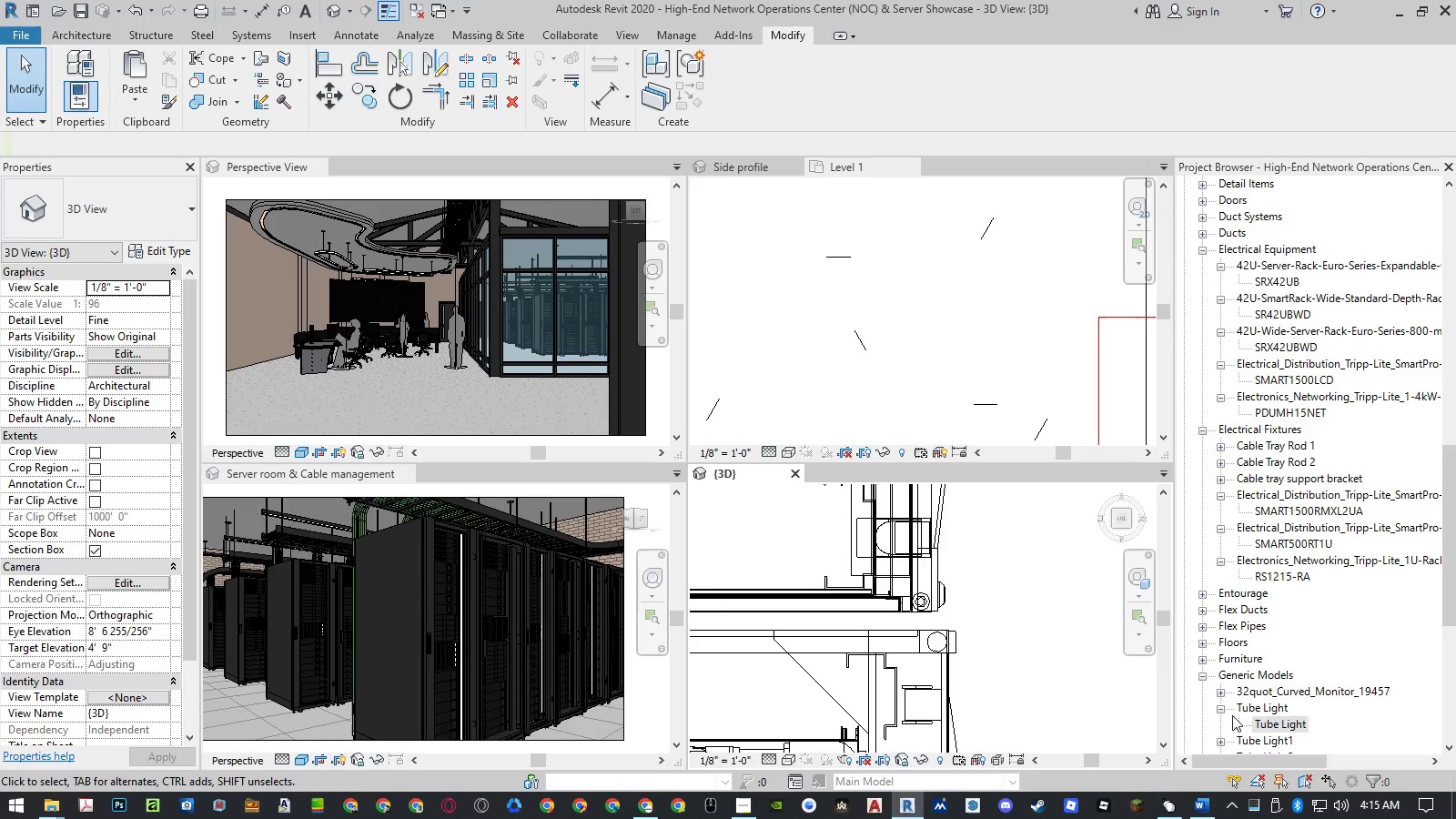 
right_click([1263, 722])
 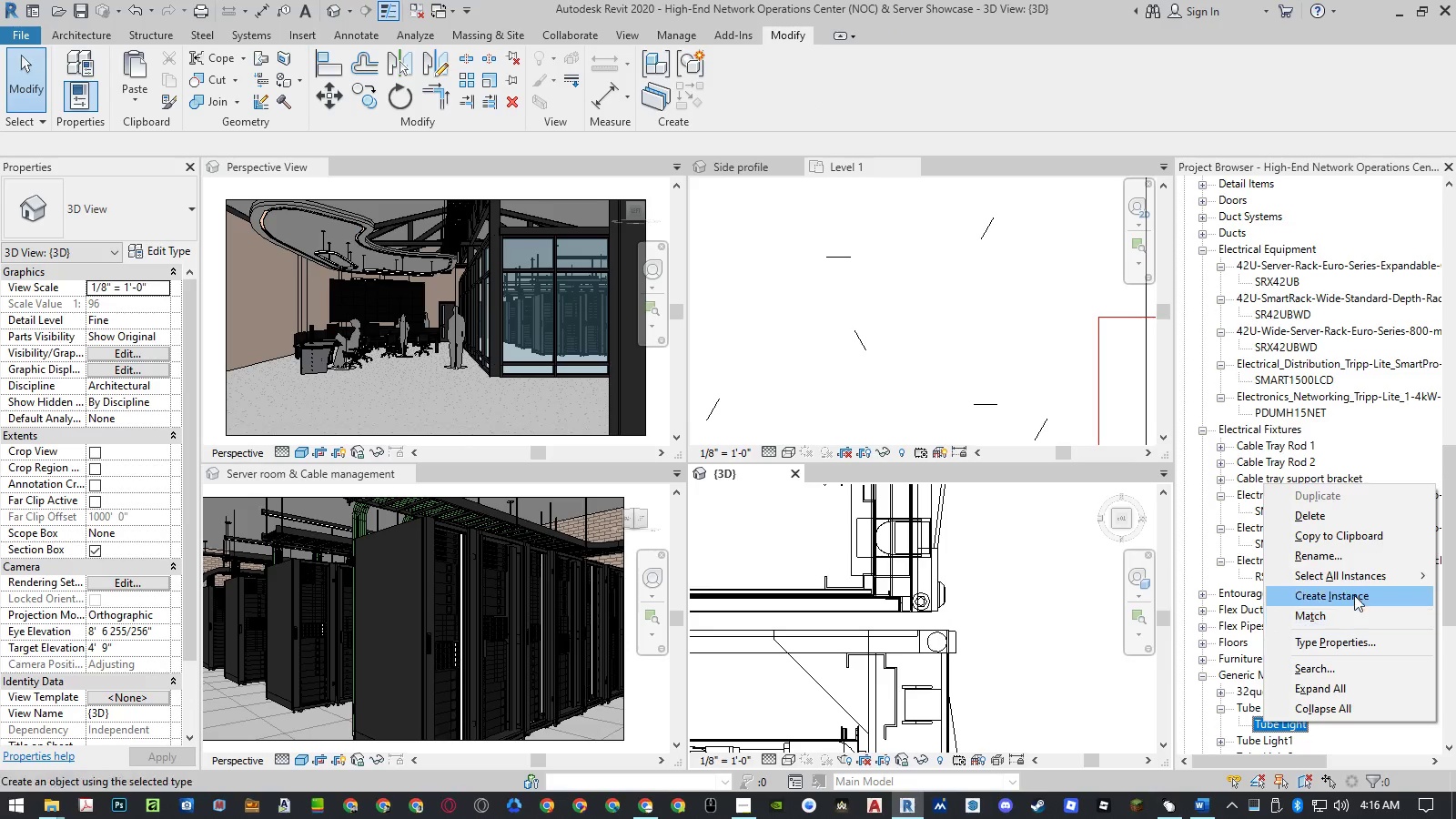 
left_click([1360, 581])
 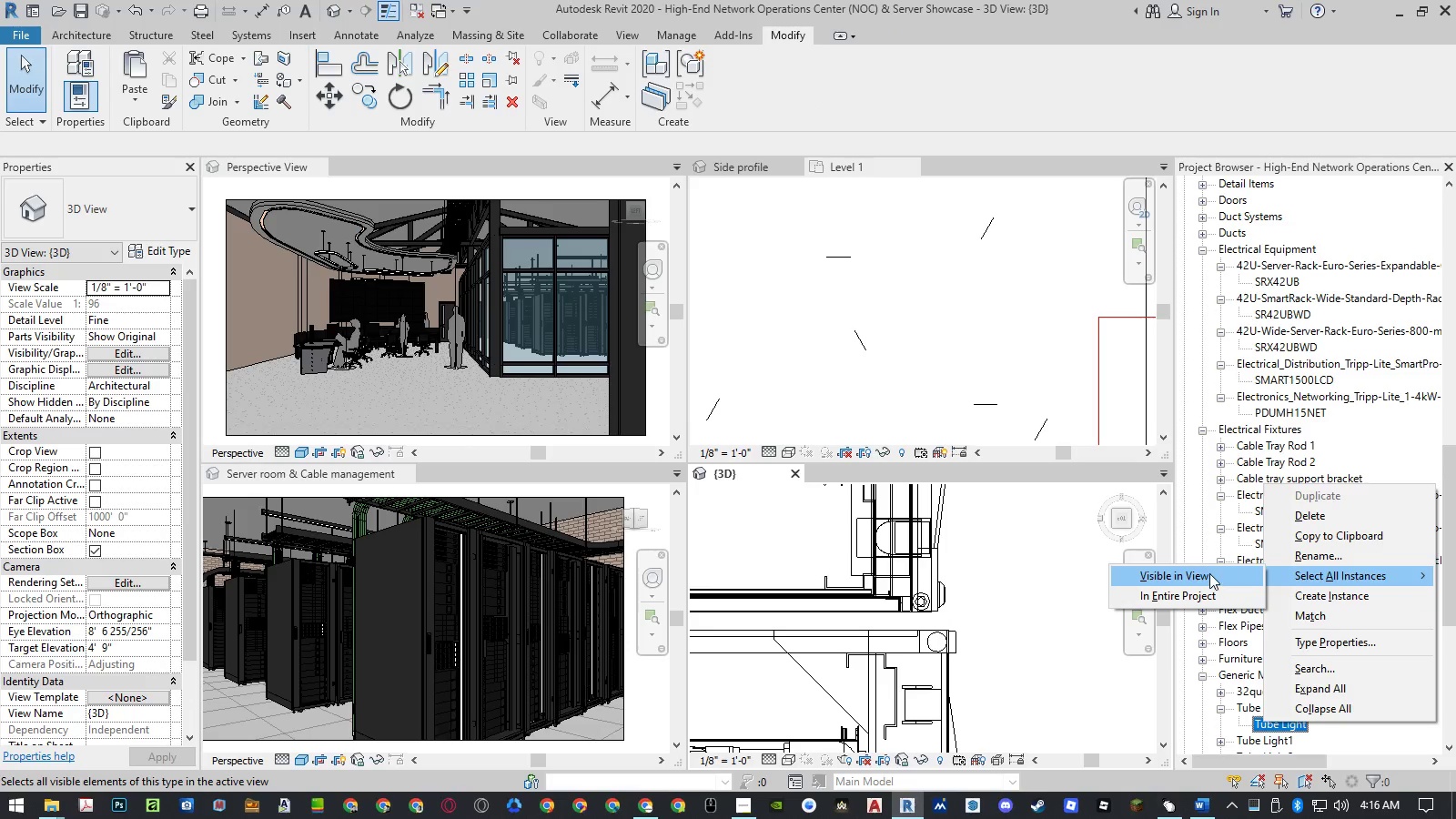 
left_click([1209, 573])
 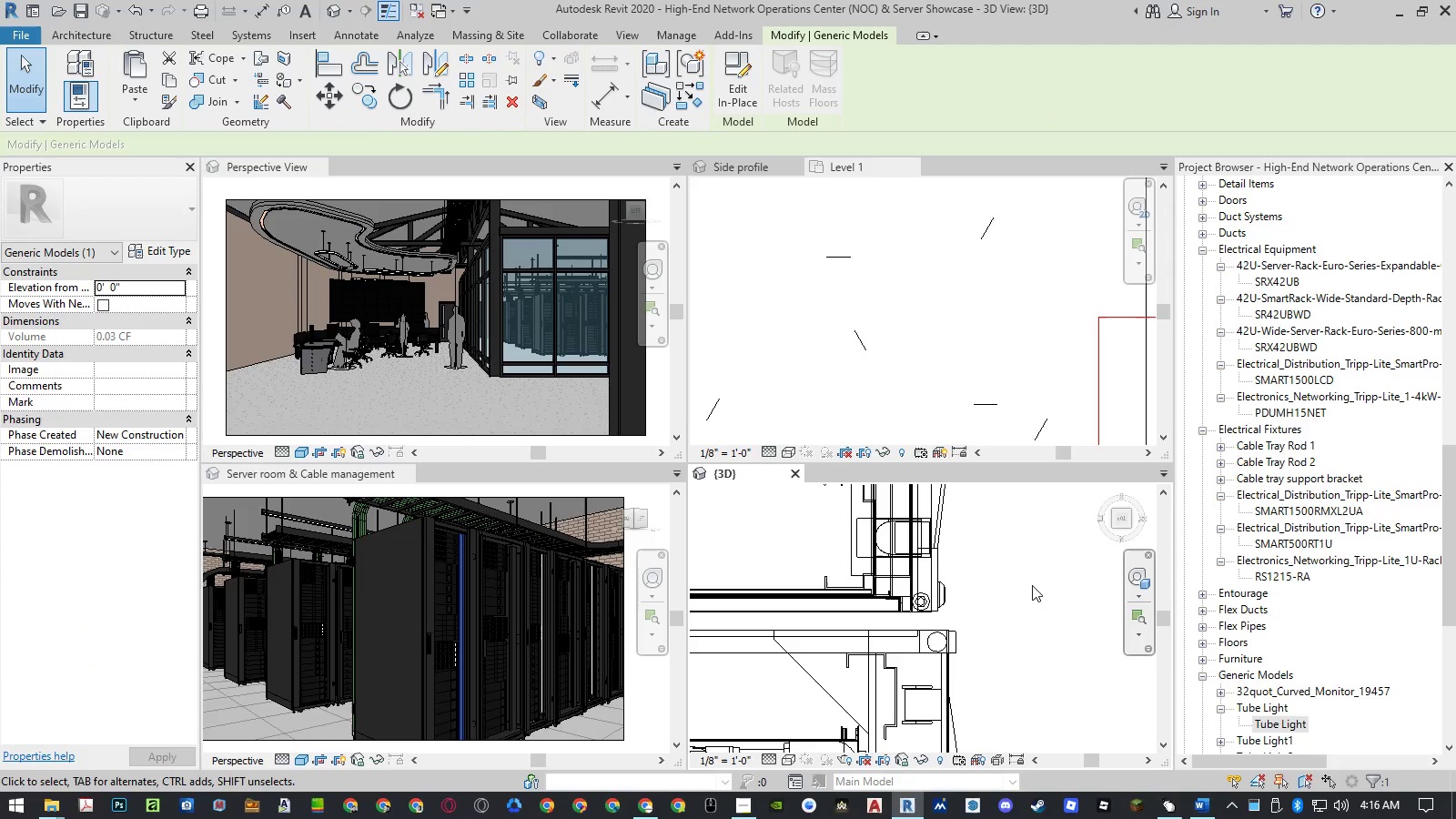 
left_click([1005, 647])
 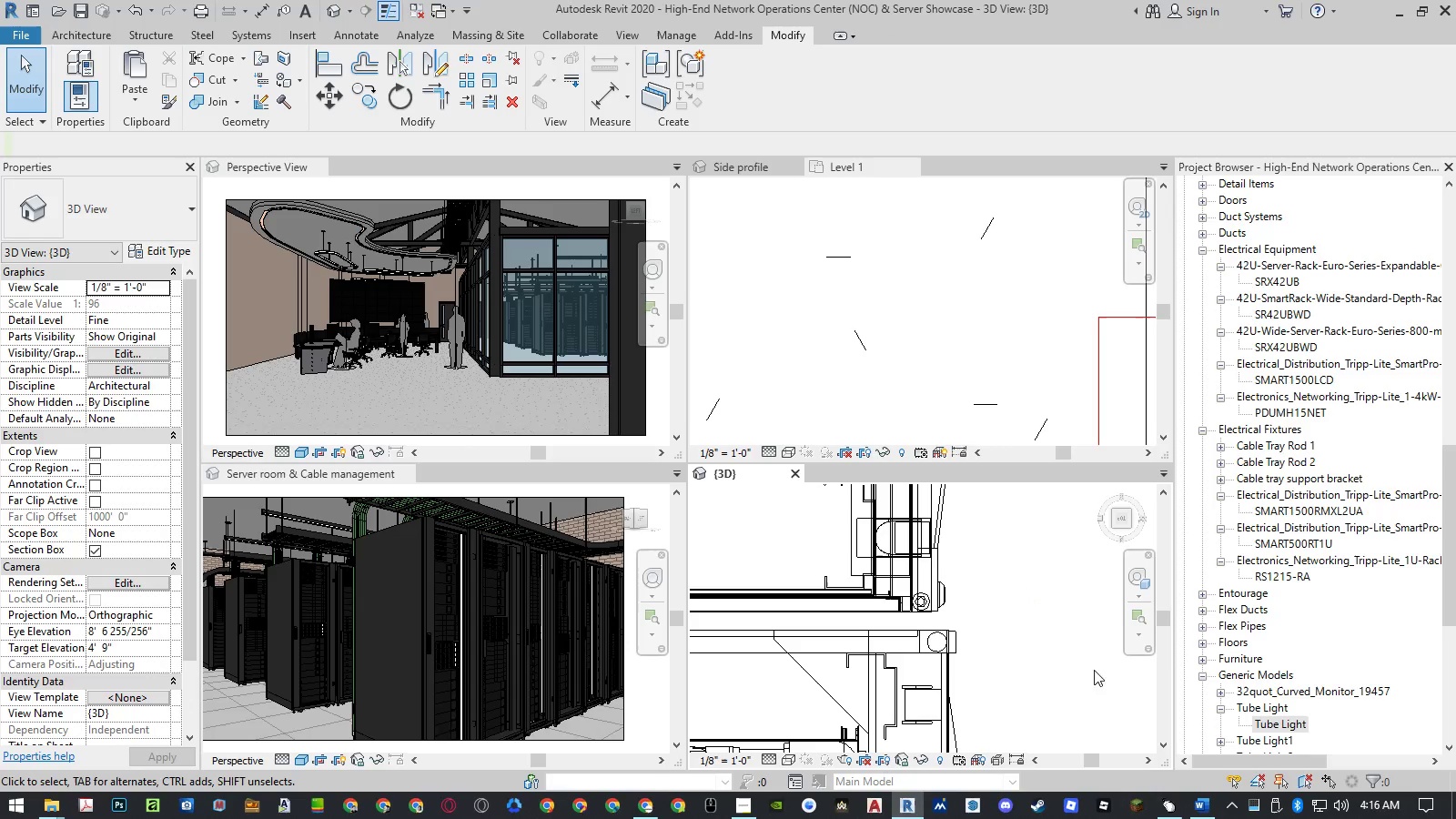 
scroll: coordinate [1002, 653], scroll_direction: down, amount: 4.0
 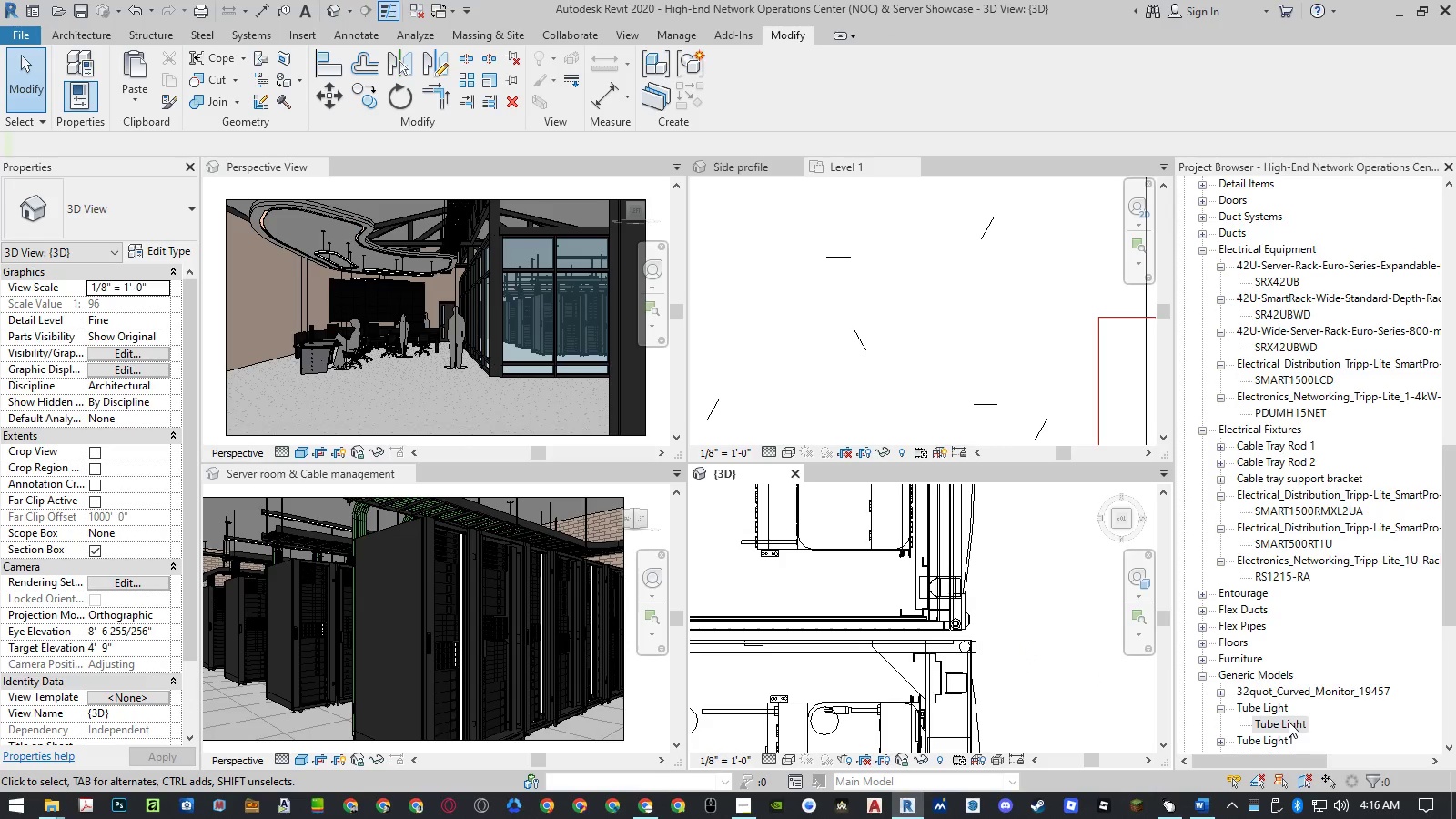 
right_click([1289, 722])
 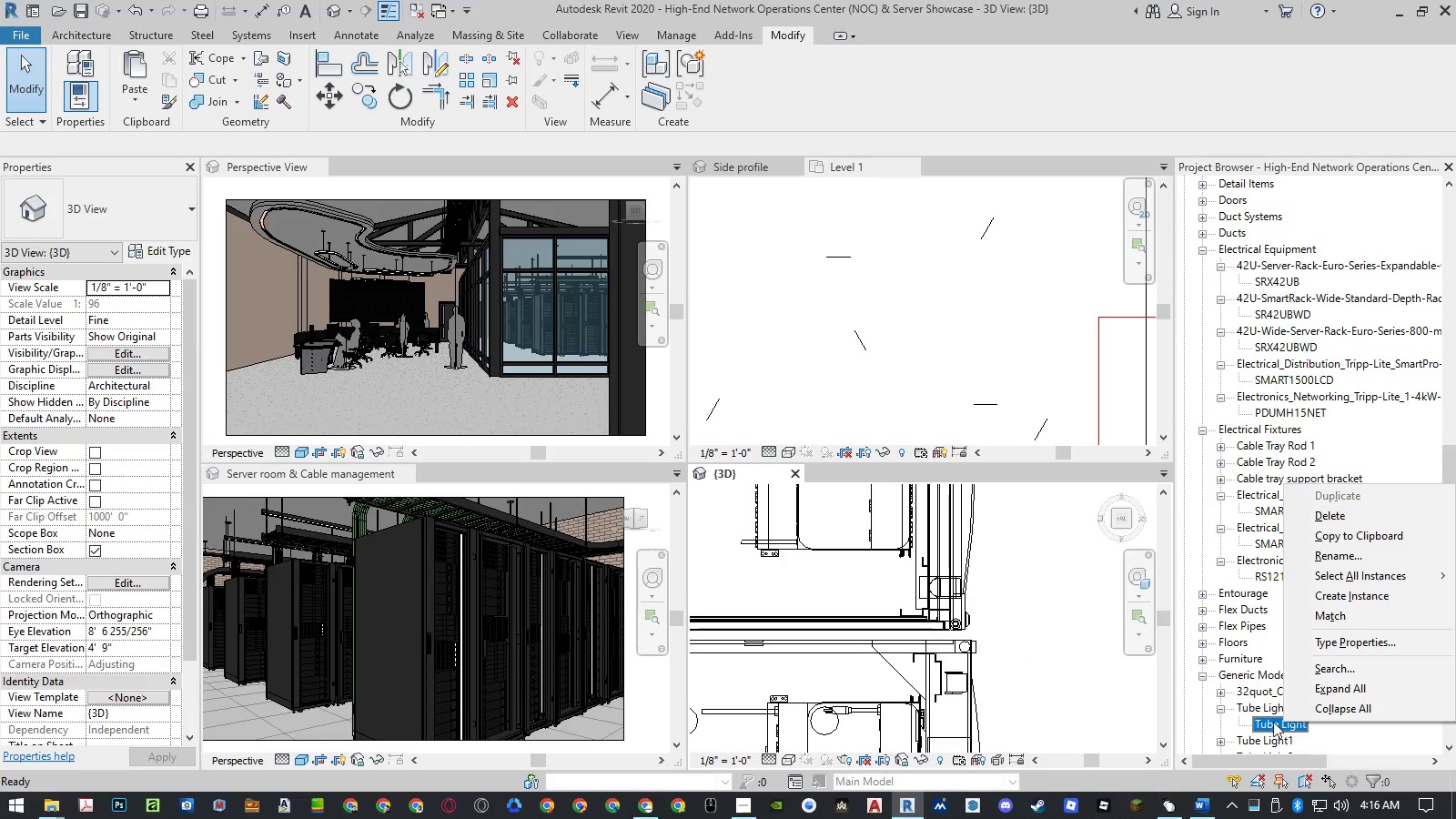 
left_click([1267, 722])
 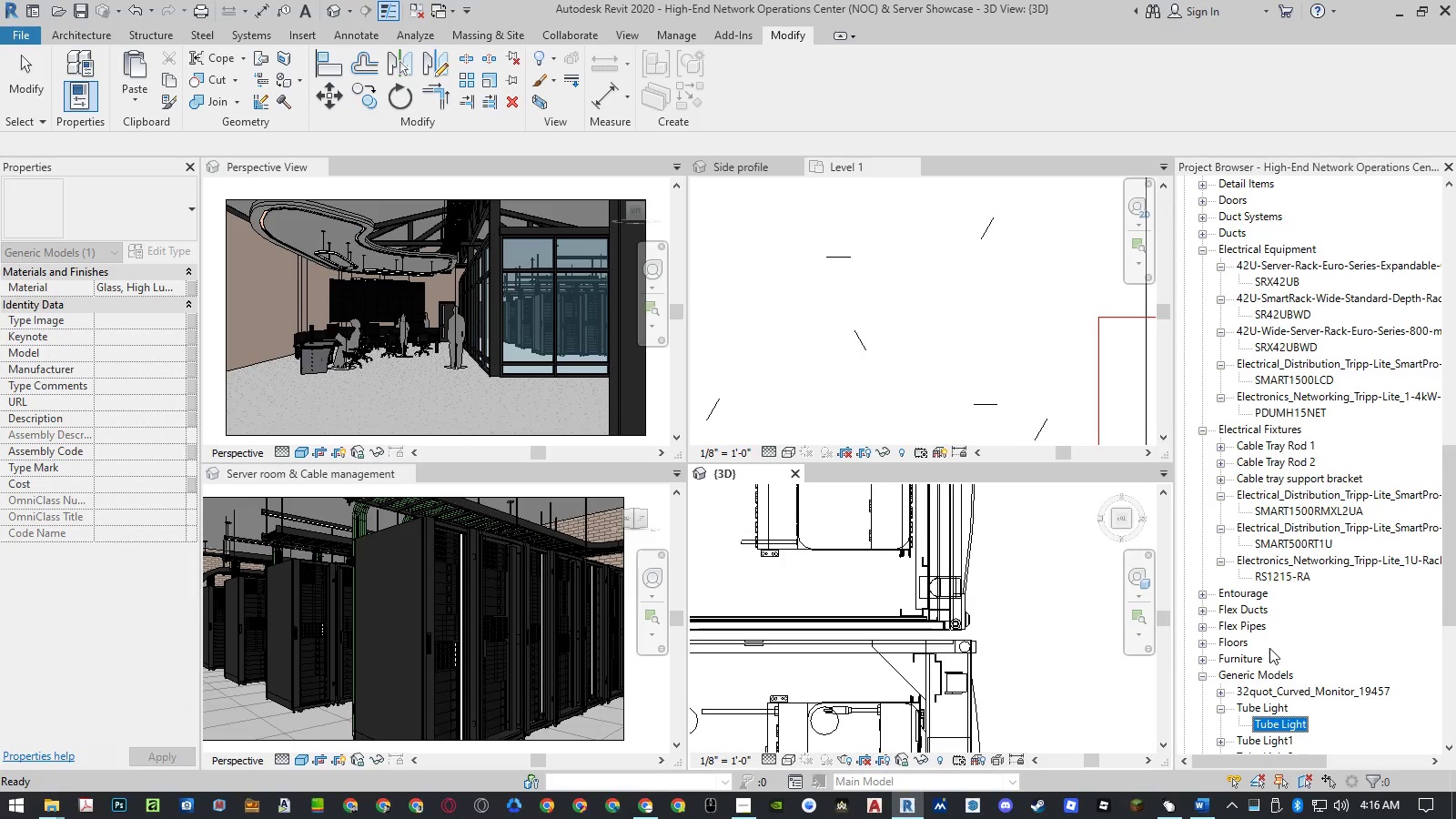 
scroll: coordinate [1269, 646], scroll_direction: down, amount: 5.0
 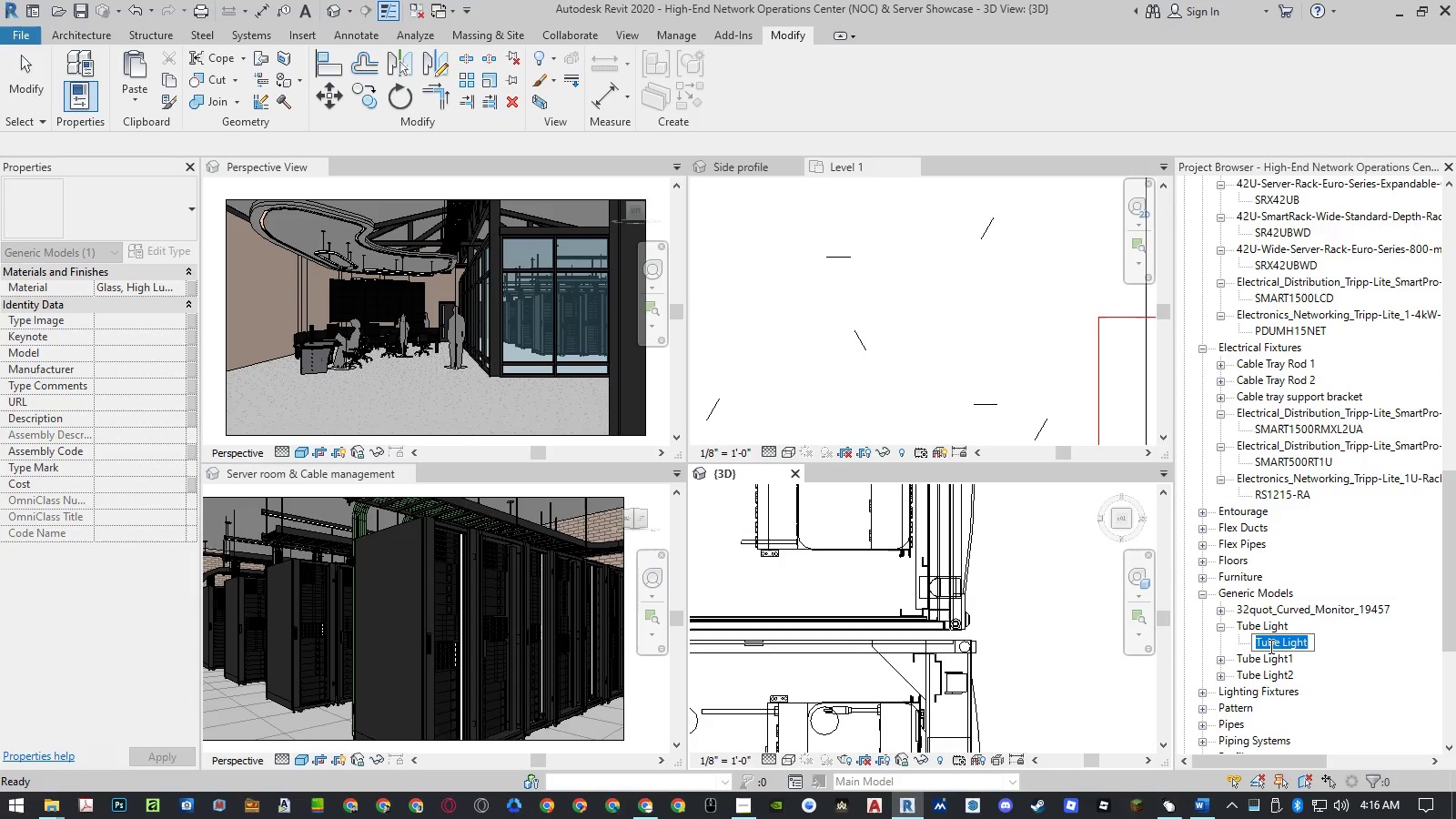 
key(Escape)
 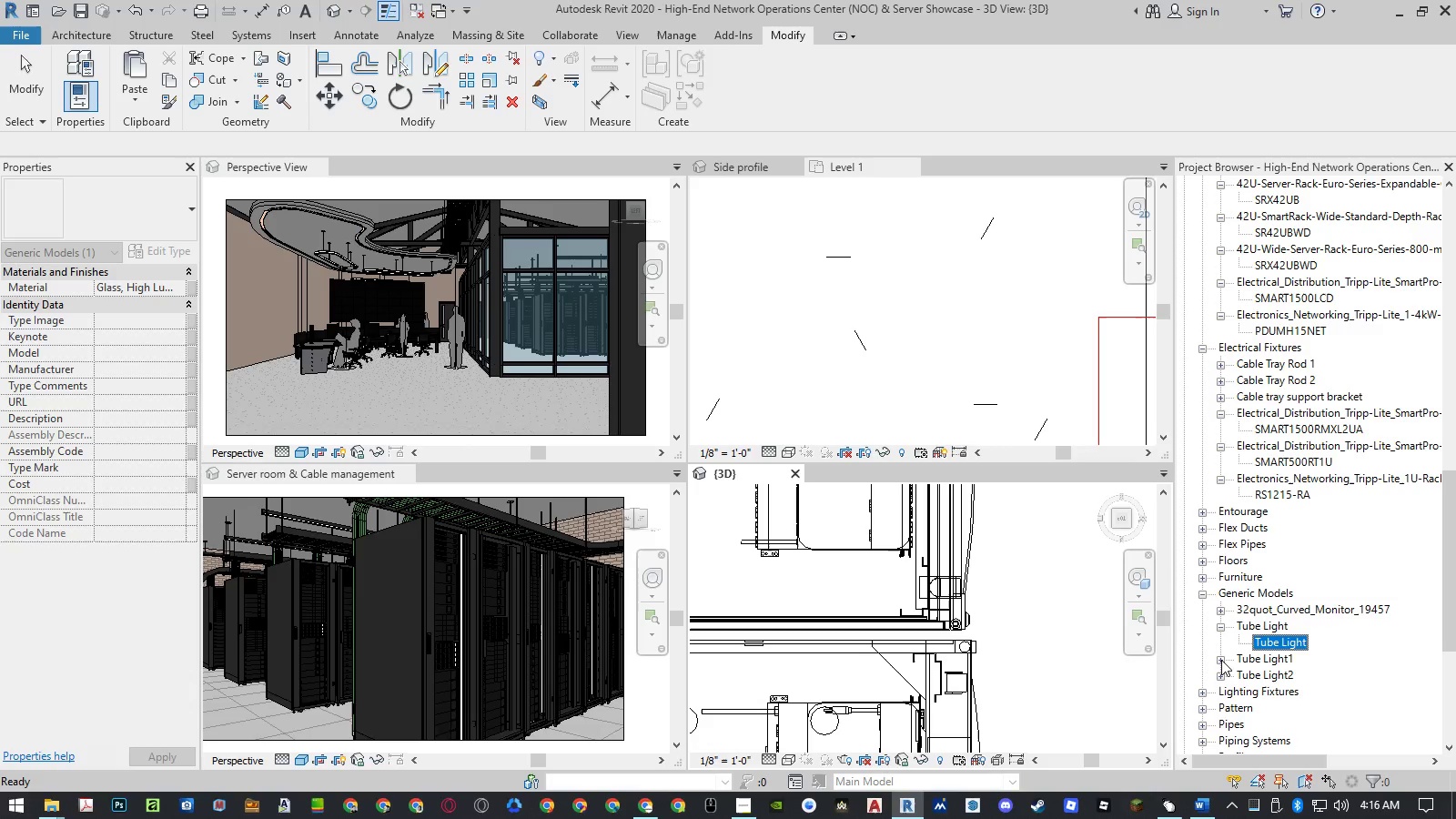 
left_click([1221, 660])
 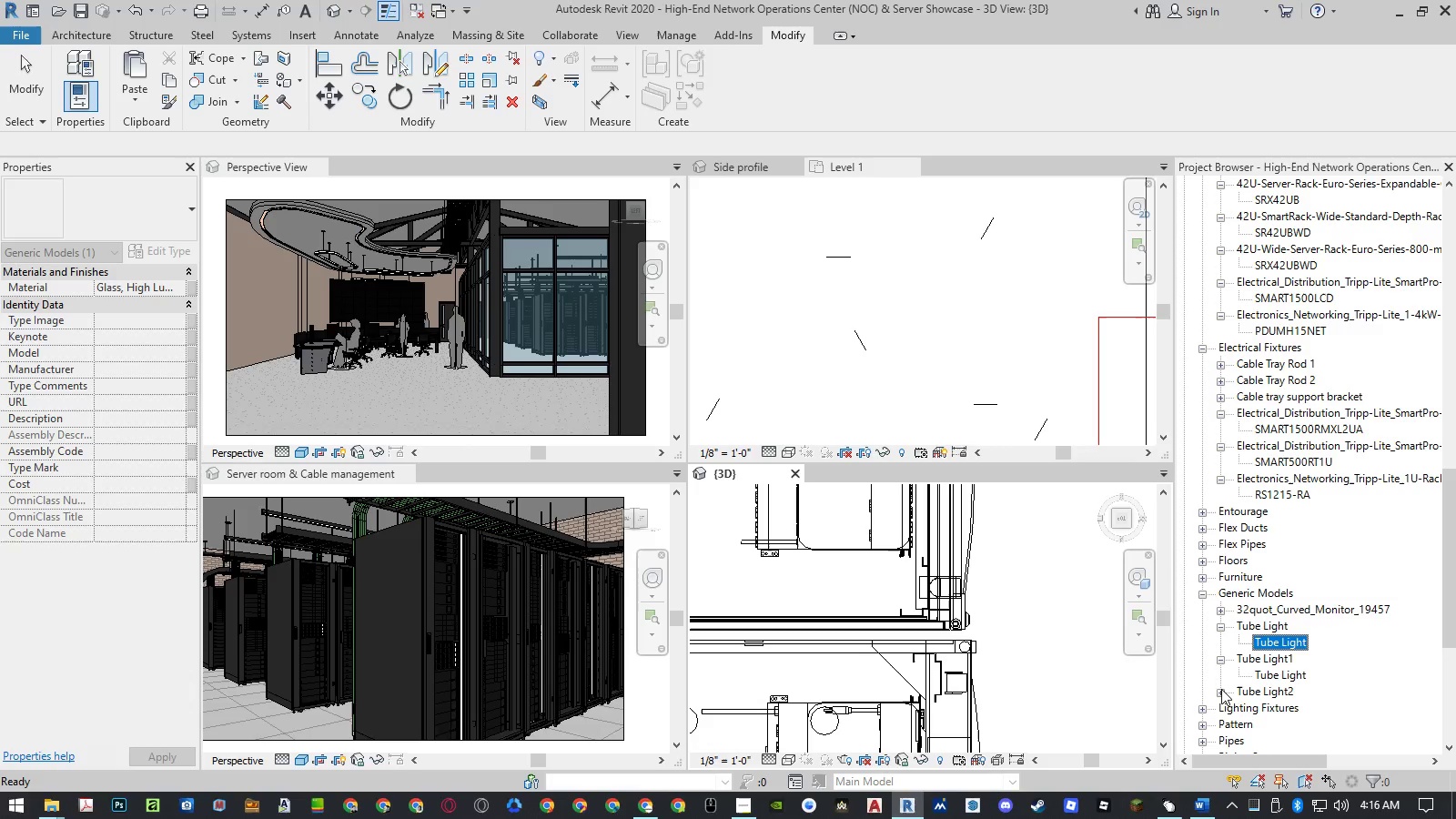 
left_click([1221, 689])
 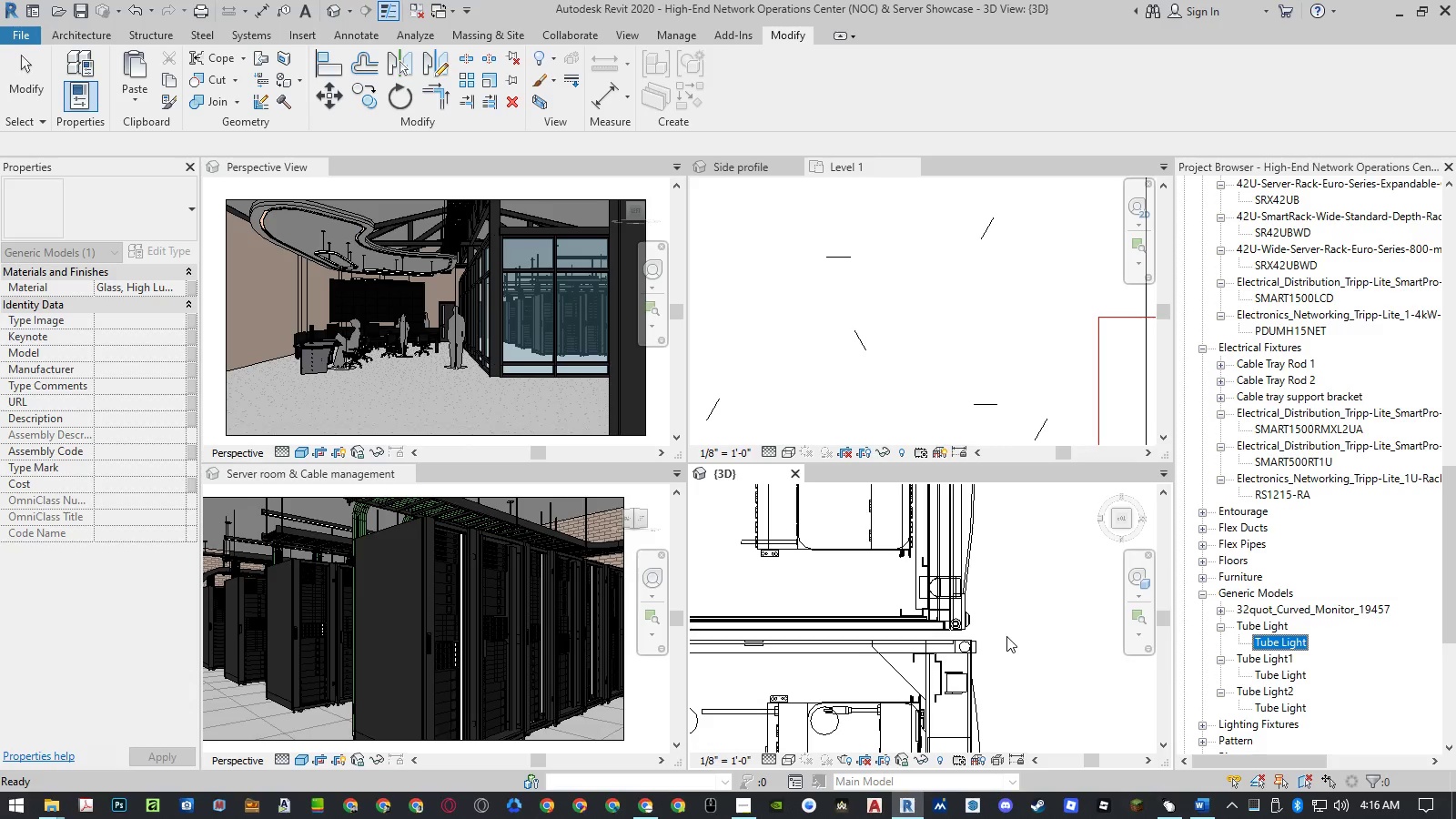 
double_click([1277, 679])
 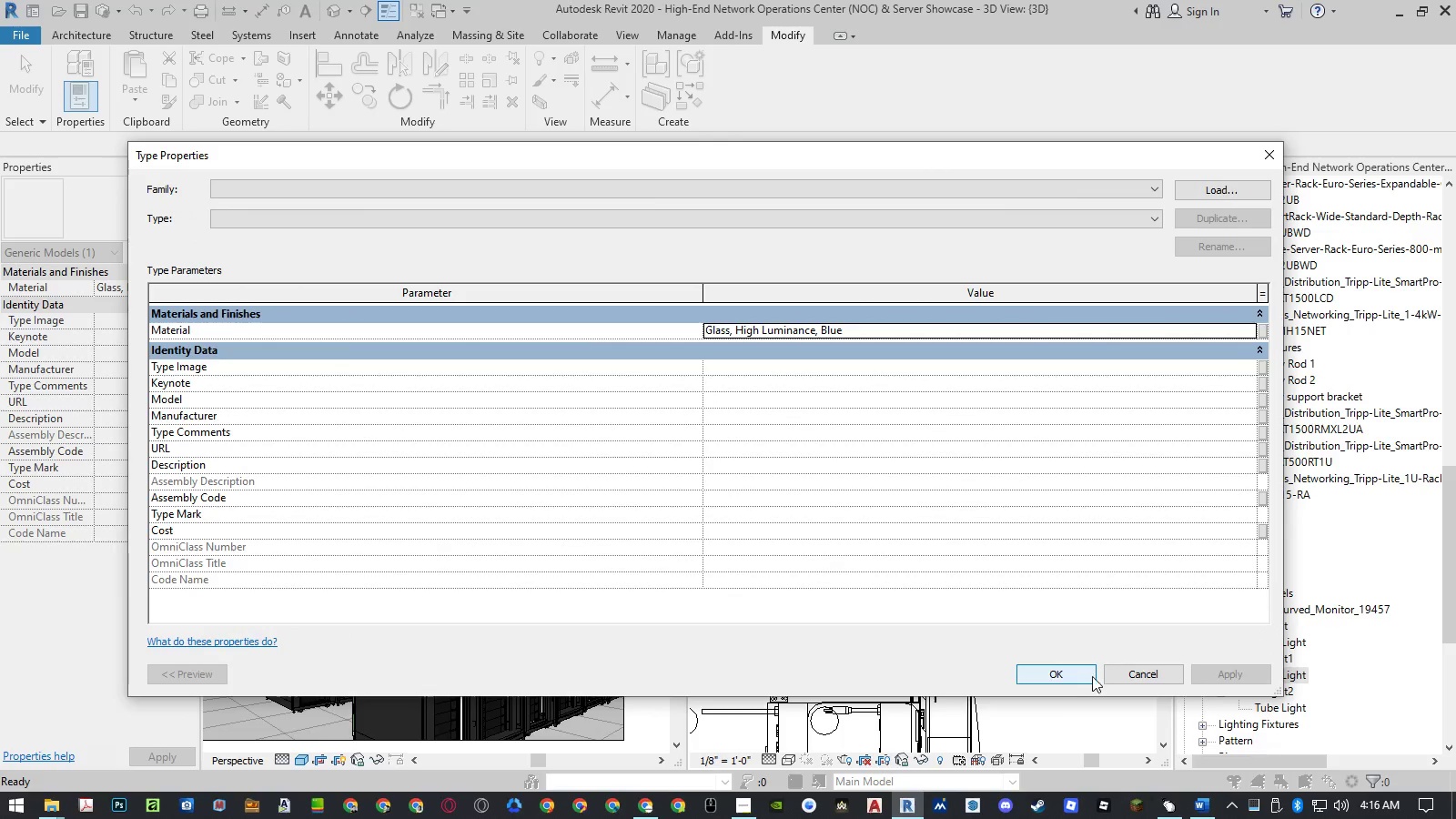 
left_click([1134, 671])
 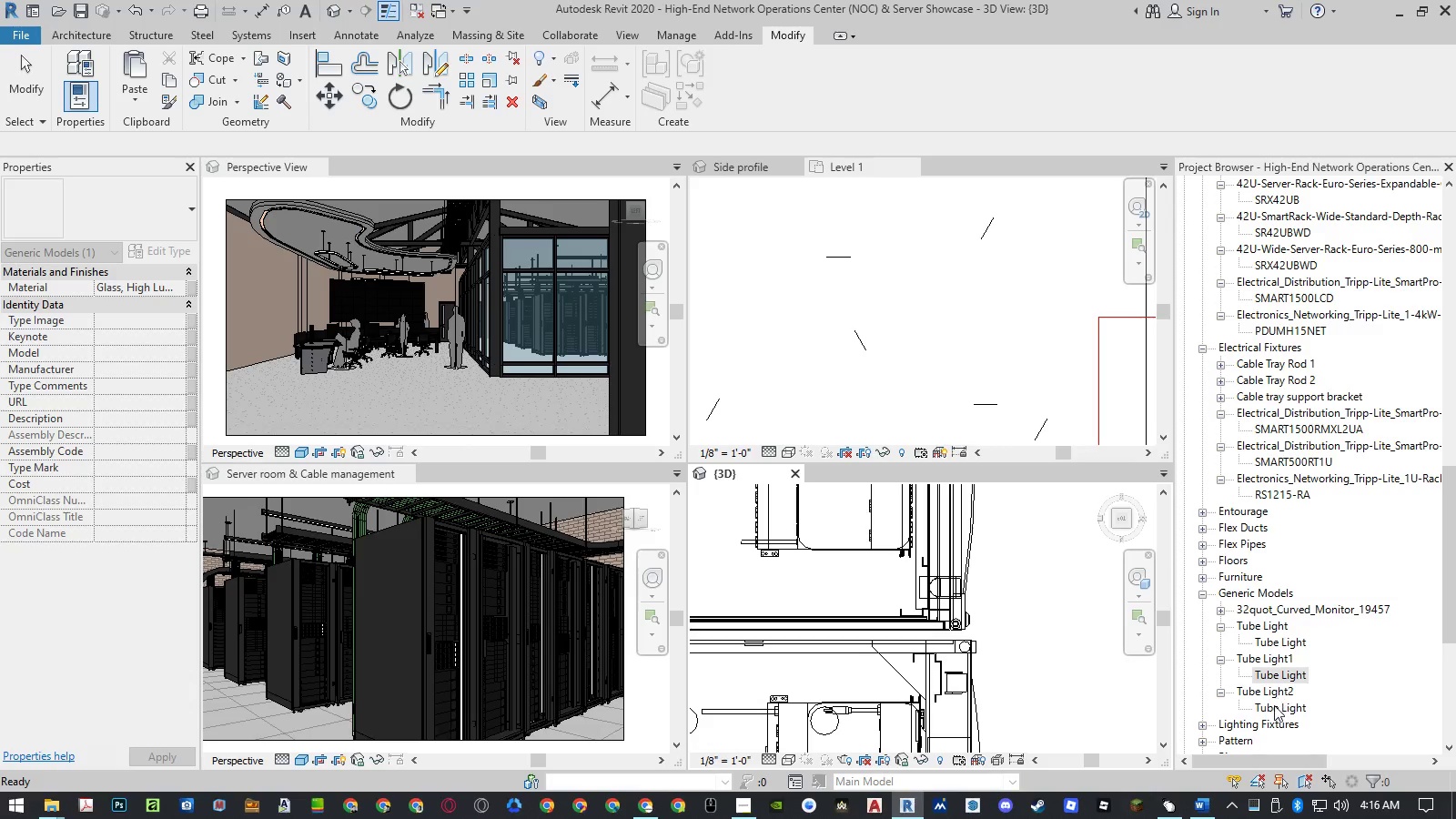 
left_click([1055, 631])
 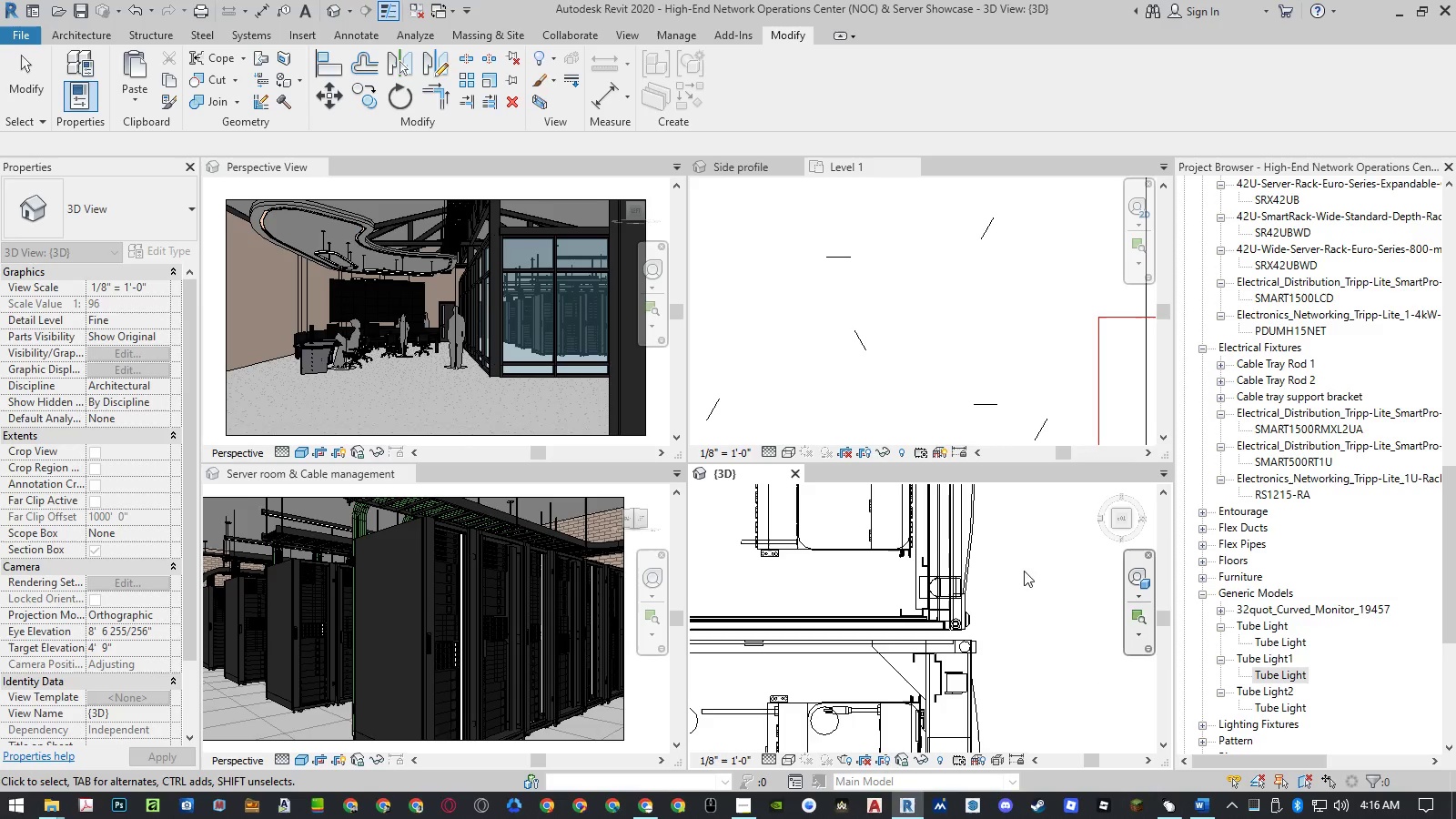 
scroll: coordinate [945, 583], scroll_direction: down, amount: 13.0
 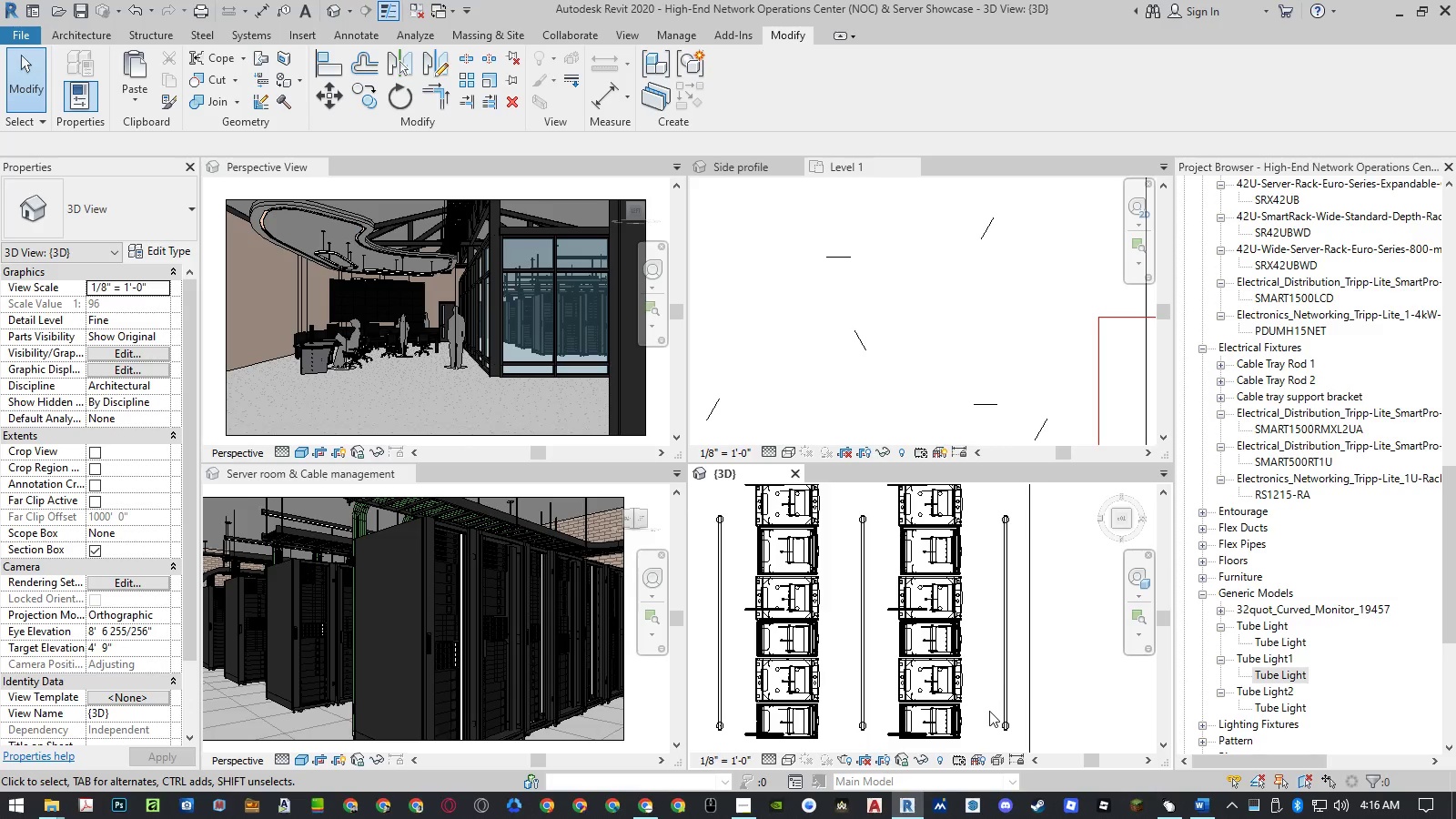 
scroll: coordinate [980, 652], scroll_direction: up, amount: 21.0
 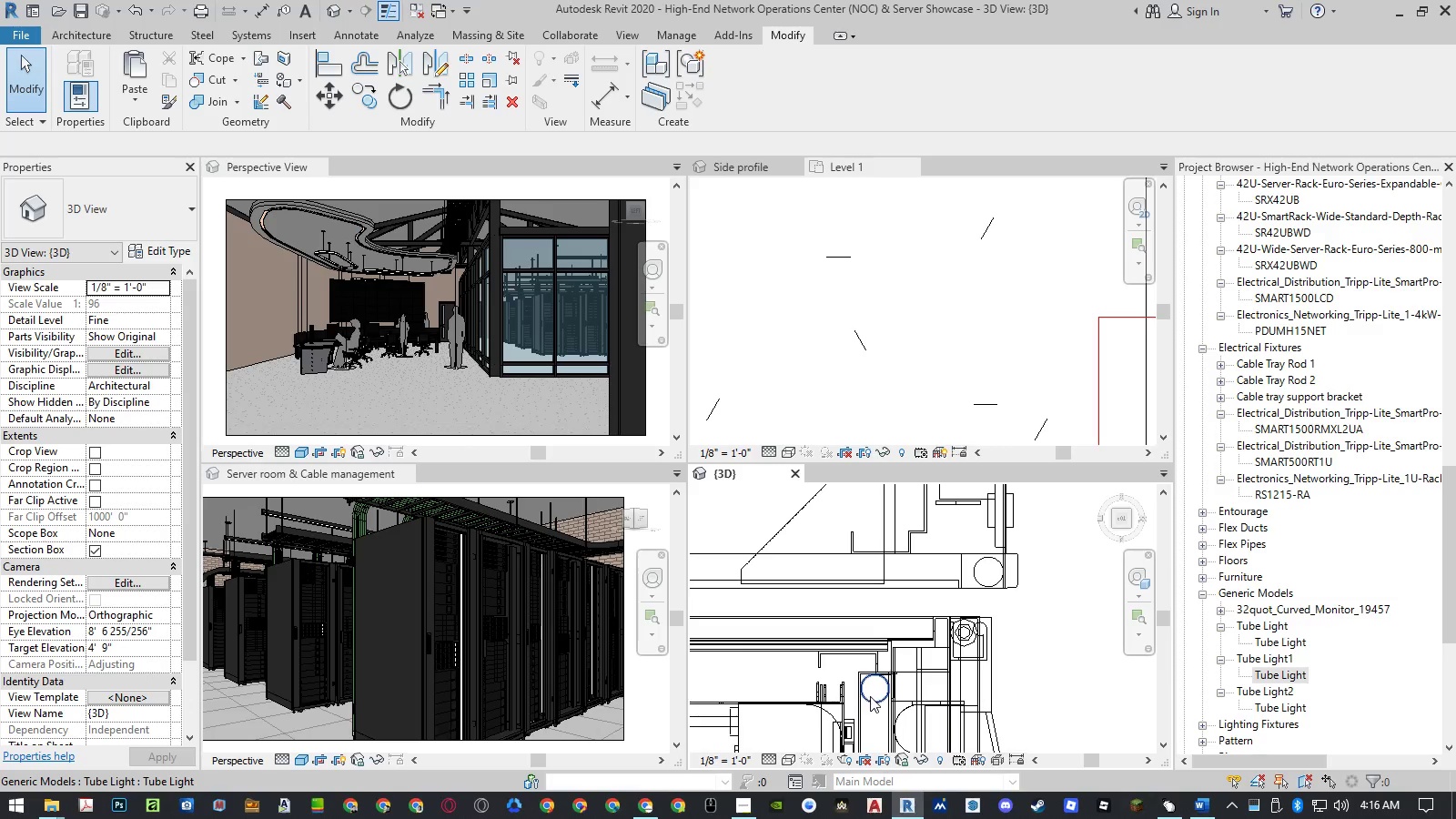 
left_click([870, 698])
 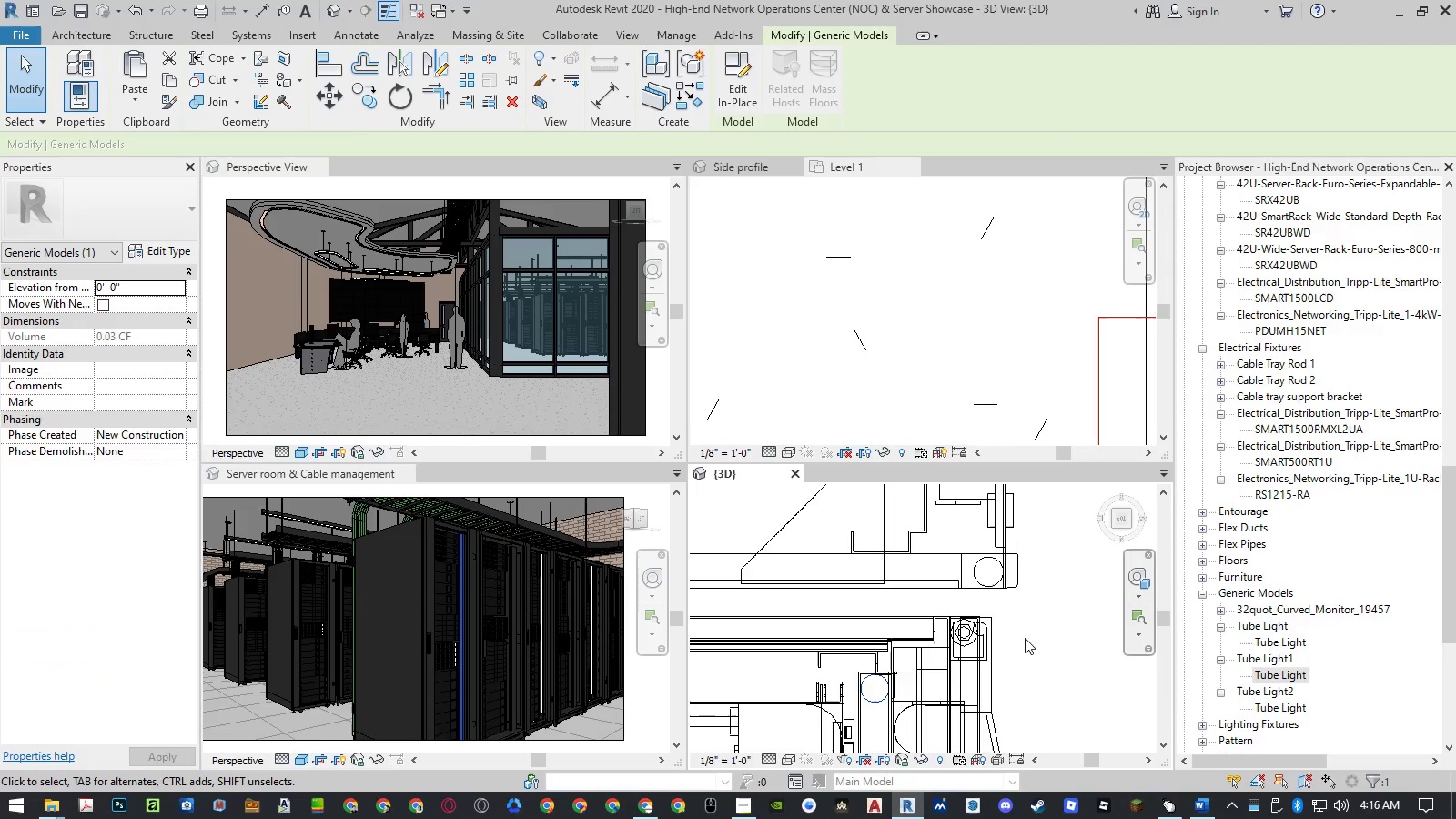 
type(co )
 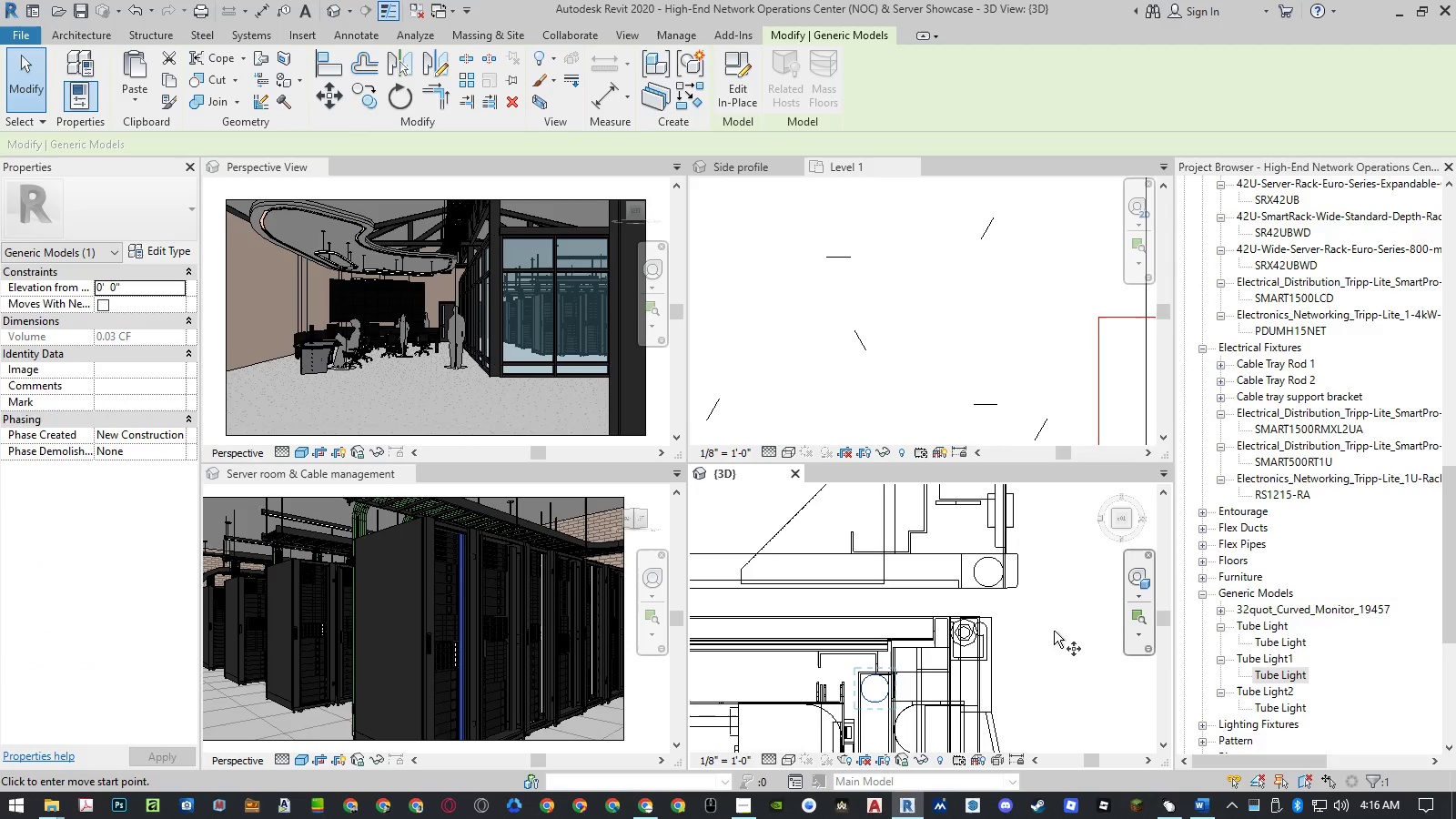 
scroll: coordinate [1073, 606], scroll_direction: down, amount: 28.0
 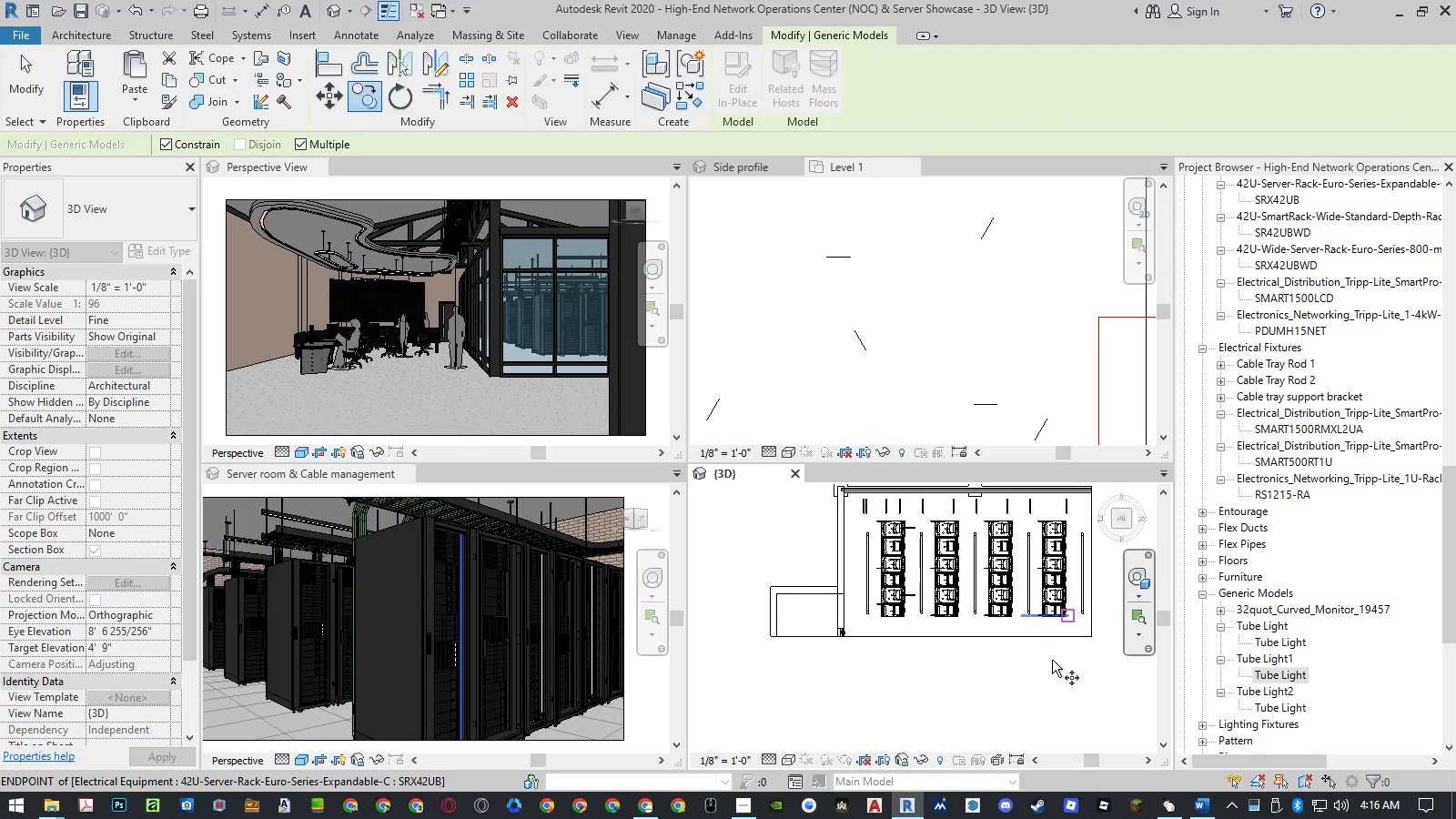 
left_click([1052, 661])
 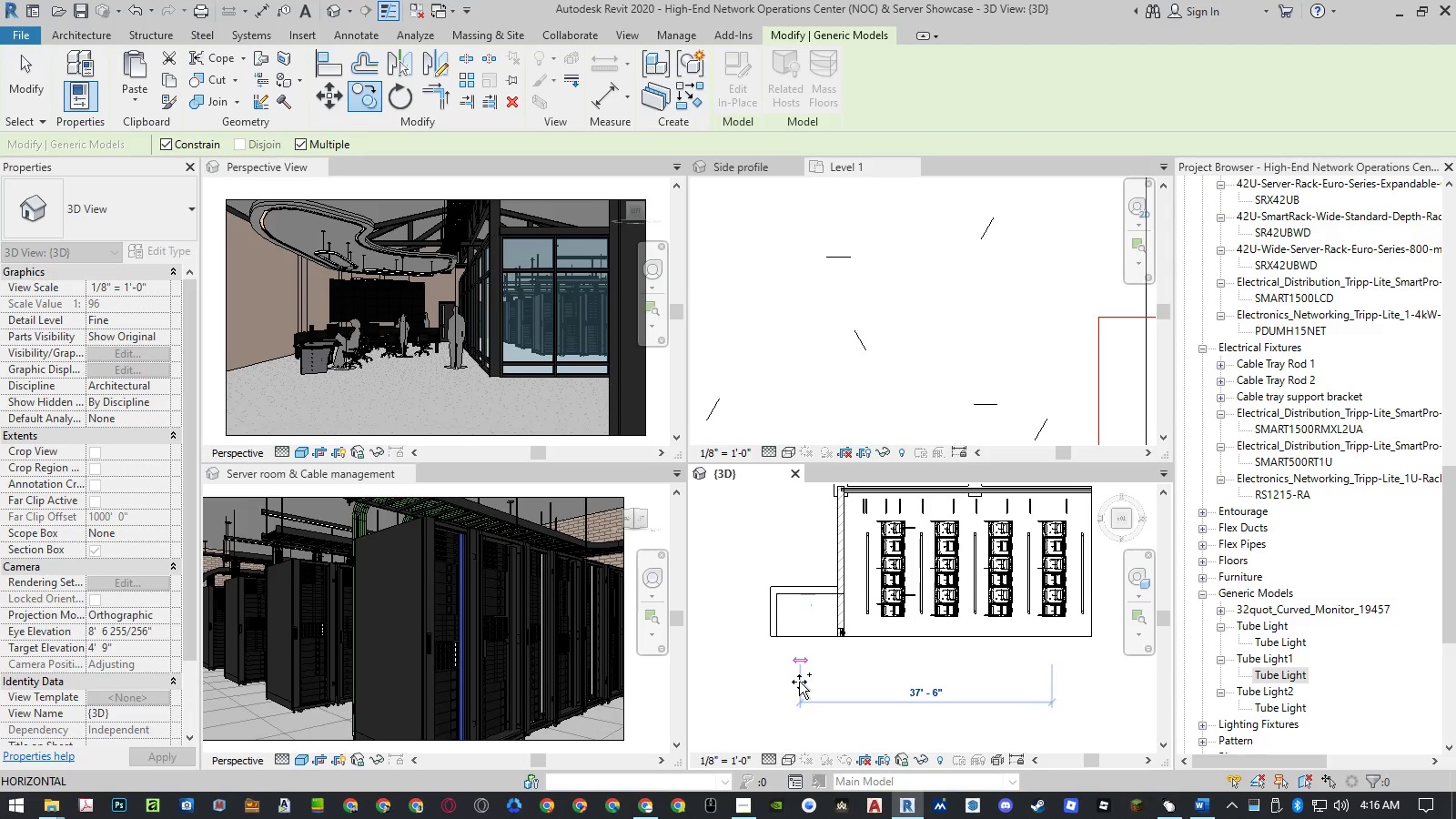 
key(Numpad8)
 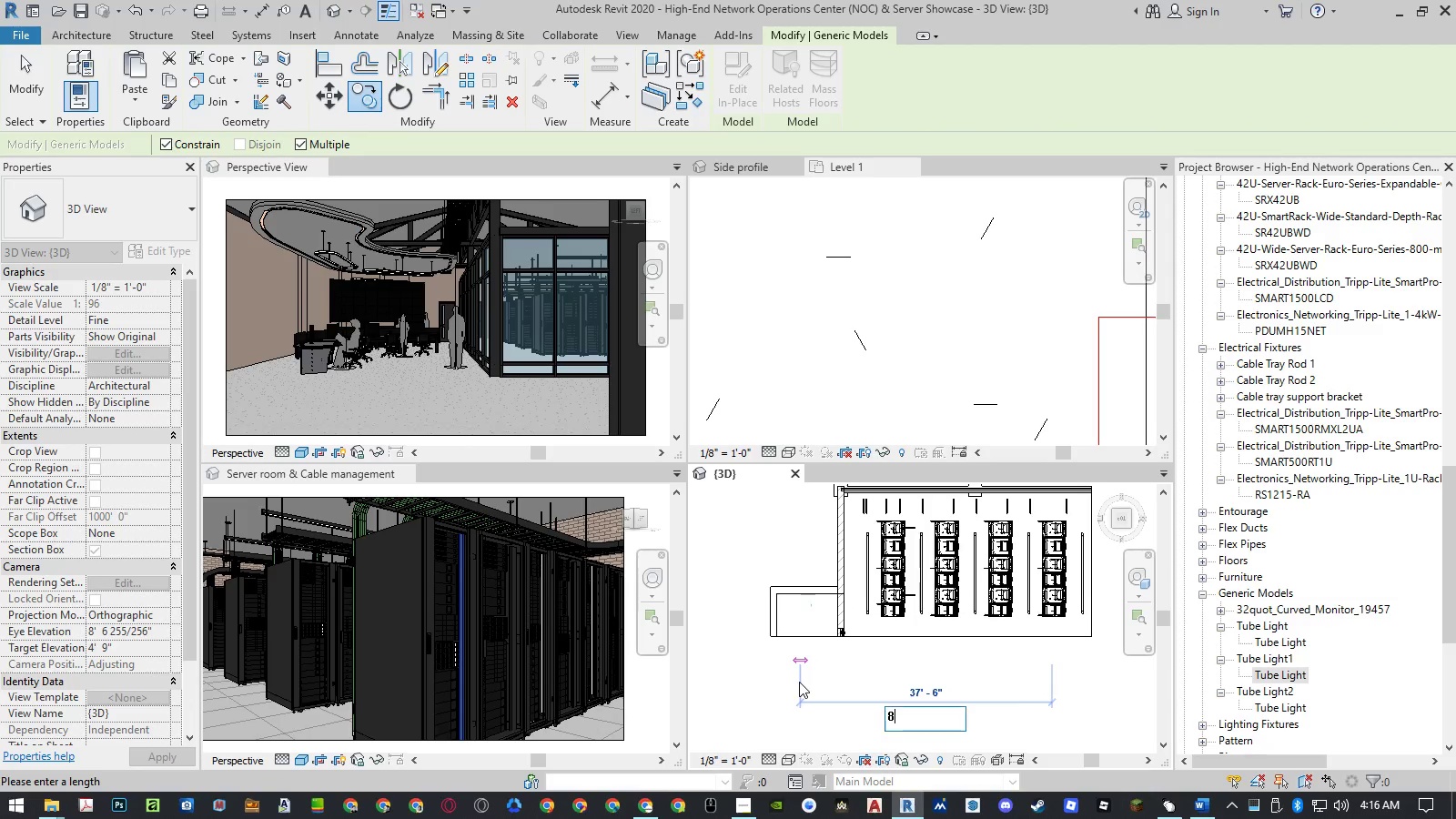 
key(NumpadEnter)
 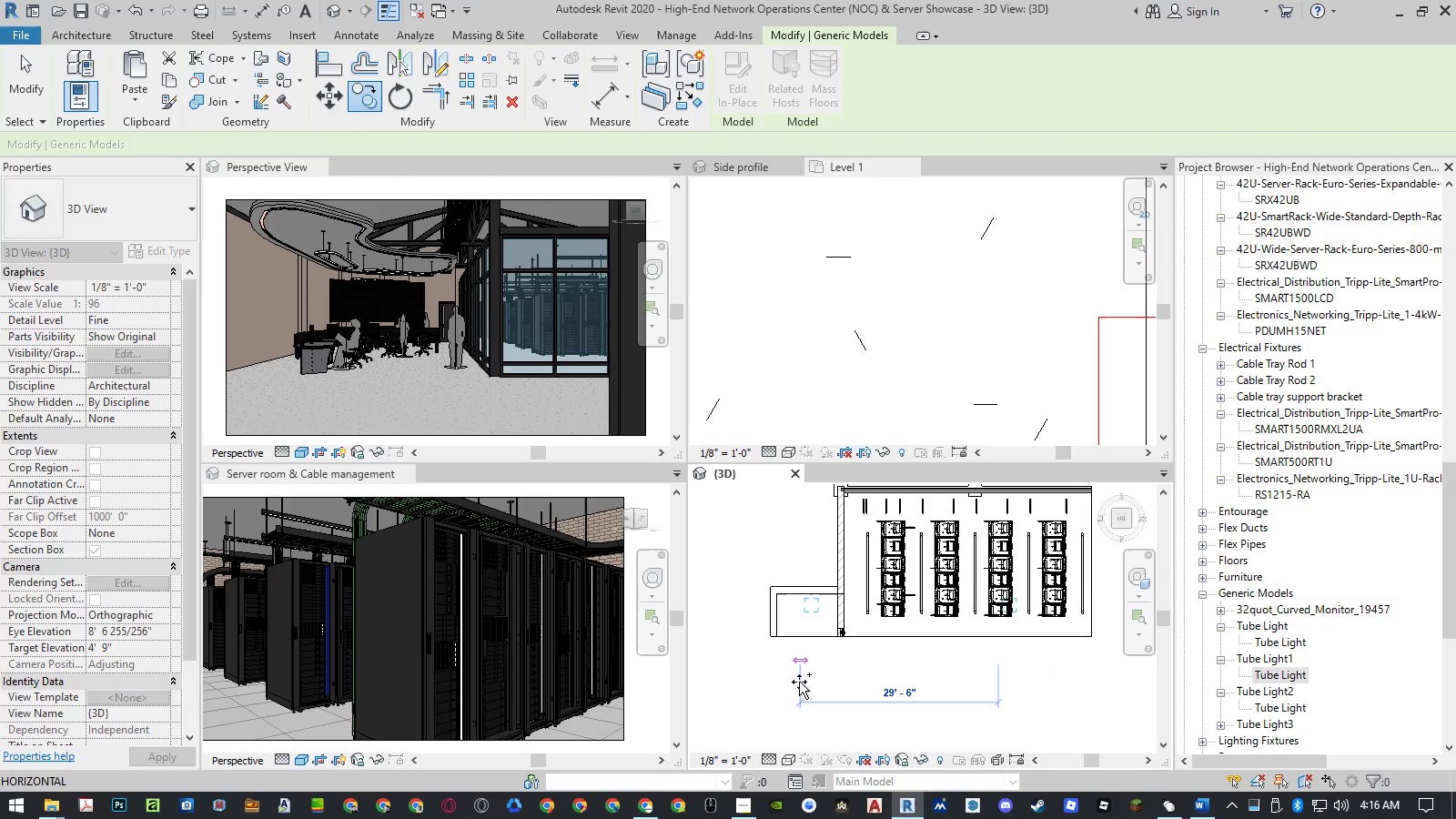 
key(Numpad8)
 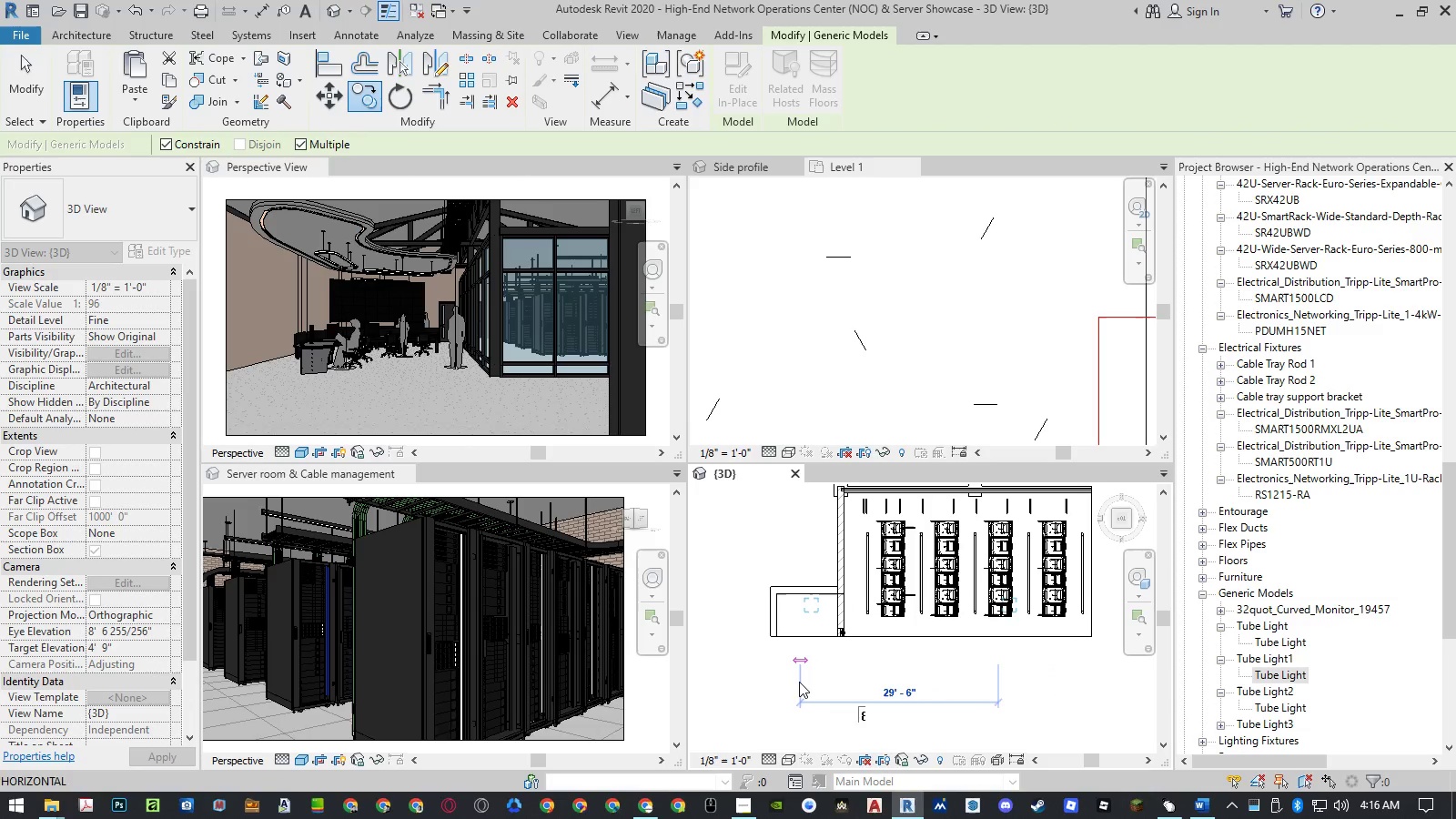 
key(NumpadEnter)
 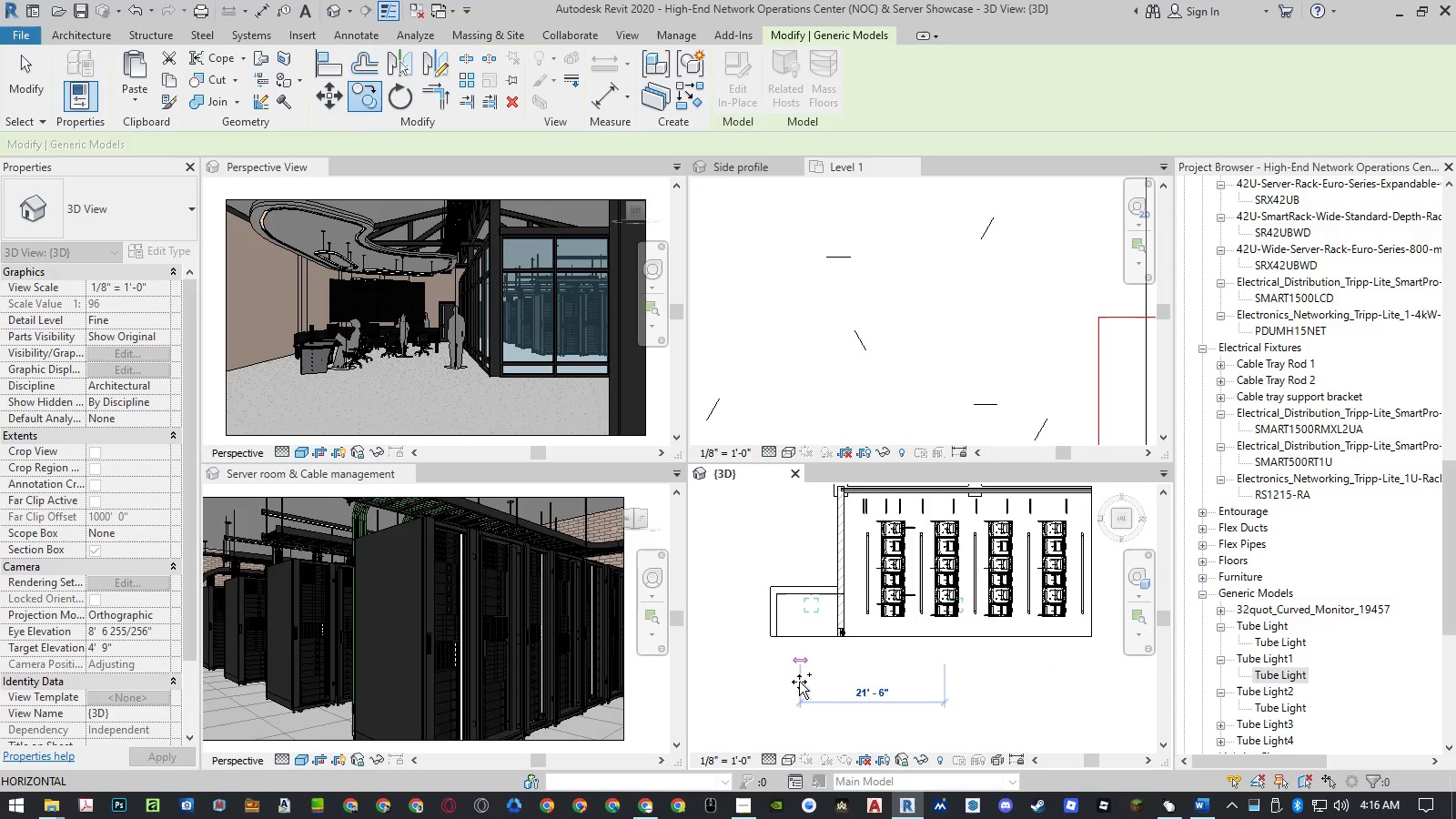 
key(Numpad8)
 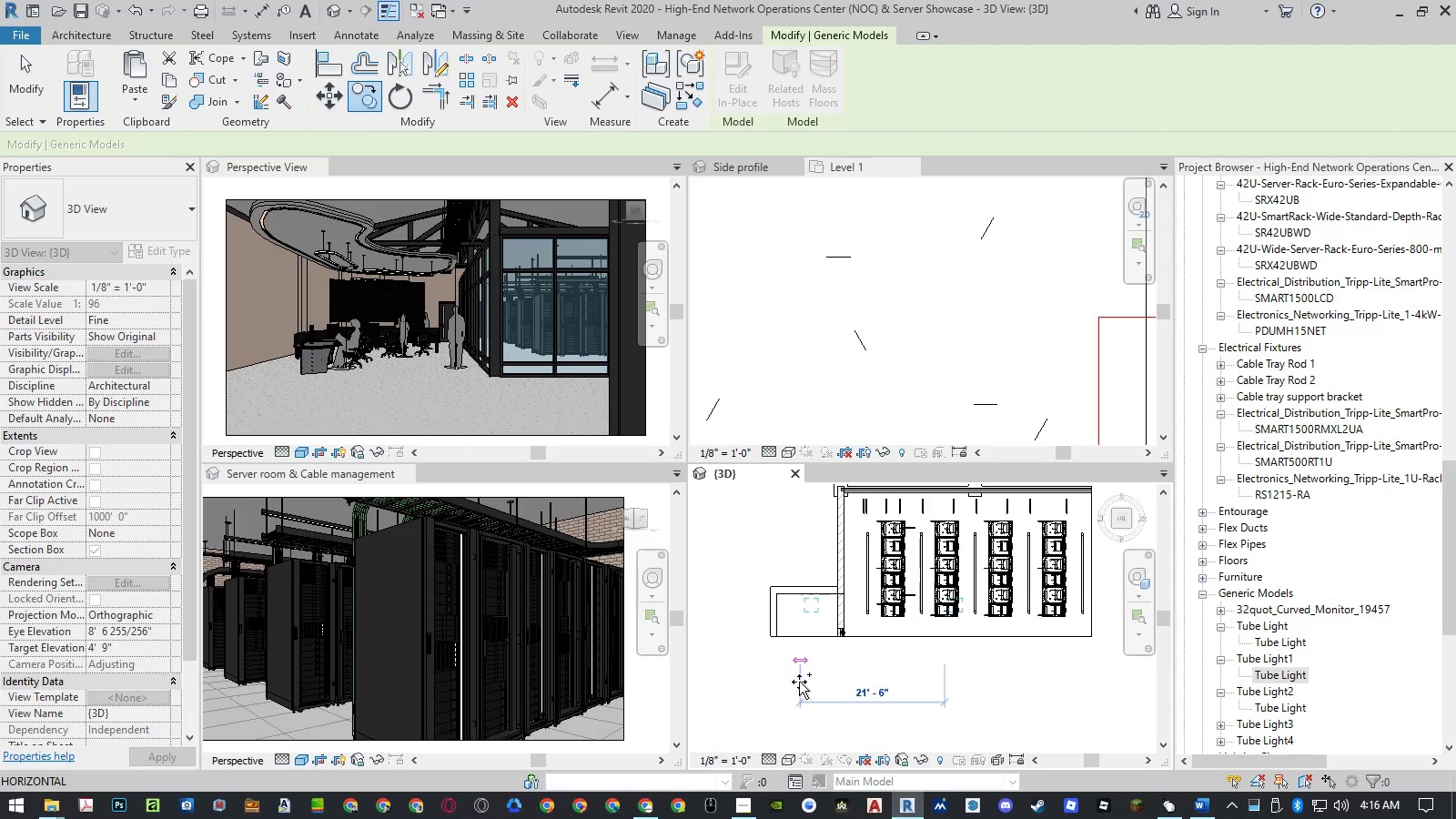 
key(NumpadEnter)
 